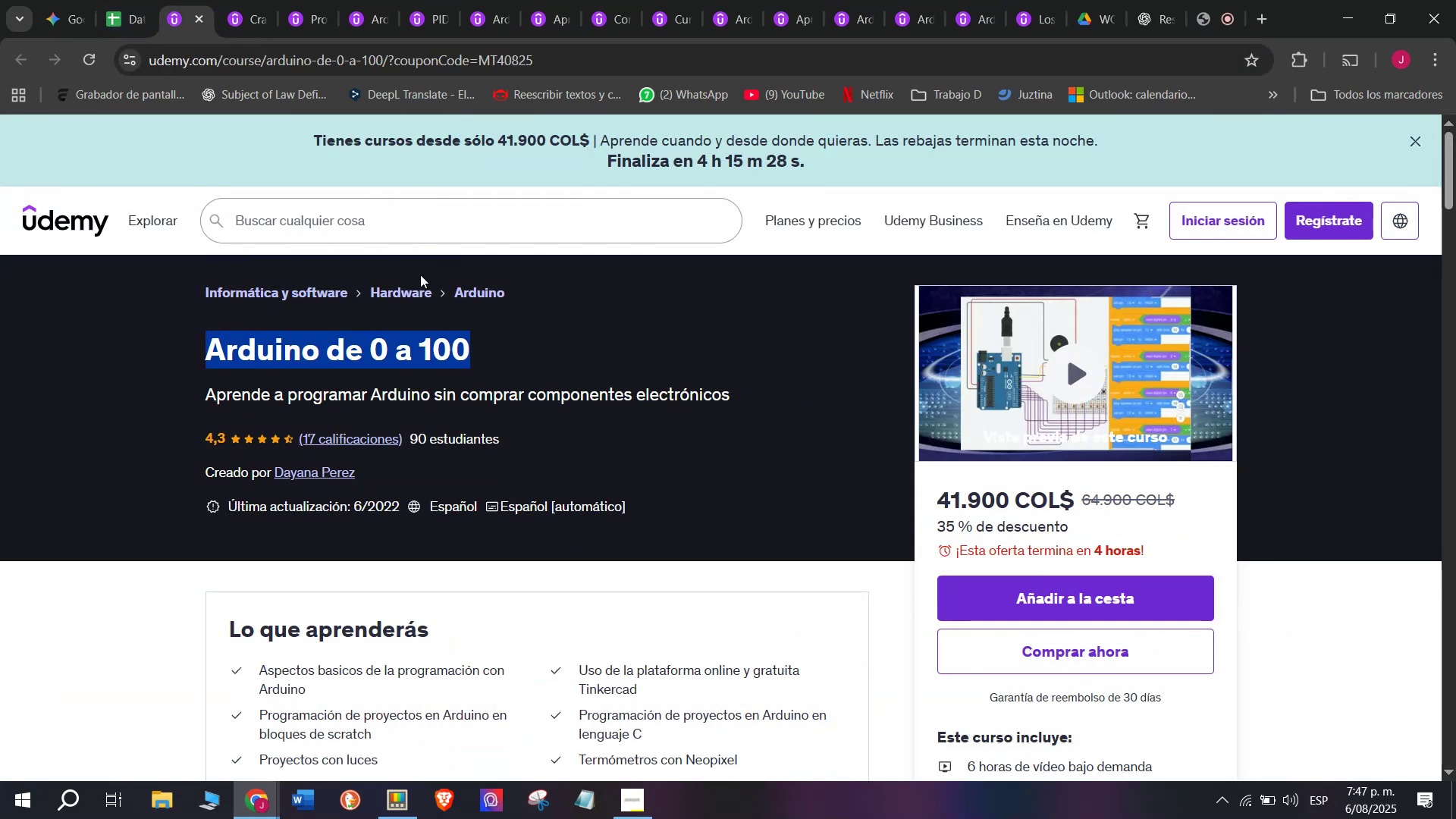 
key(Control+ControlLeft)
 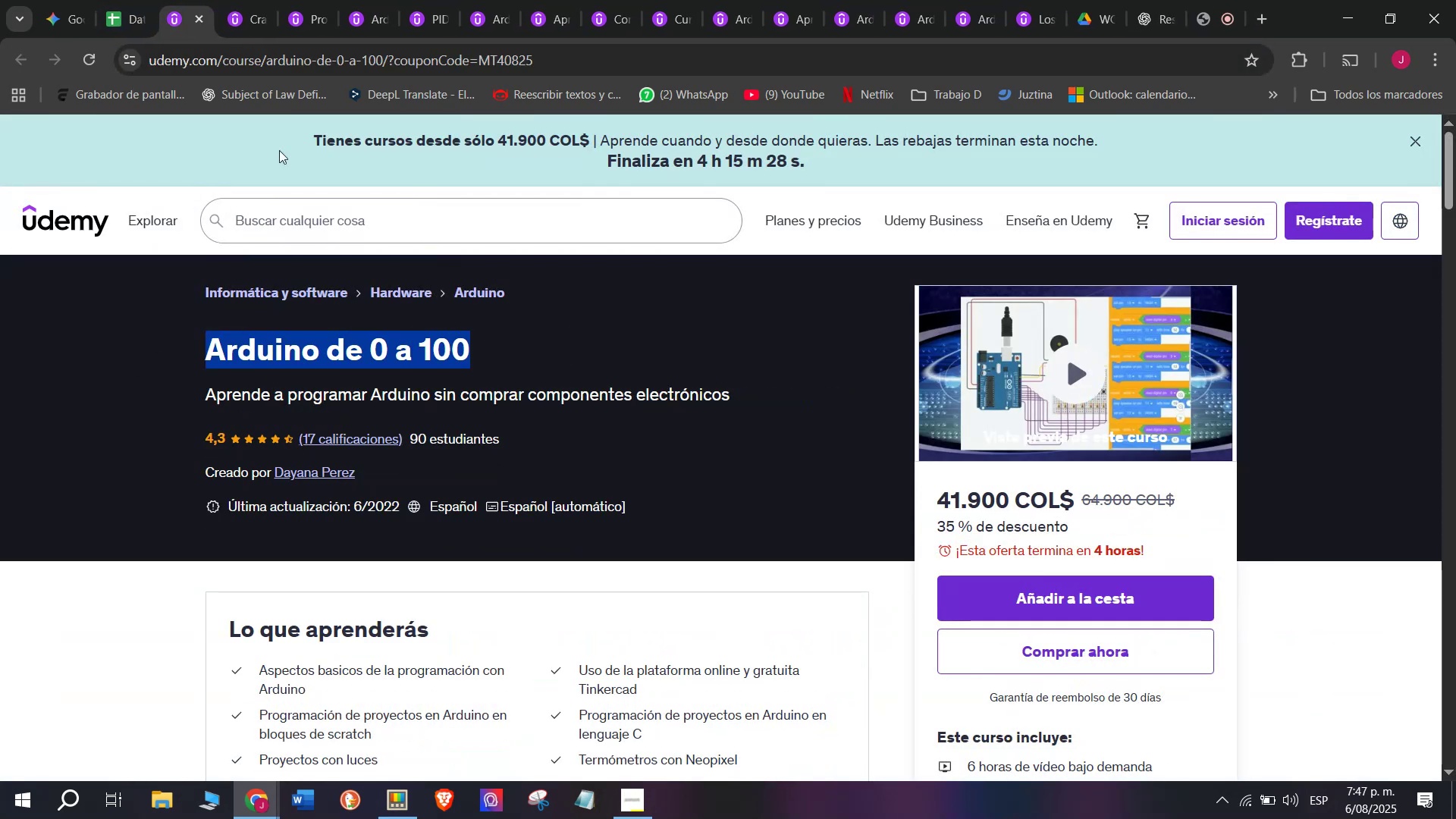 
key(Break)
 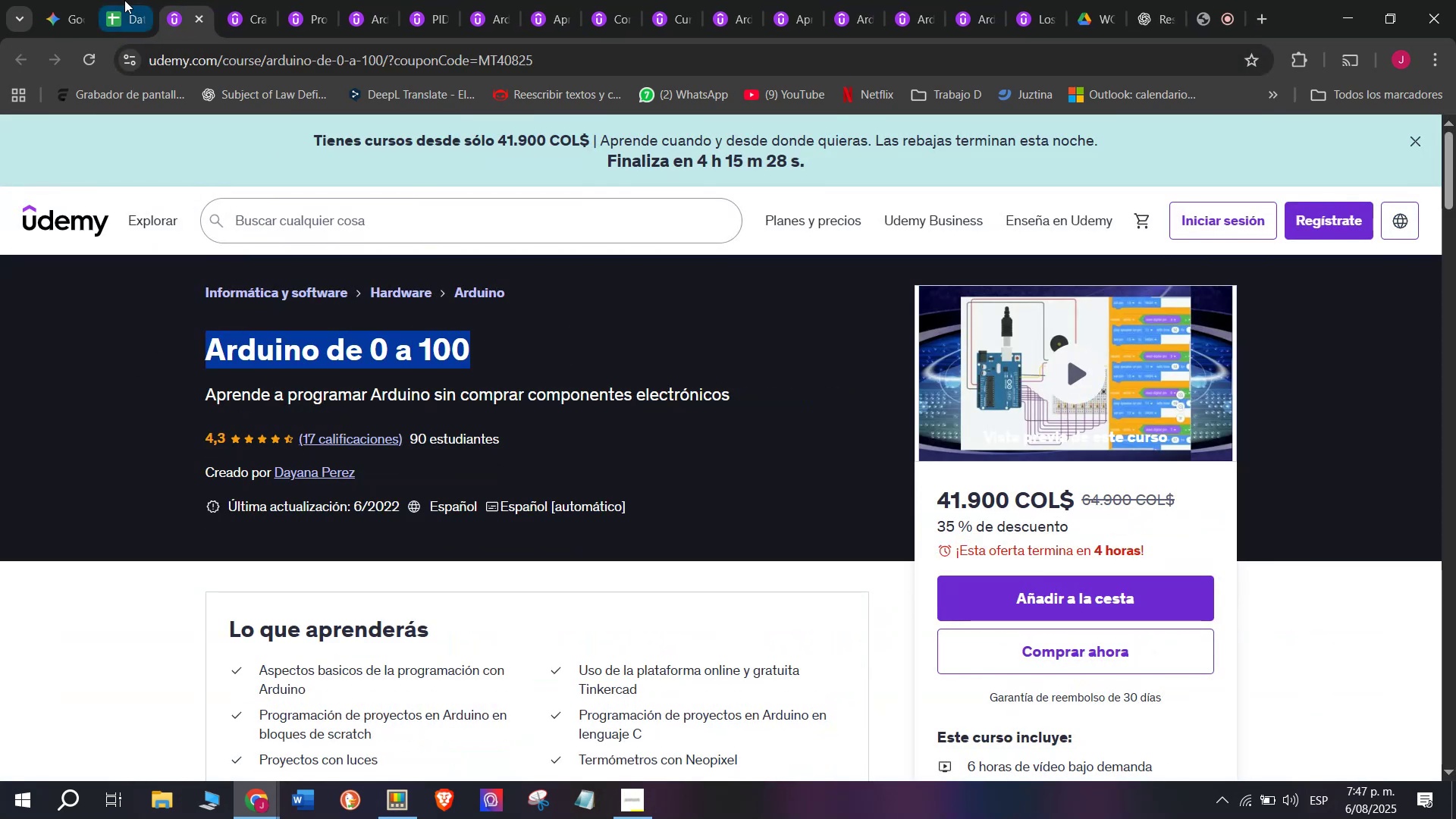 
key(Control+C)
 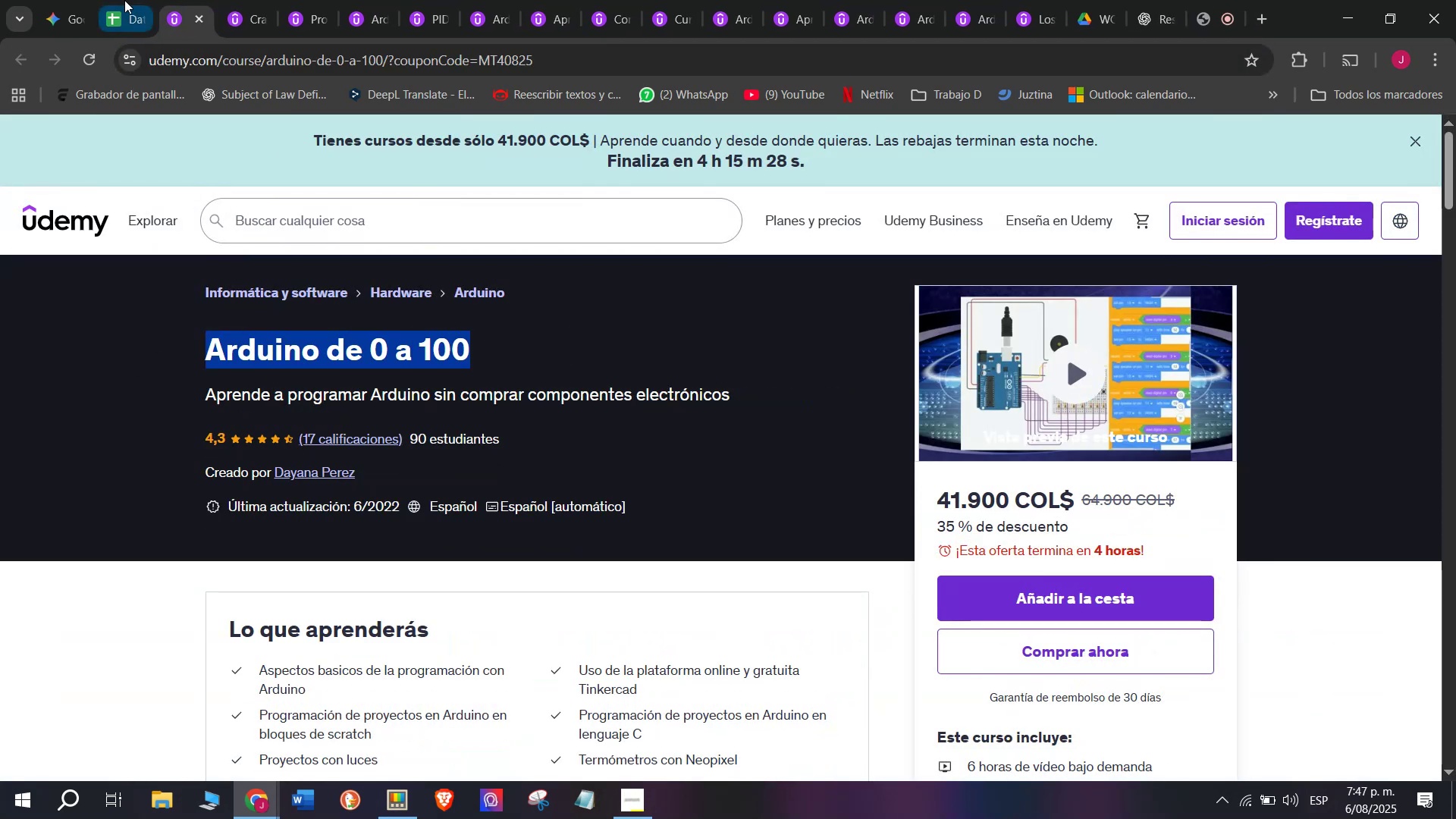 
left_click([124, 0])
 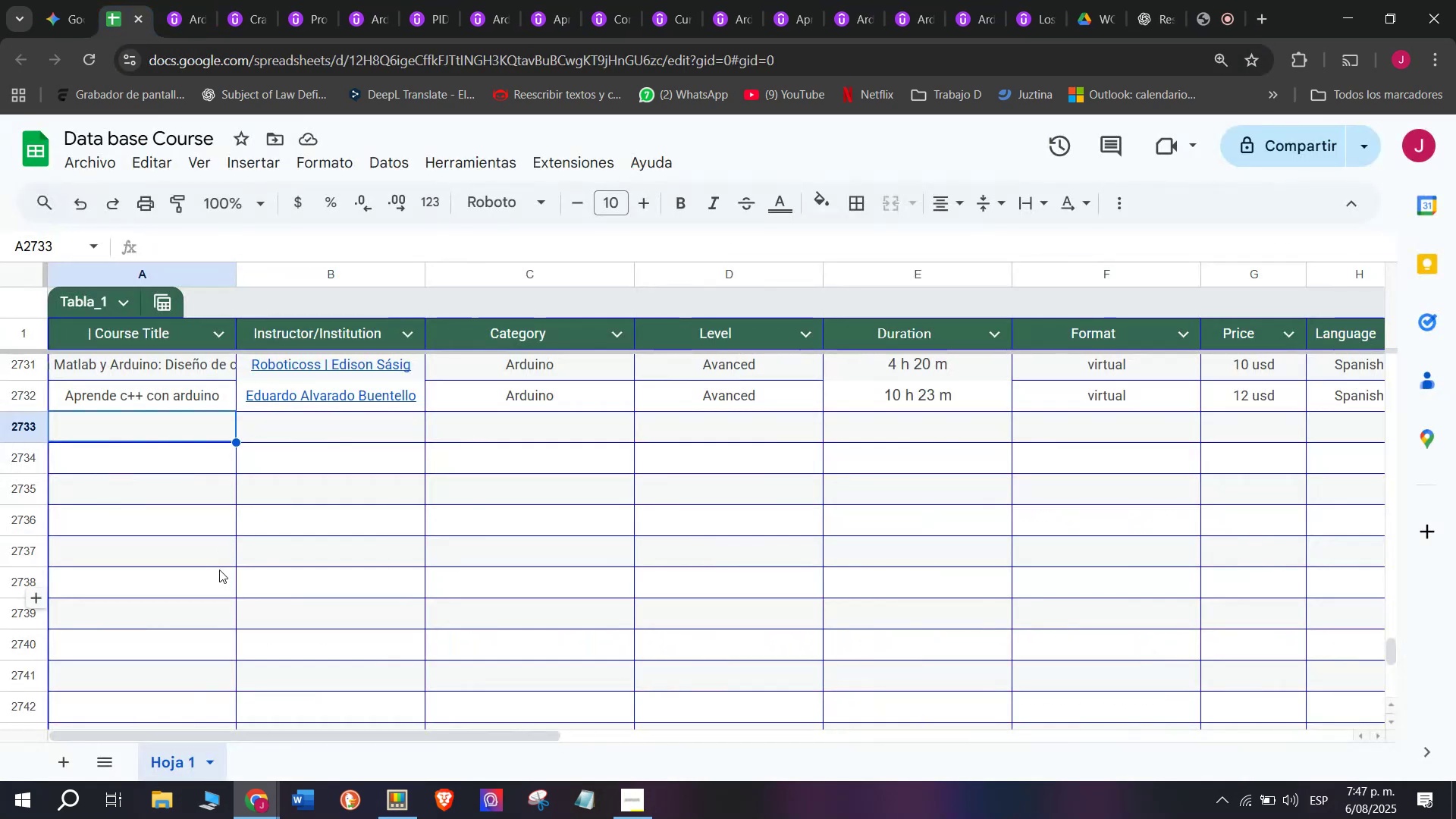 
key(Z)
 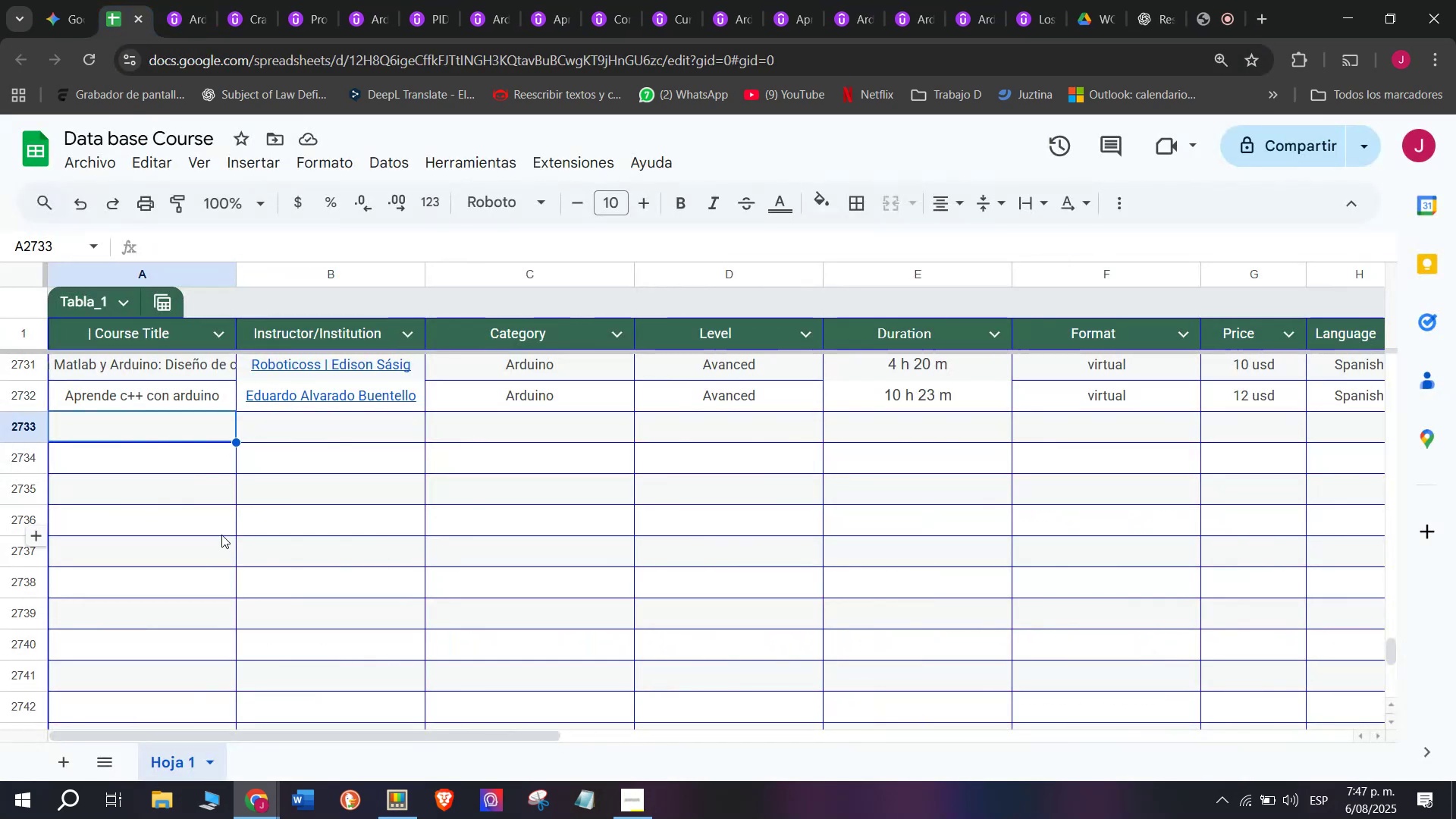 
key(Control+ControlLeft)
 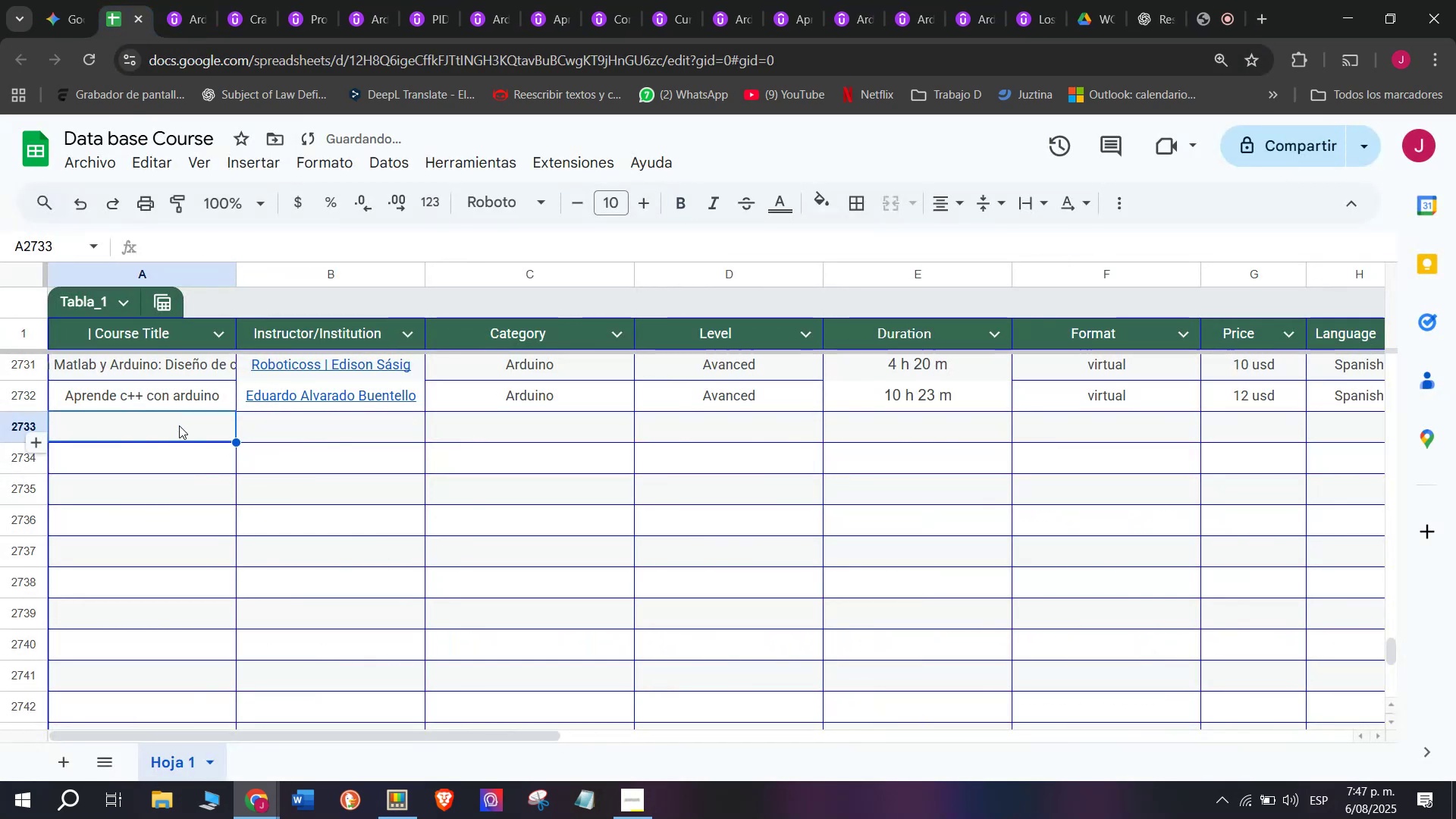 
key(Control+V)
 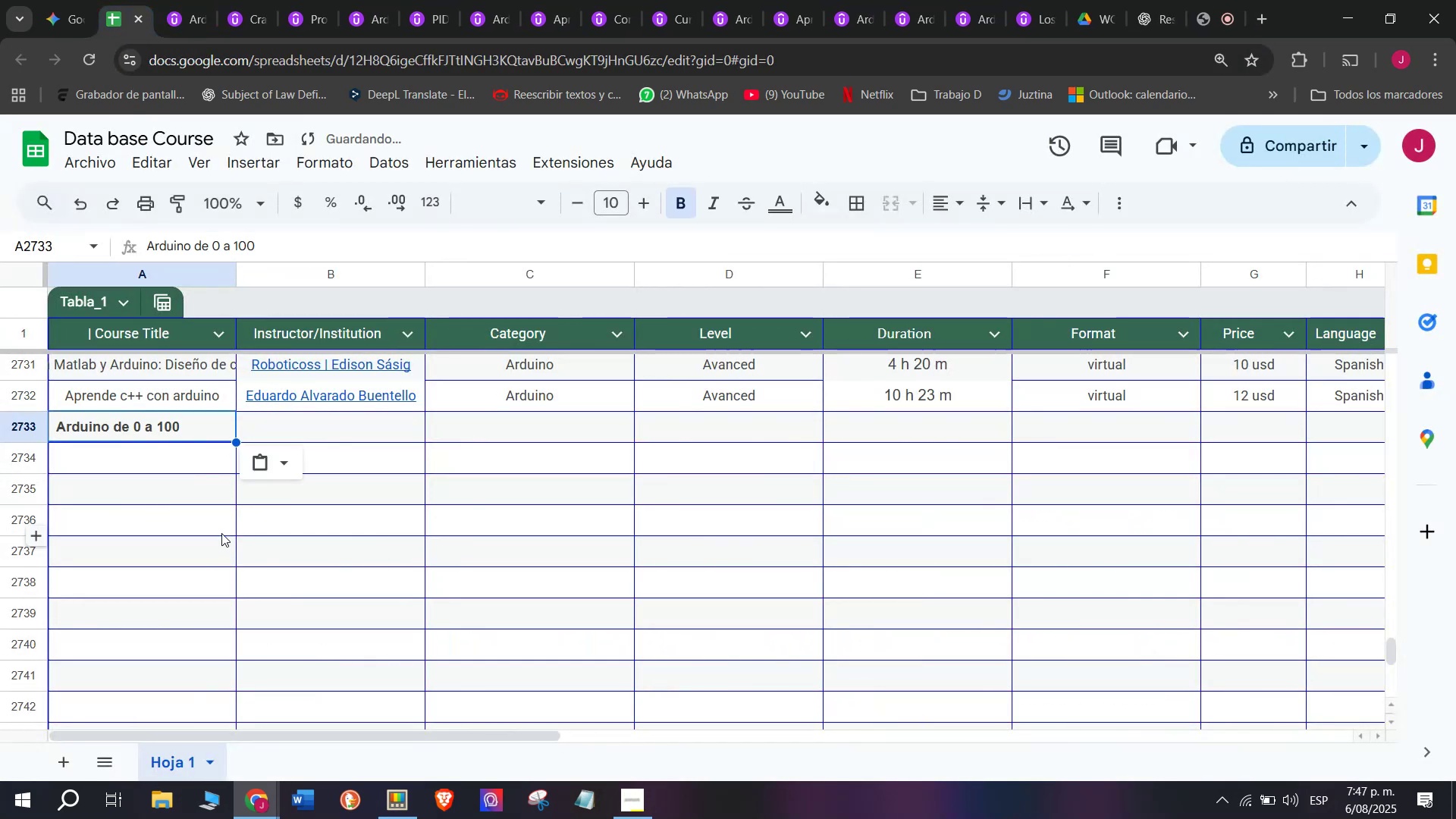 
key(Shift+ShiftLeft)
 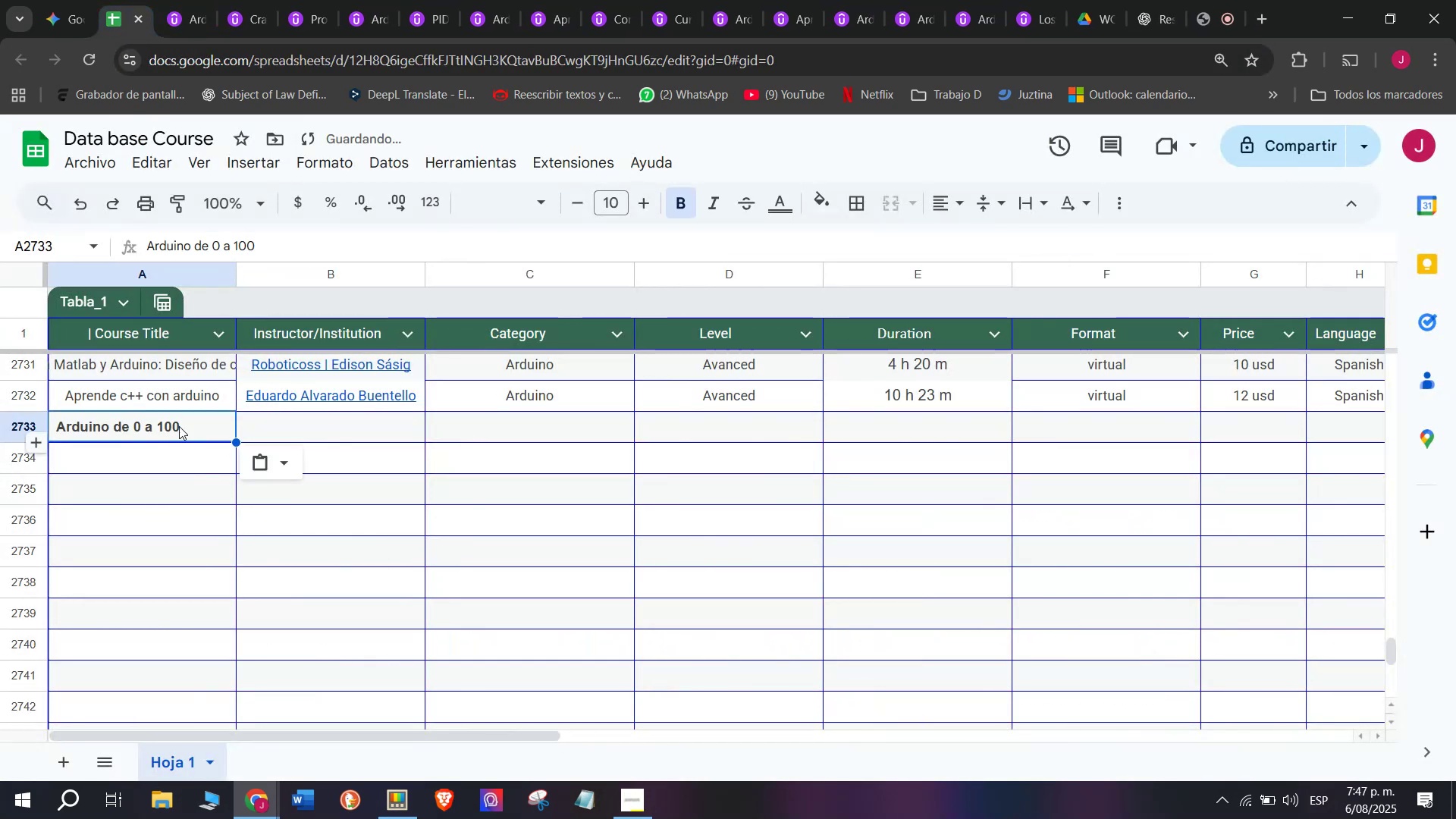 
key(Control+Shift+ControlLeft)
 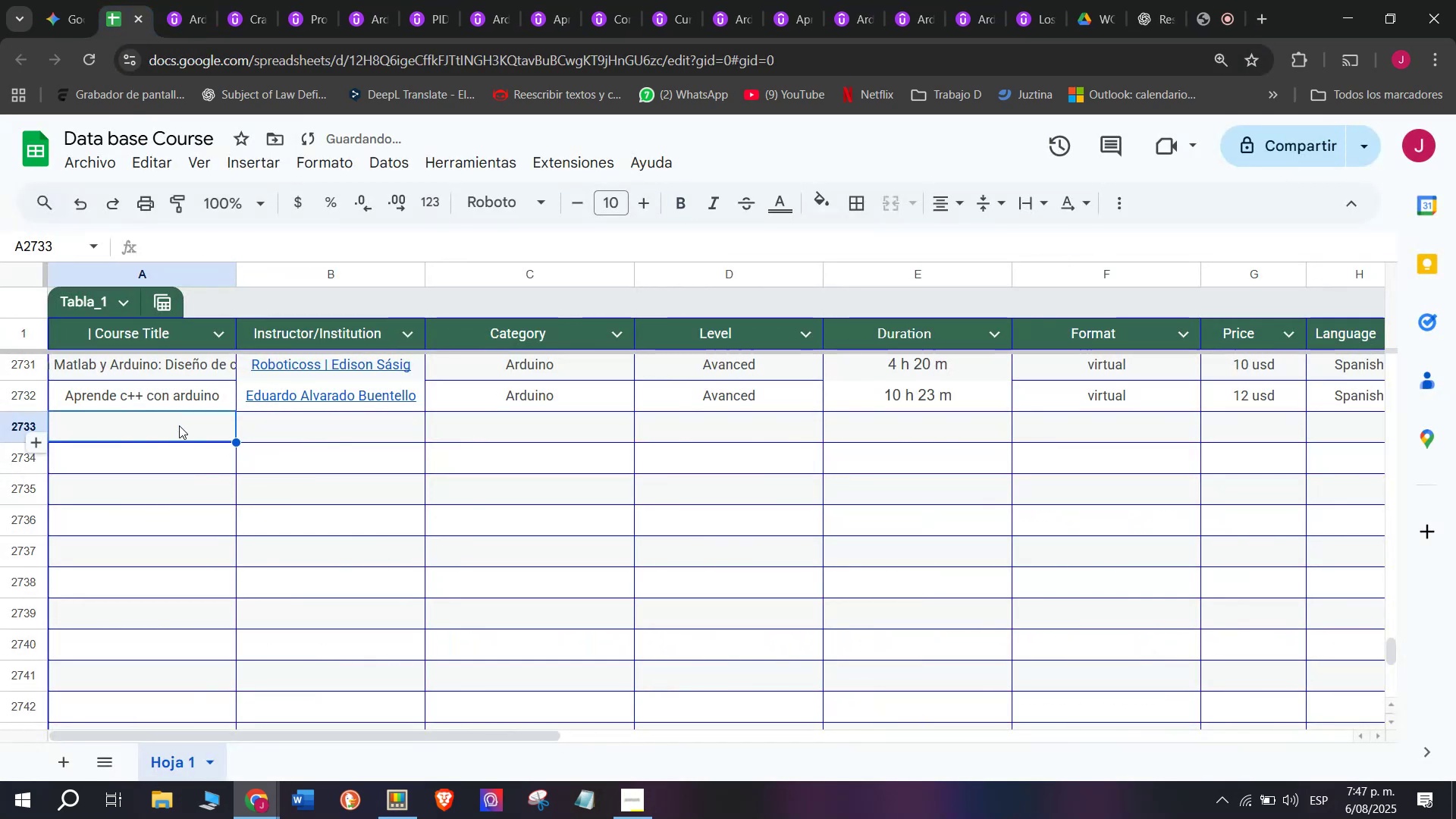 
key(Control+Shift+Z)
 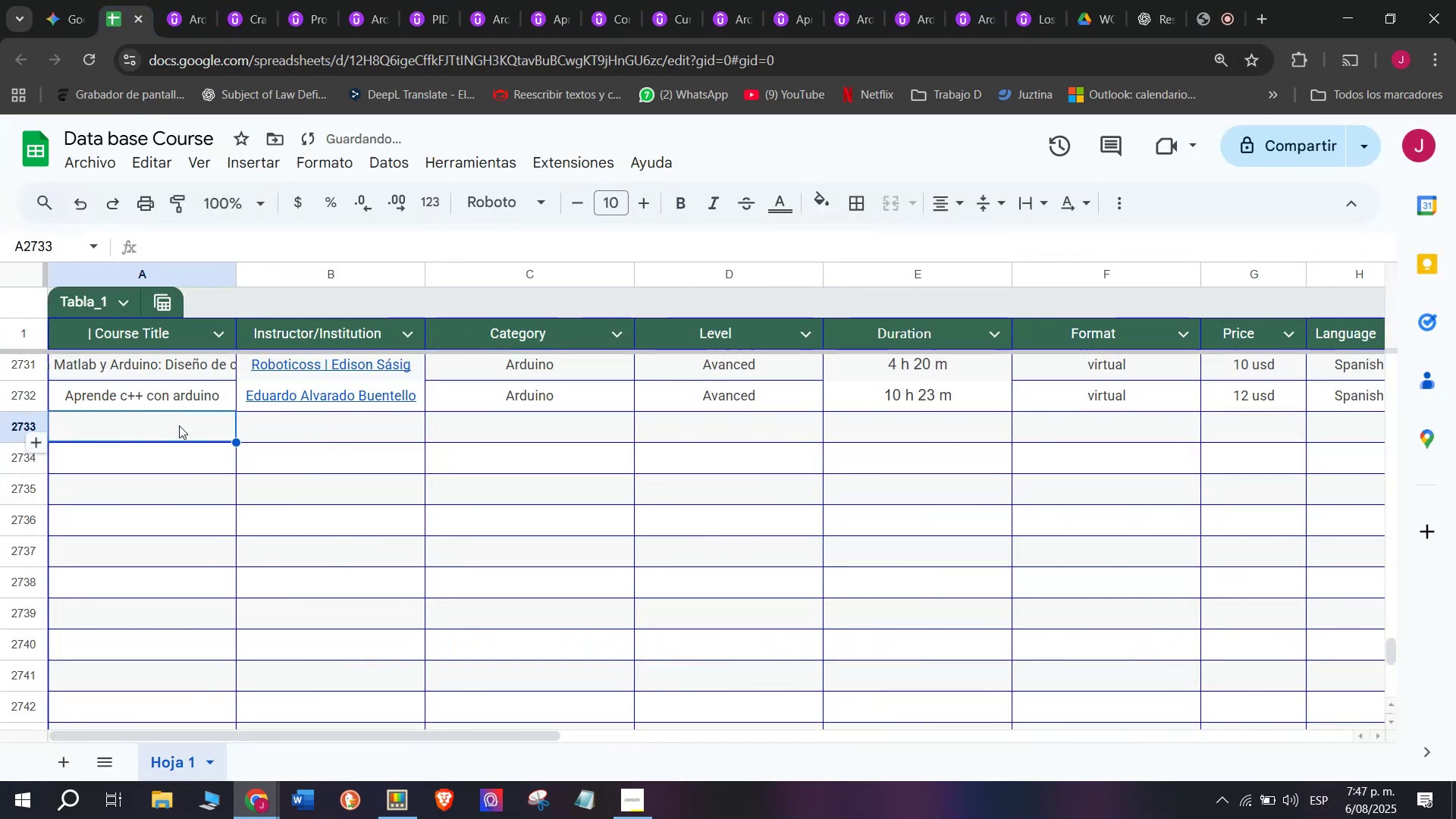 
left_click([179, 425])
 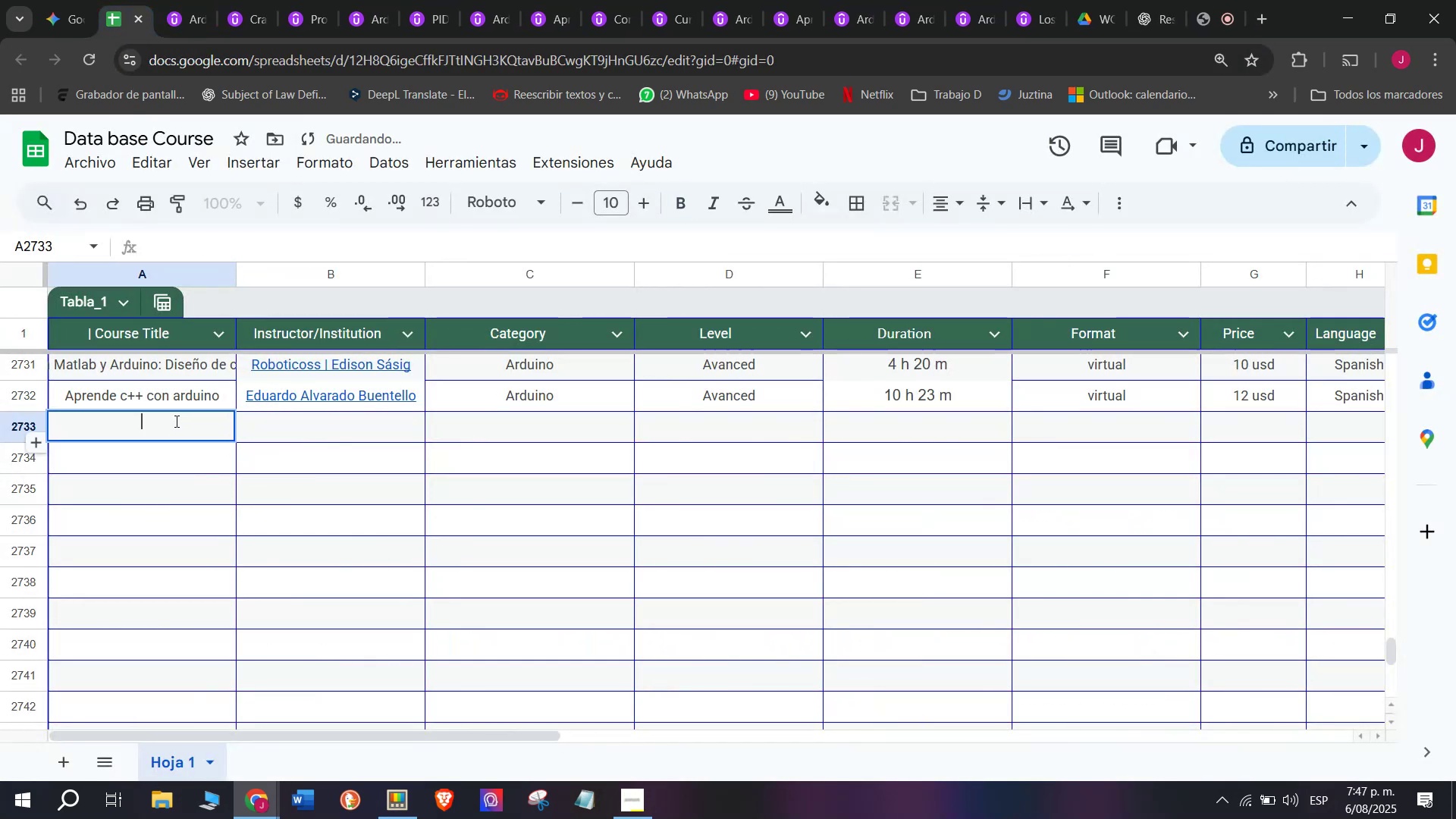 
key(Z)
 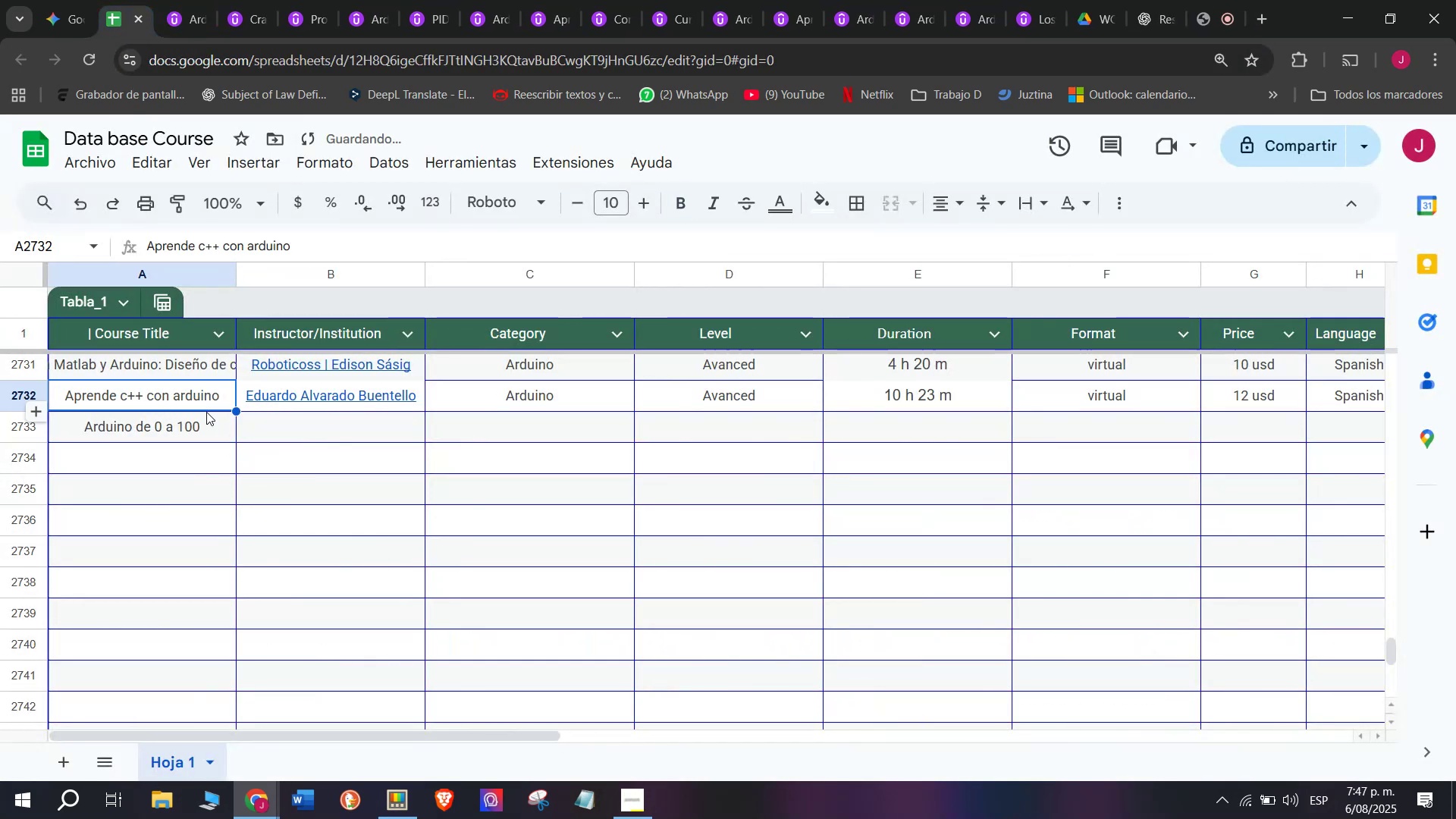 
key(Control+V)
 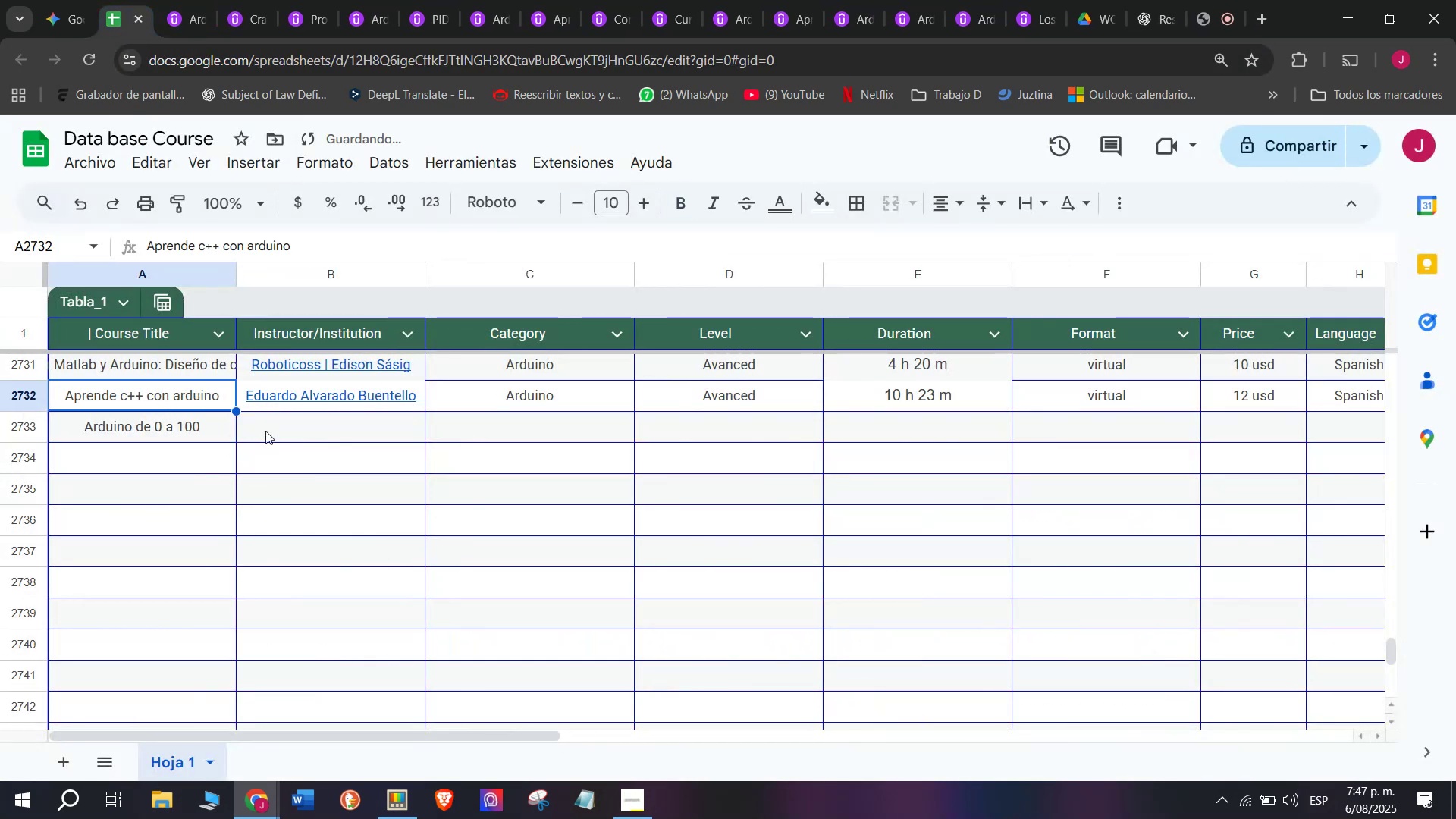 
key(Control+ControlLeft)
 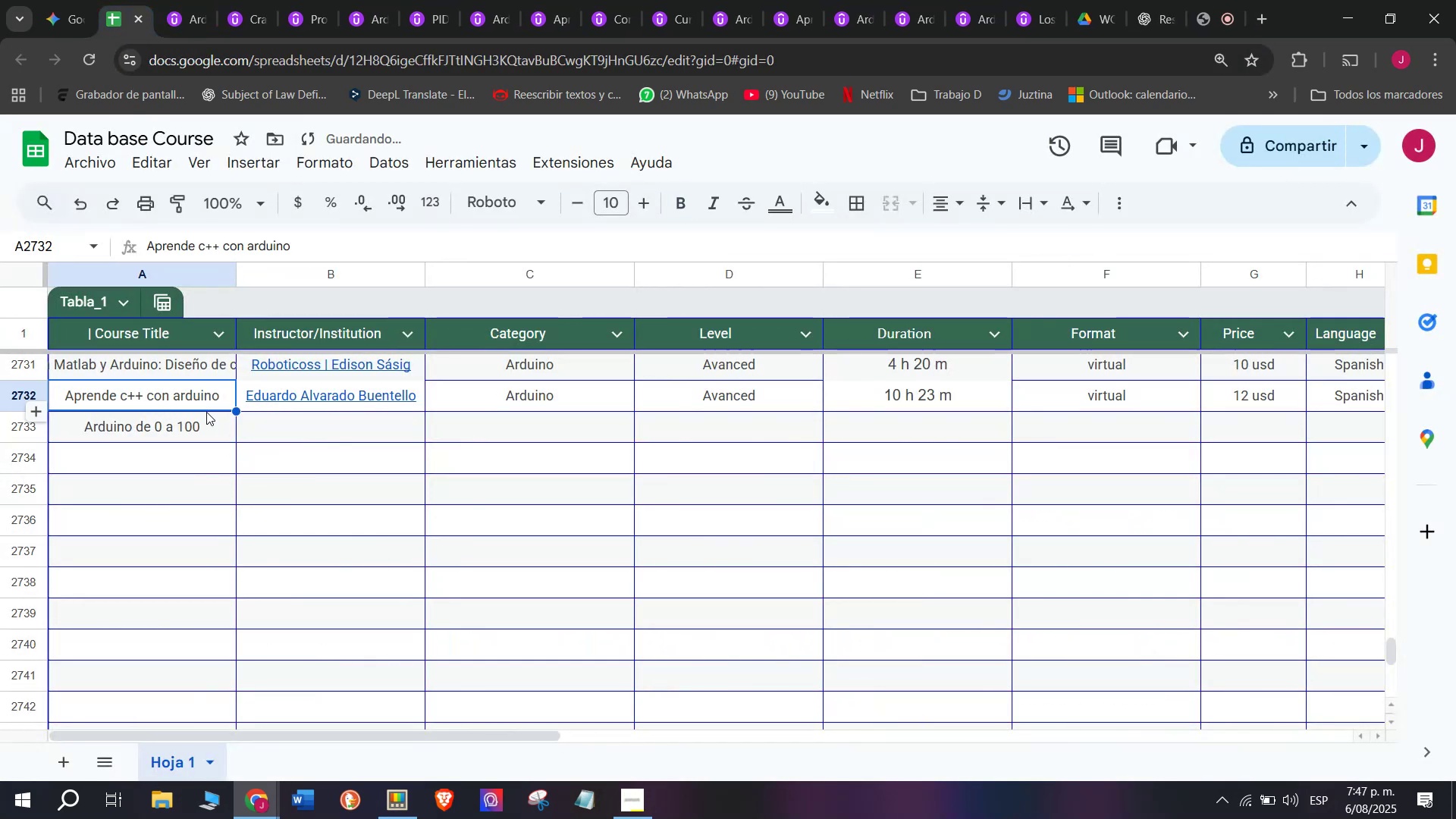 
double_click([269, 431])
 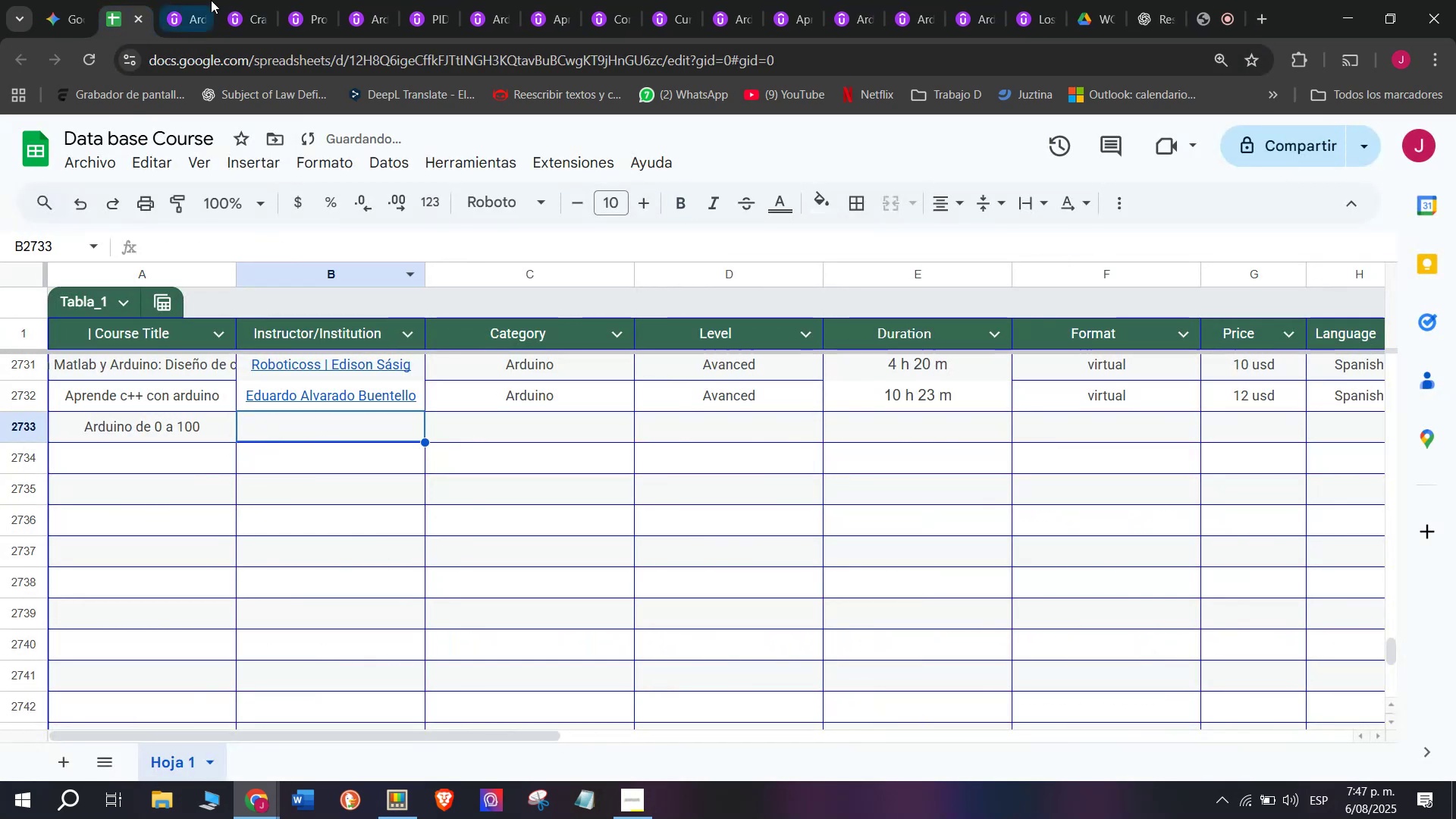 
left_click([211, 0])
 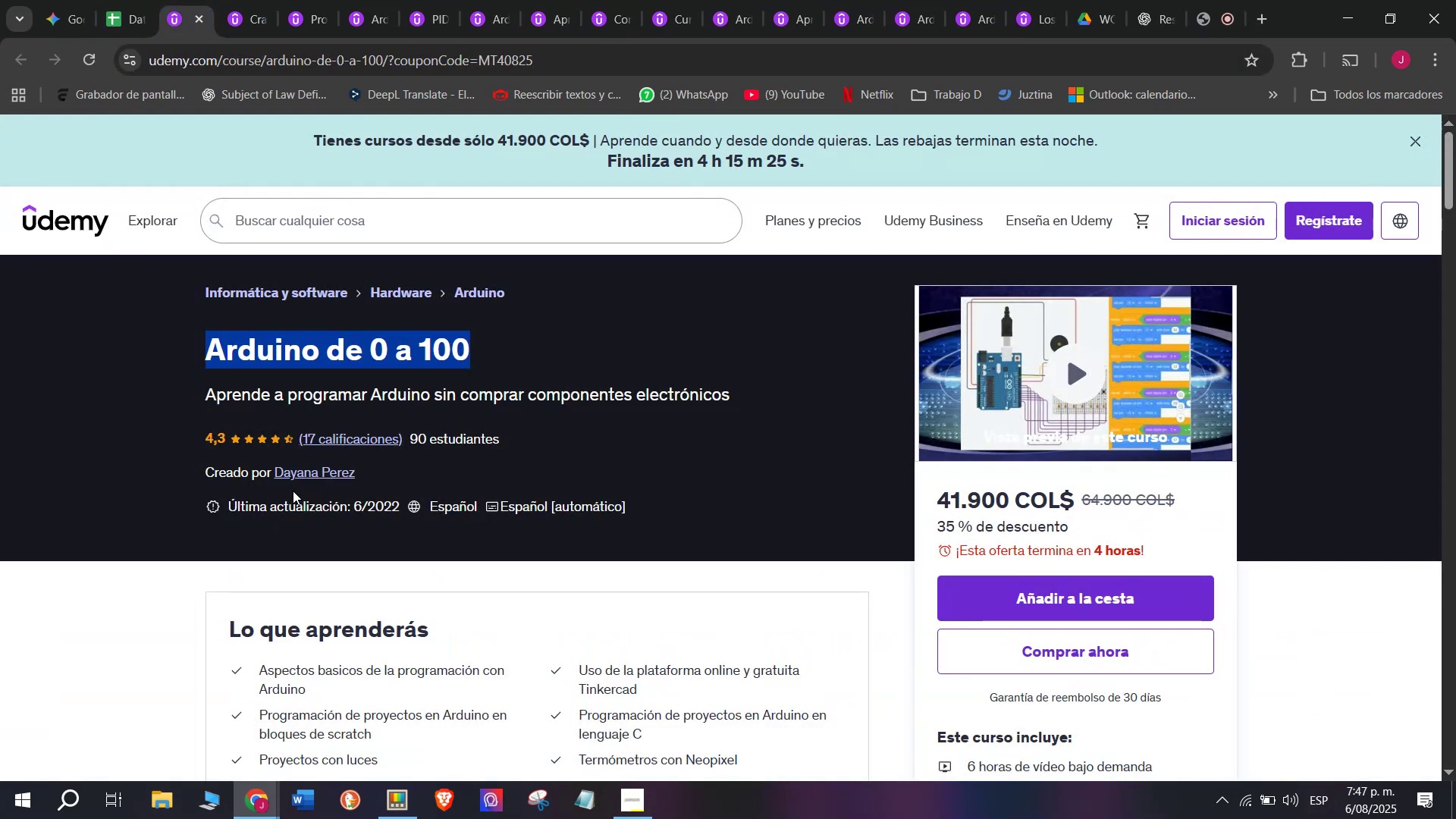 
left_click([297, 483])
 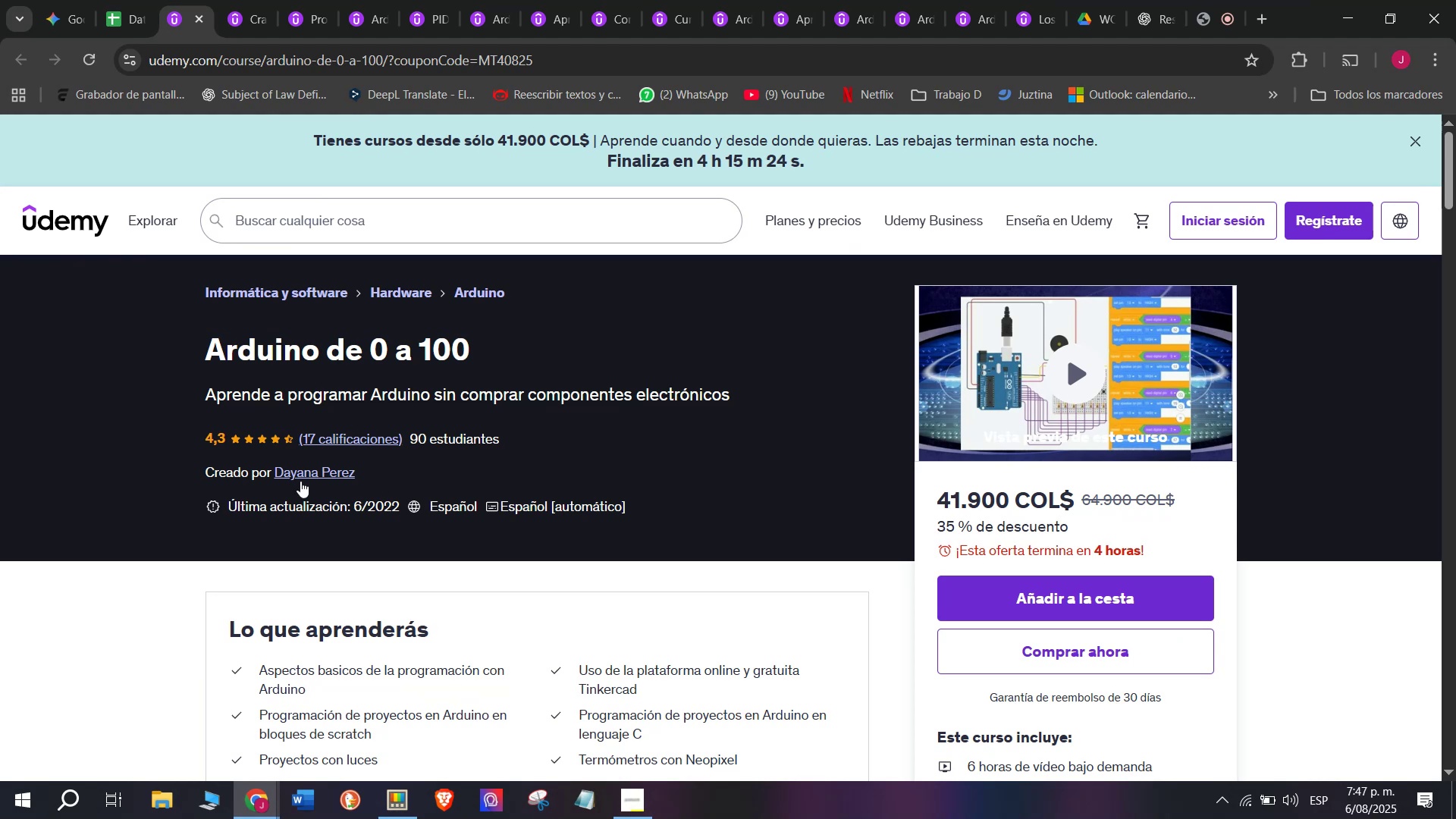 
left_click([300, 481])
 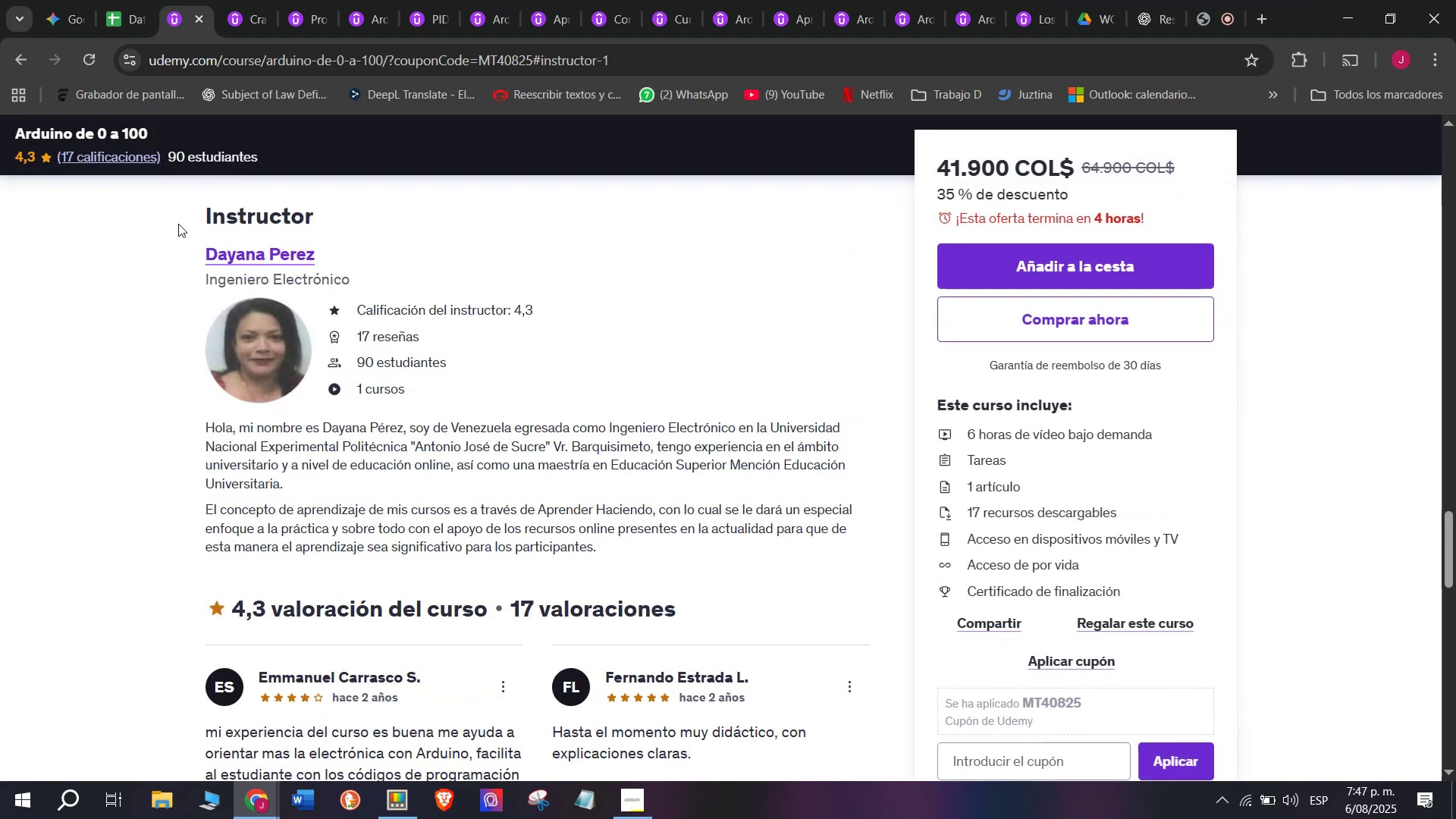 
left_click_drag(start_coordinate=[180, 246], to_coordinate=[395, 237])
 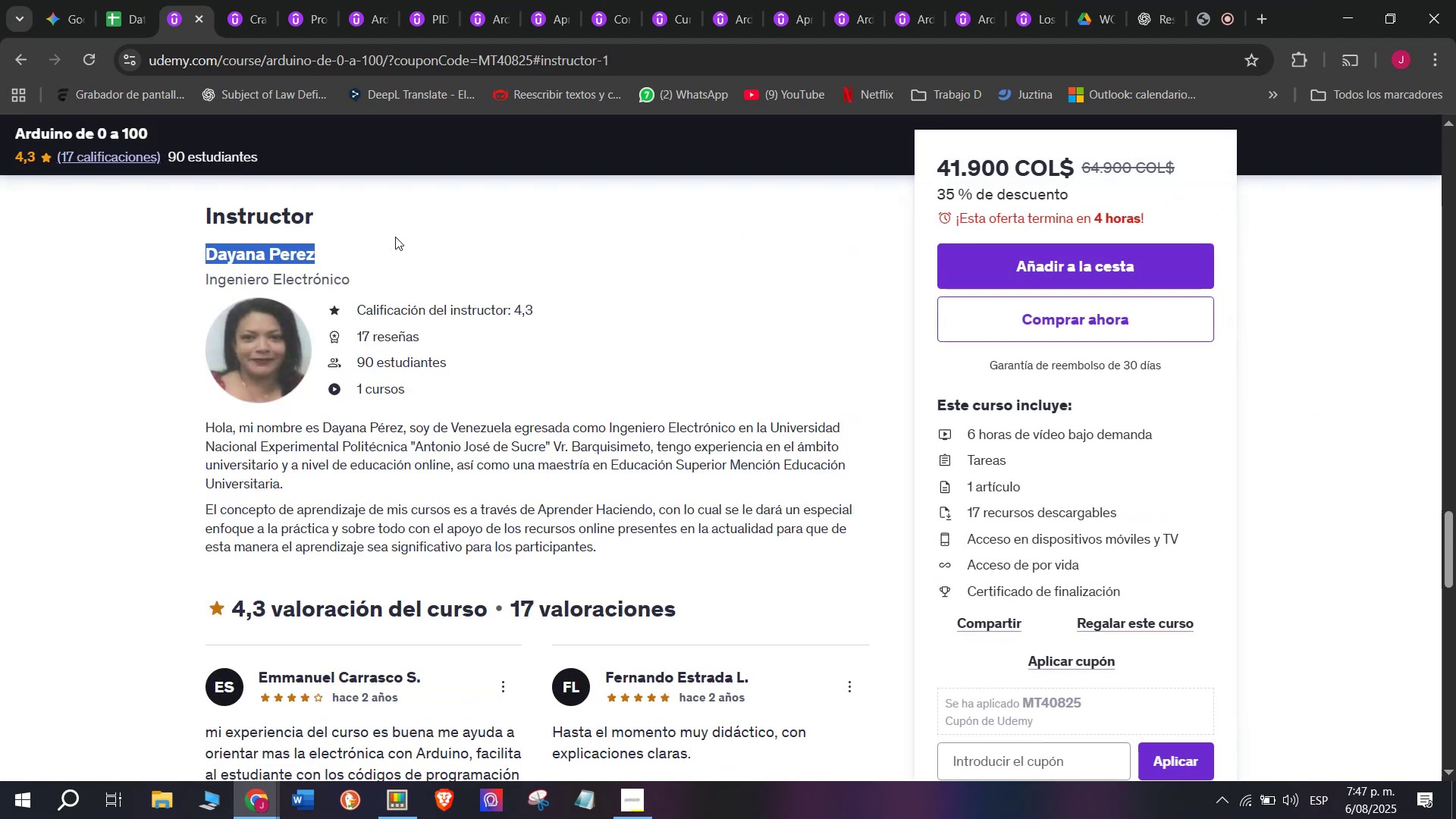 
key(Control+ControlLeft)
 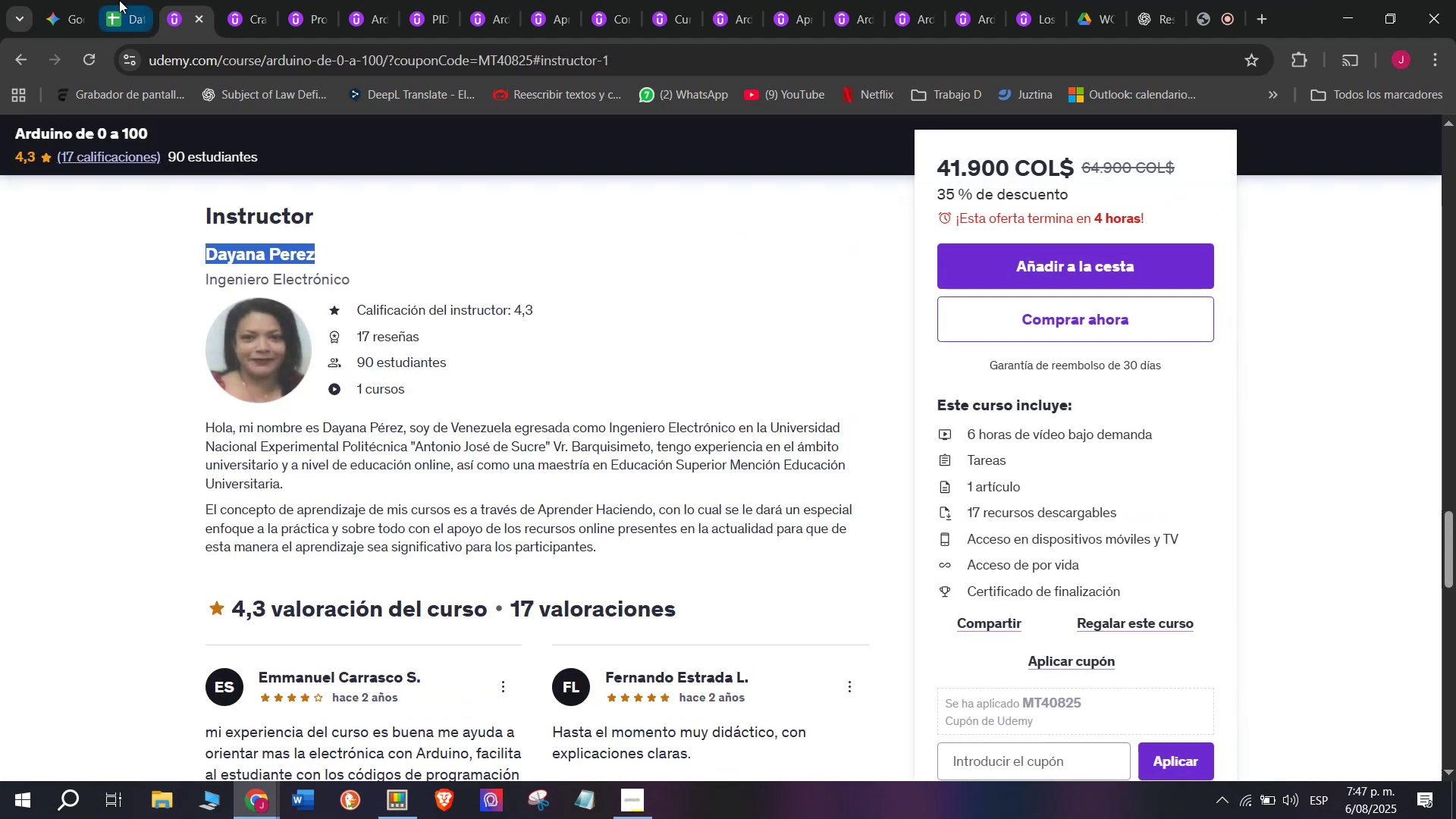 
key(Break)
 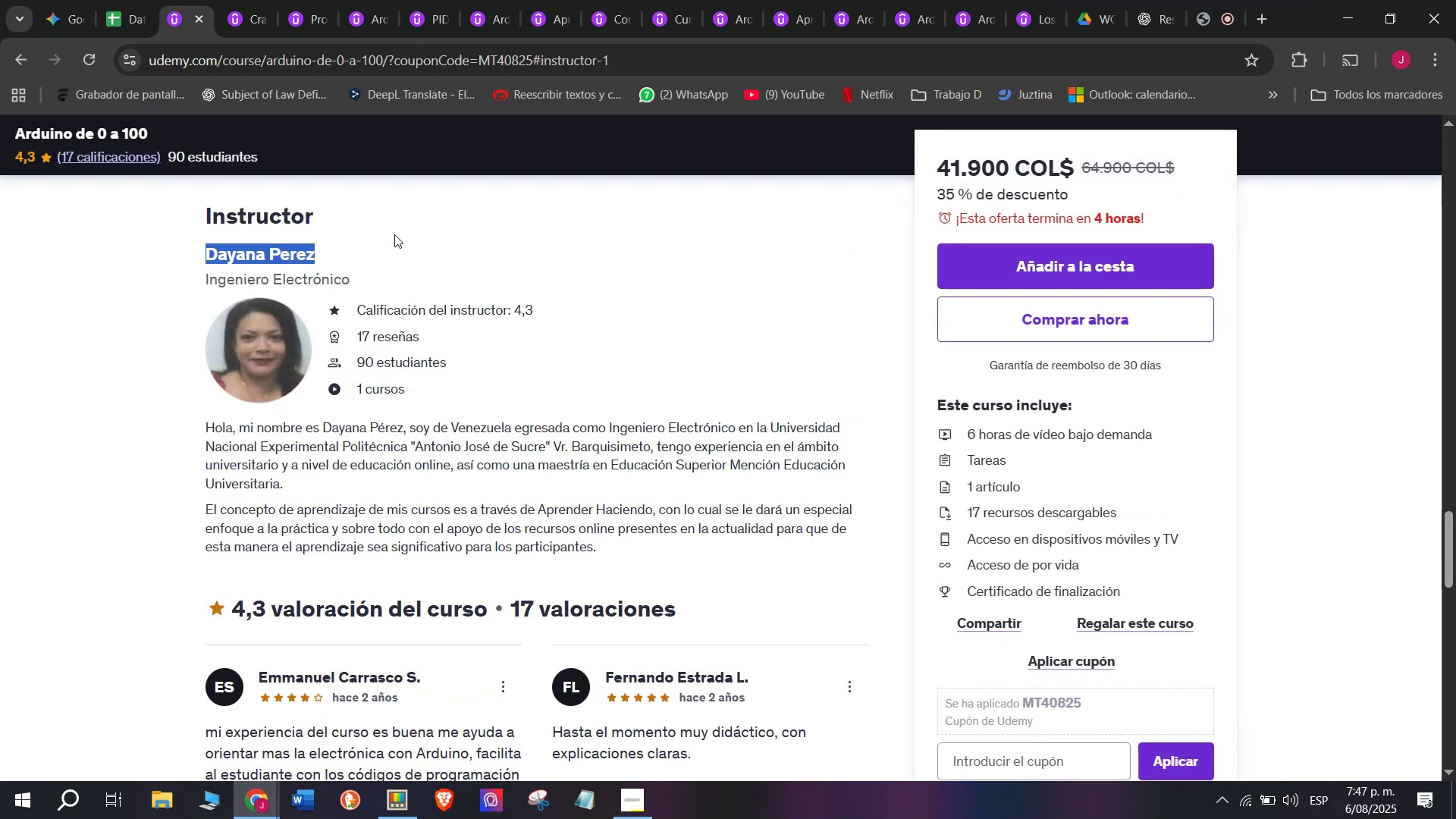 
key(Control+C)
 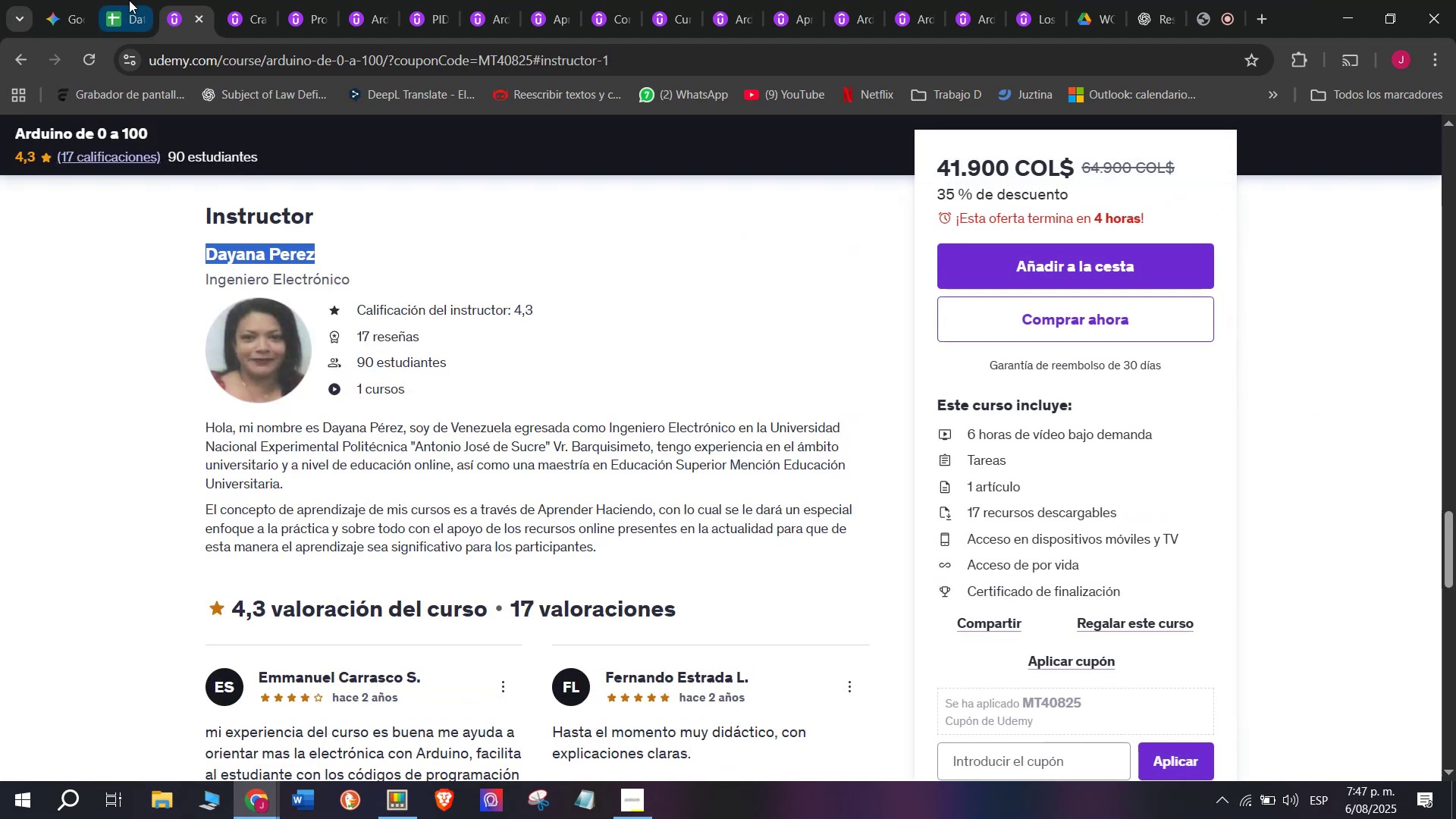 
left_click([119, 0])
 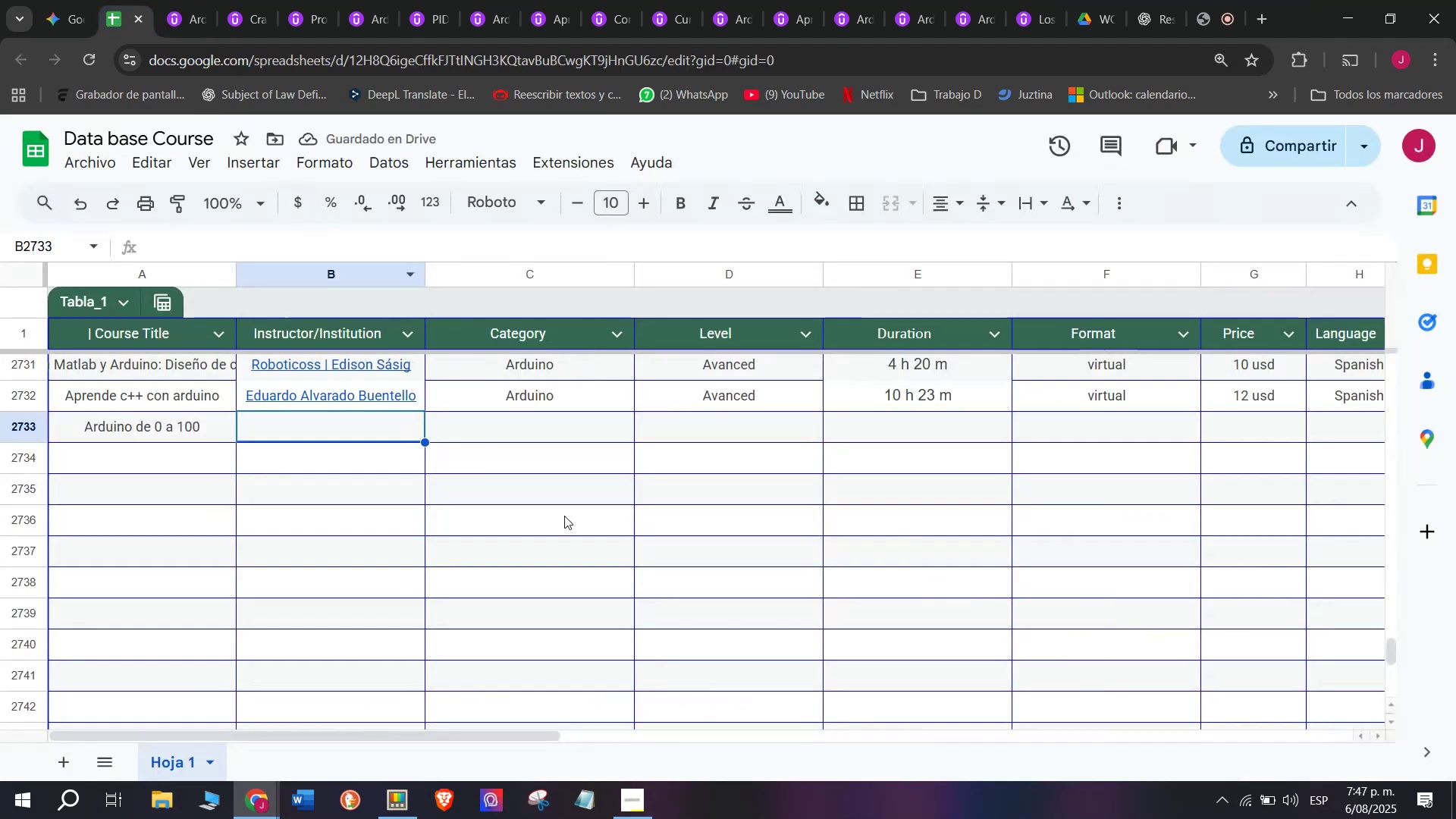 
key(Z)
 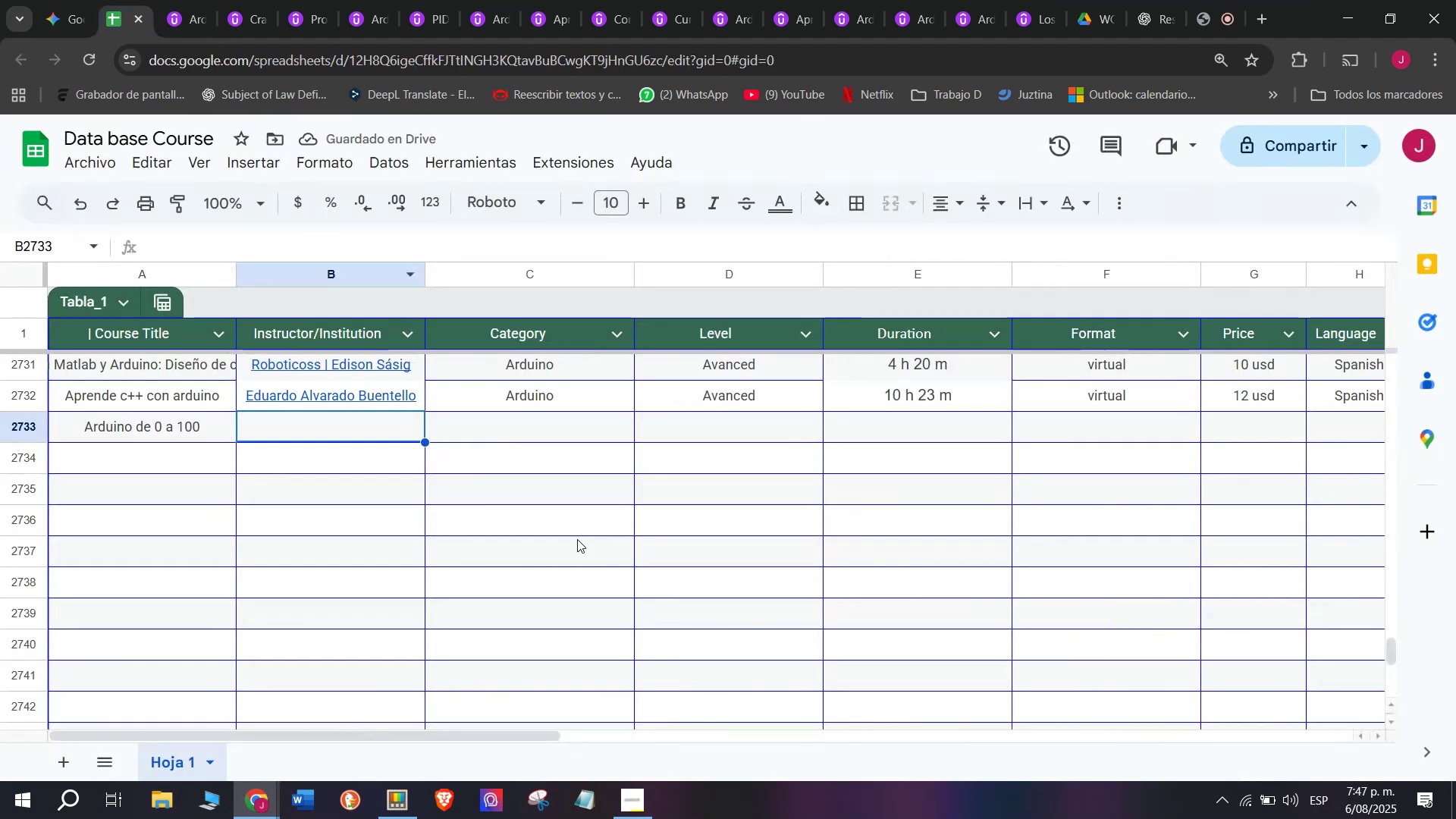 
key(Control+ControlLeft)
 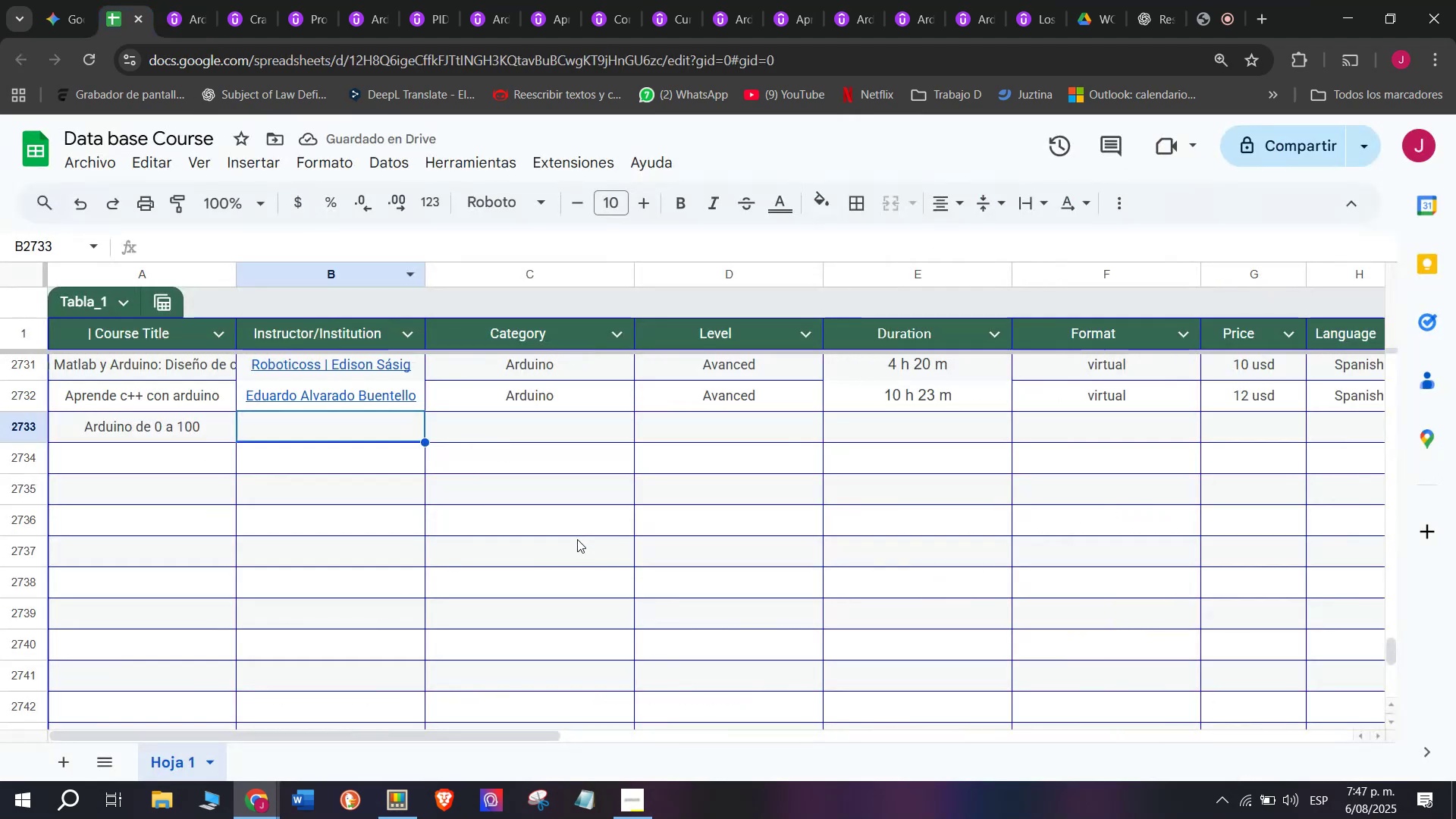 
key(Control+V)
 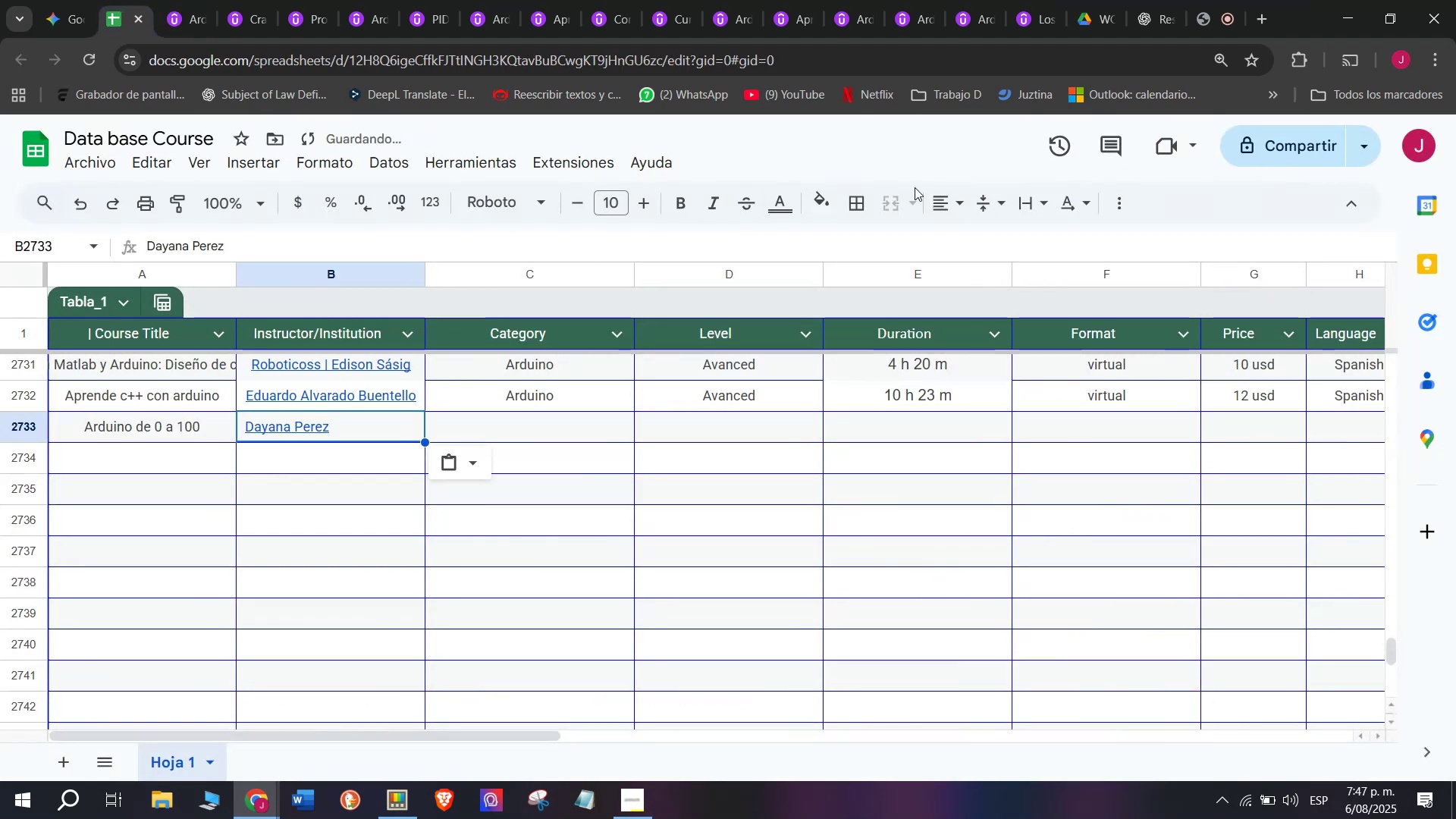 
left_click([952, 202])
 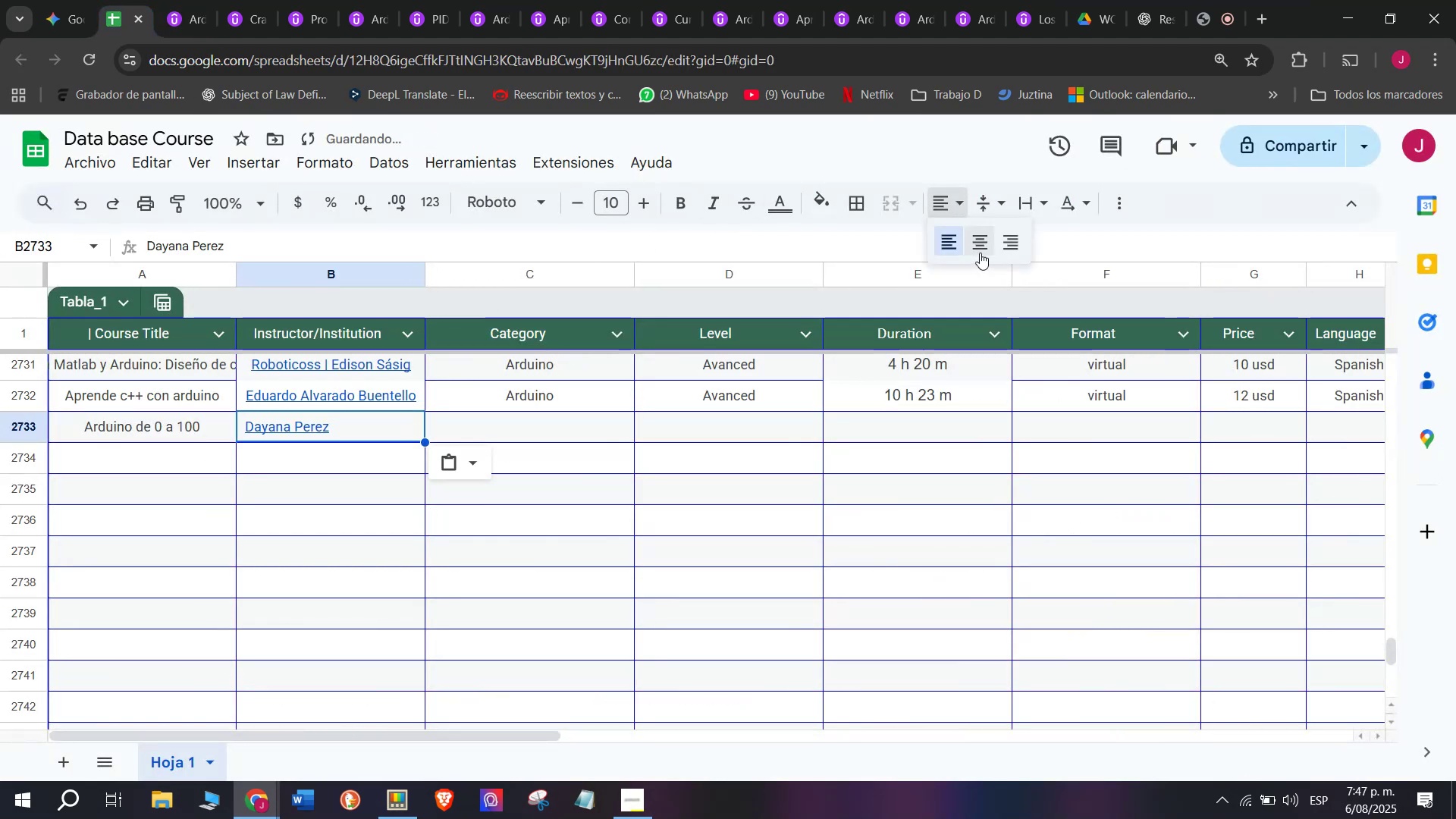 
left_click([980, 249])
 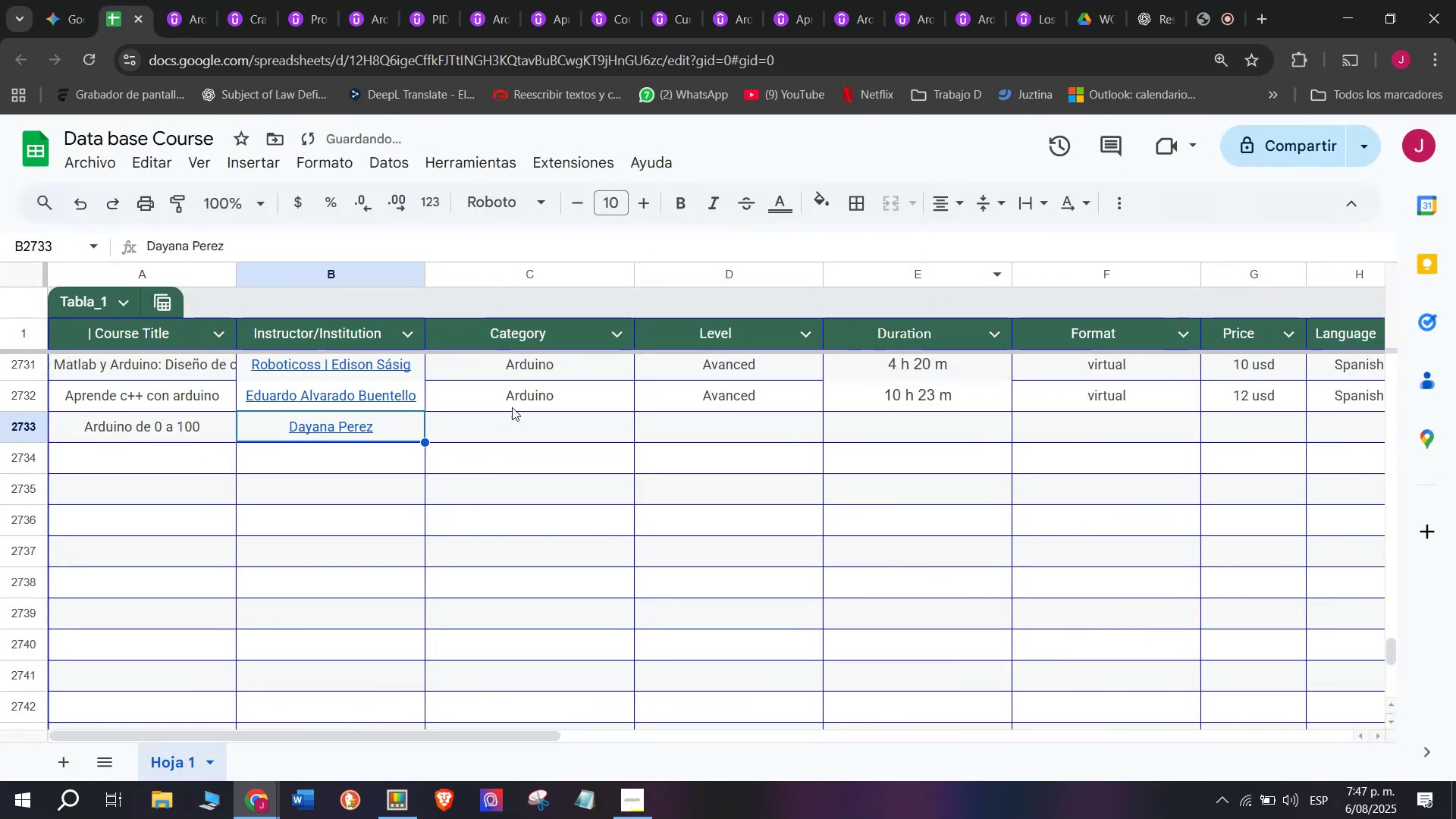 
left_click([519, 401])
 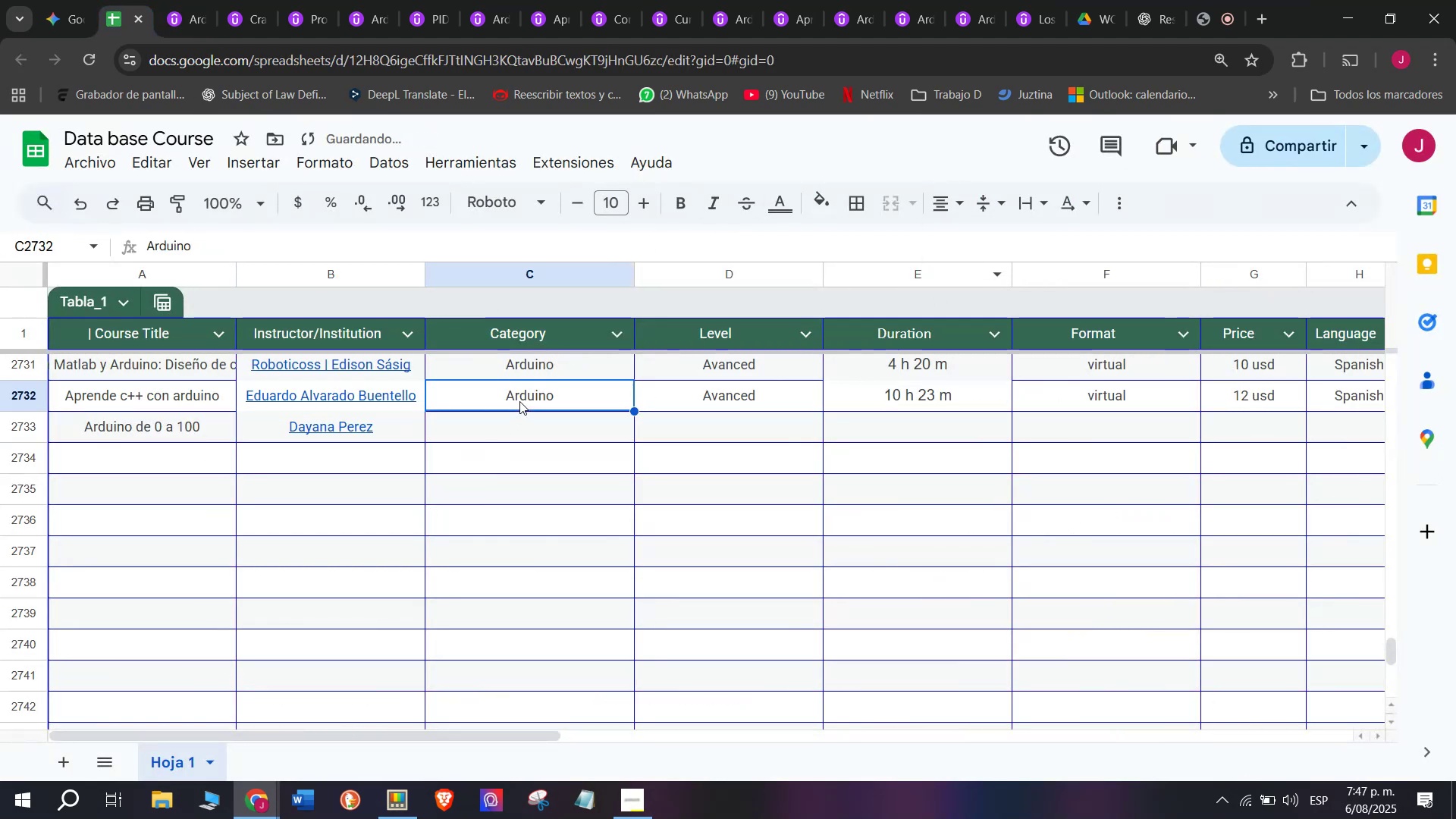 
key(Control+ControlLeft)
 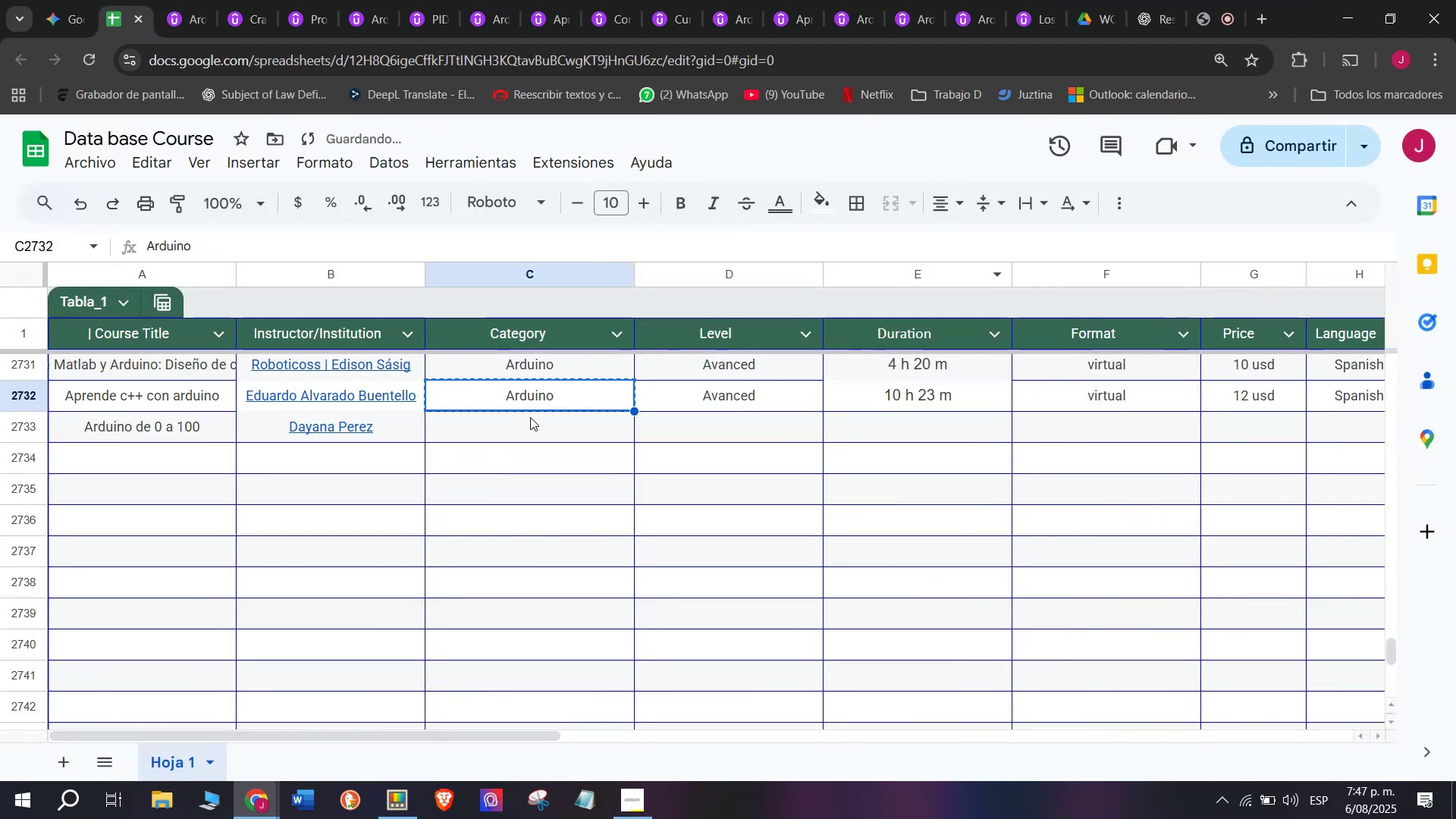 
key(Break)
 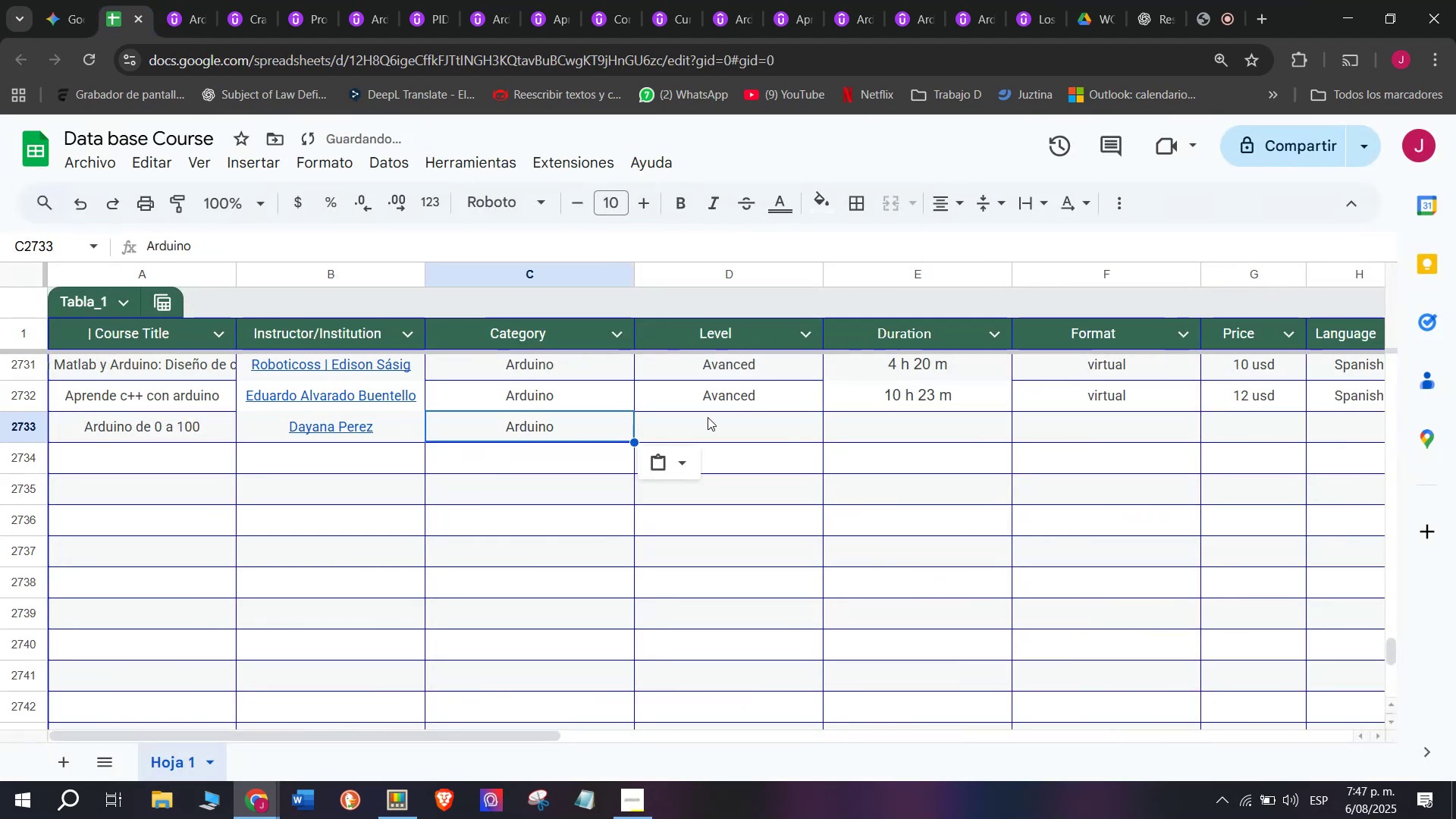 
key(Control+C)
 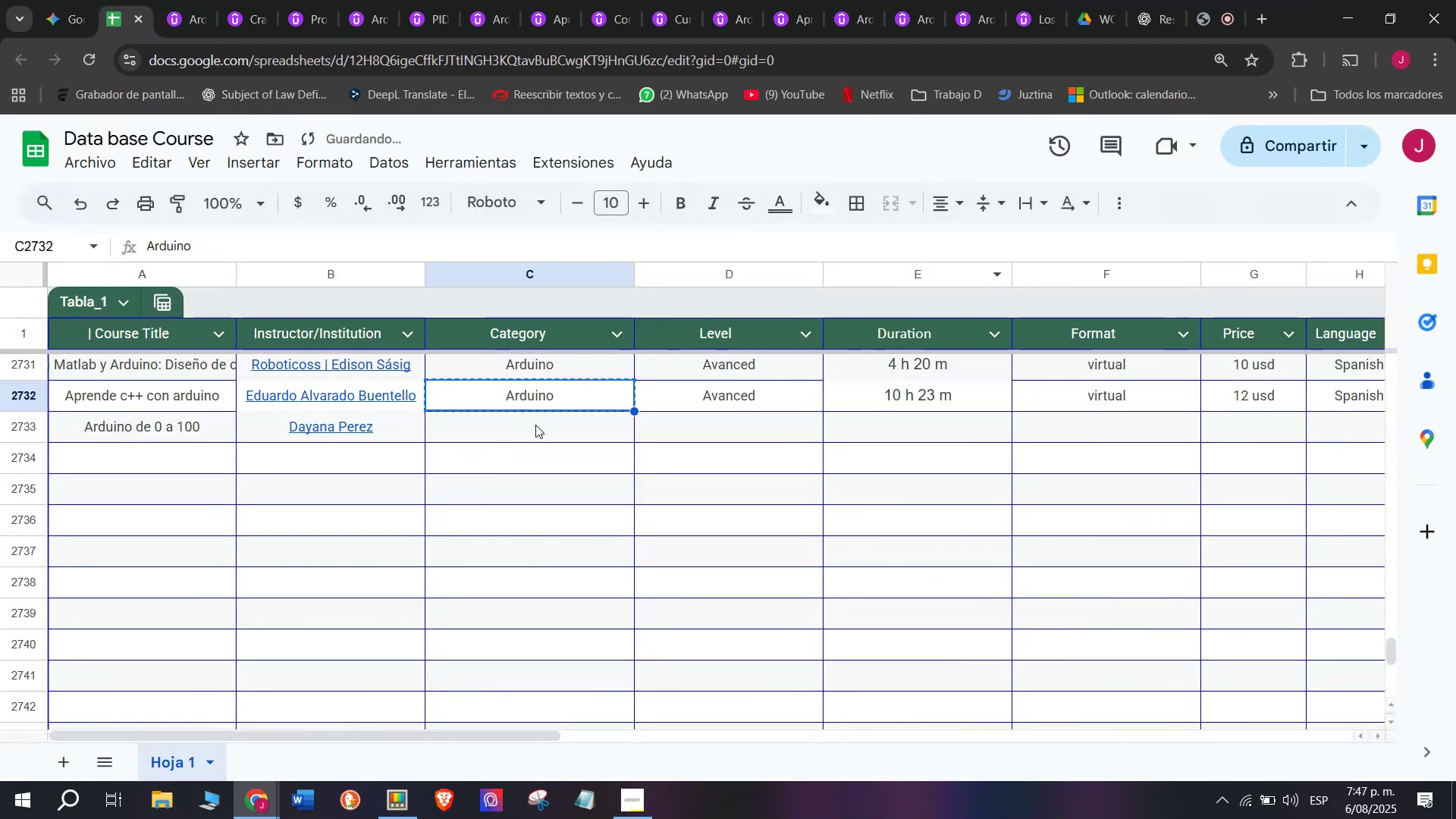 
double_click([535, 425])
 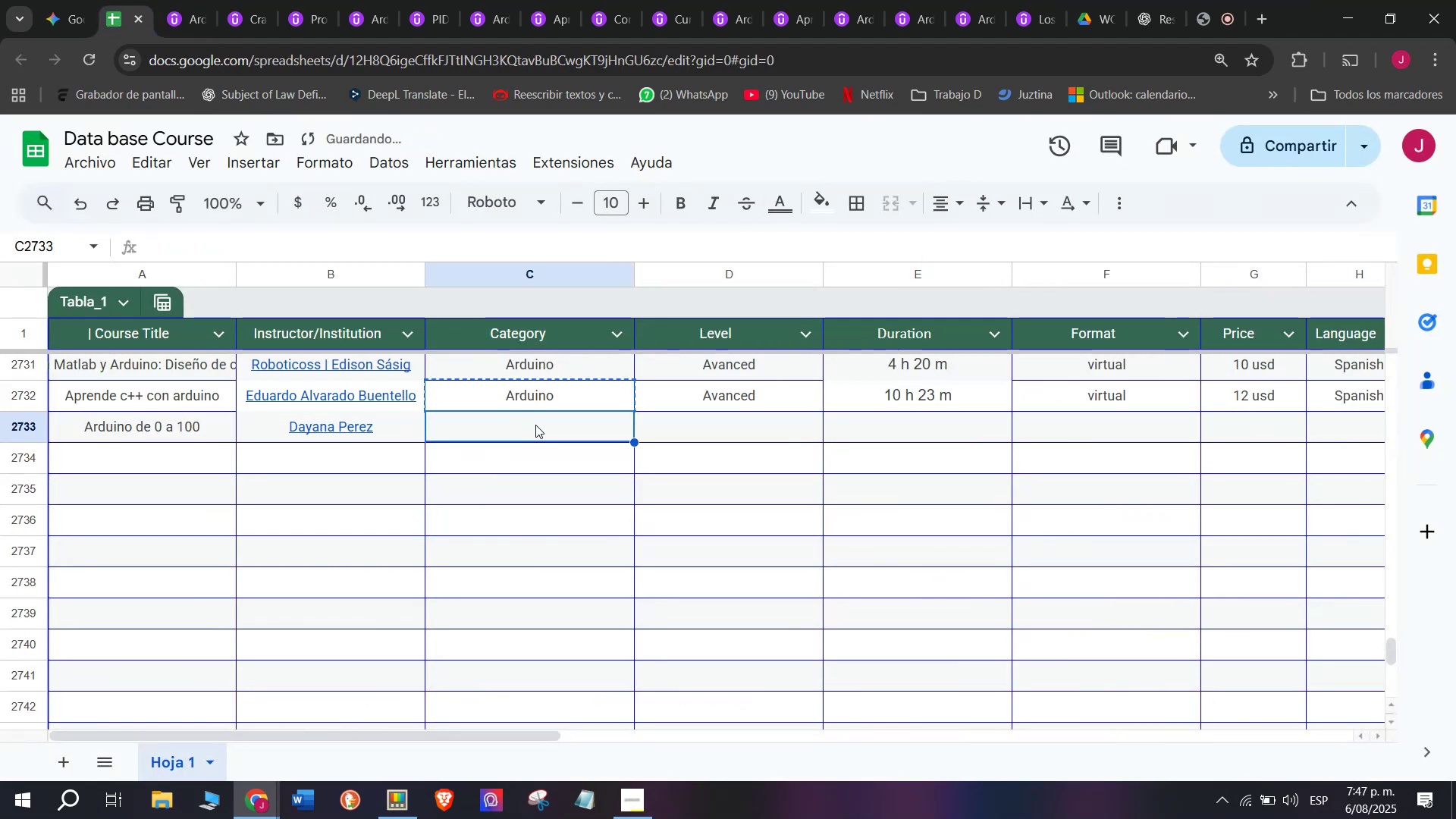 
key(Z)
 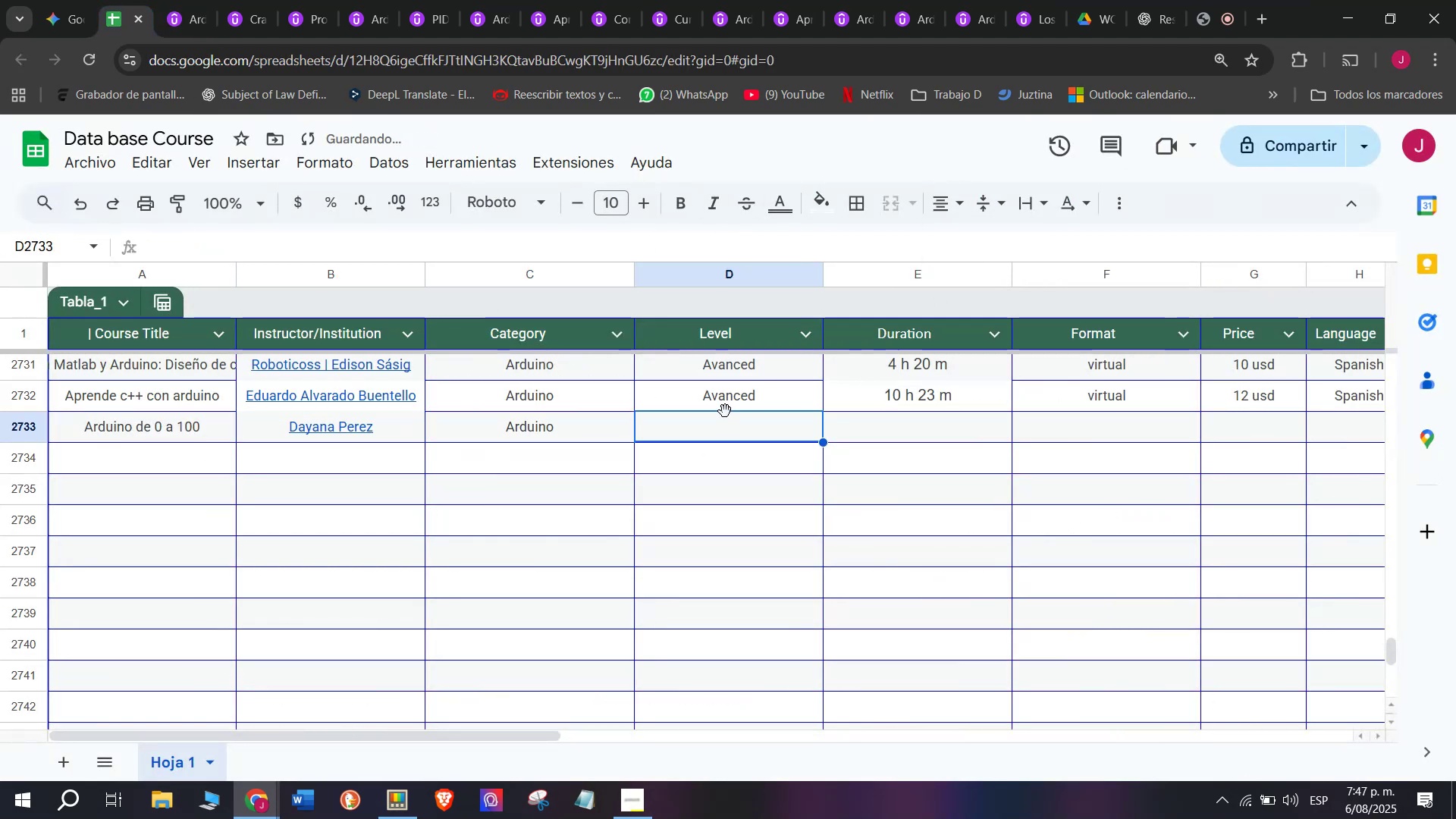 
key(Control+ControlLeft)
 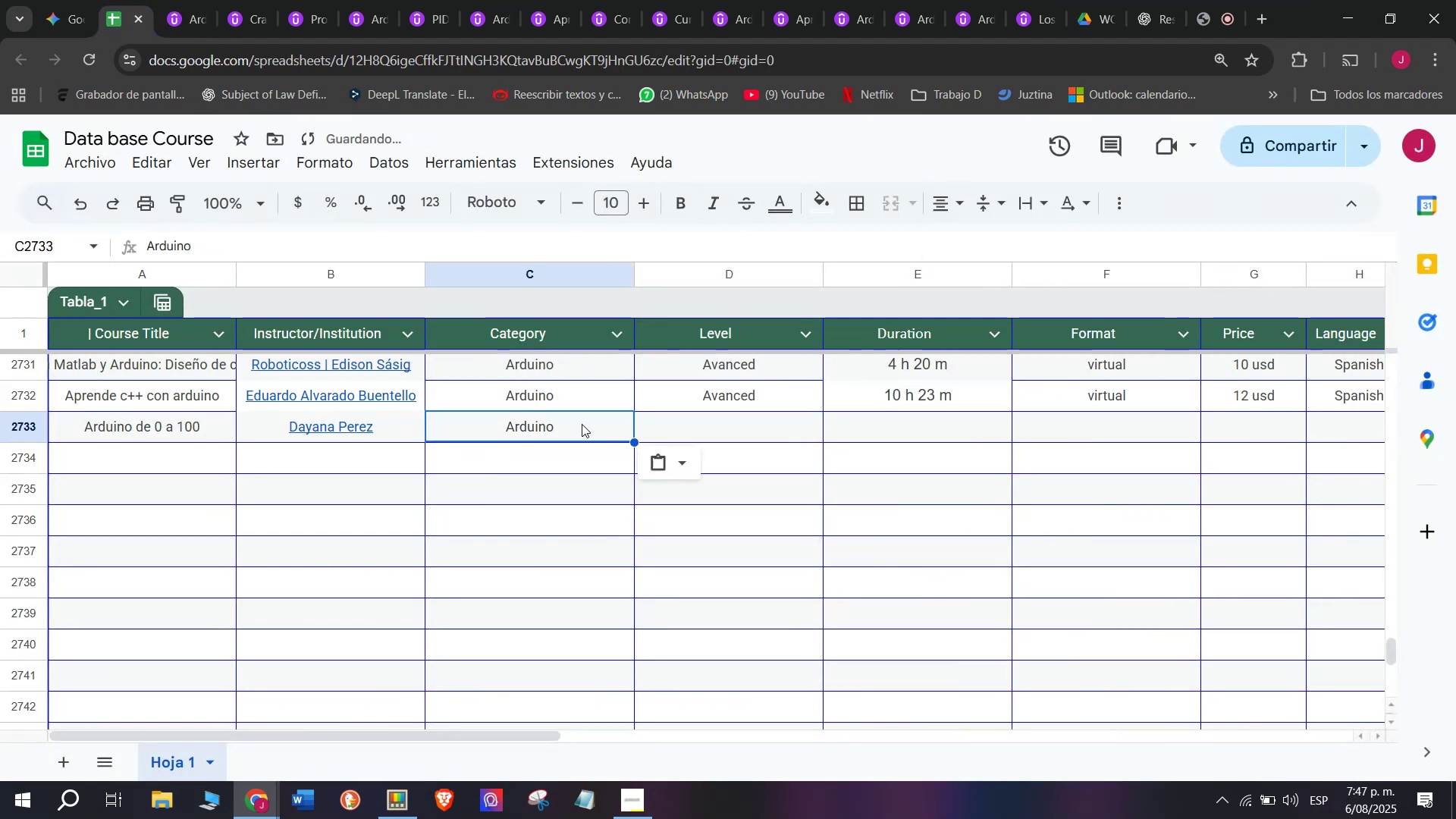 
key(Control+V)
 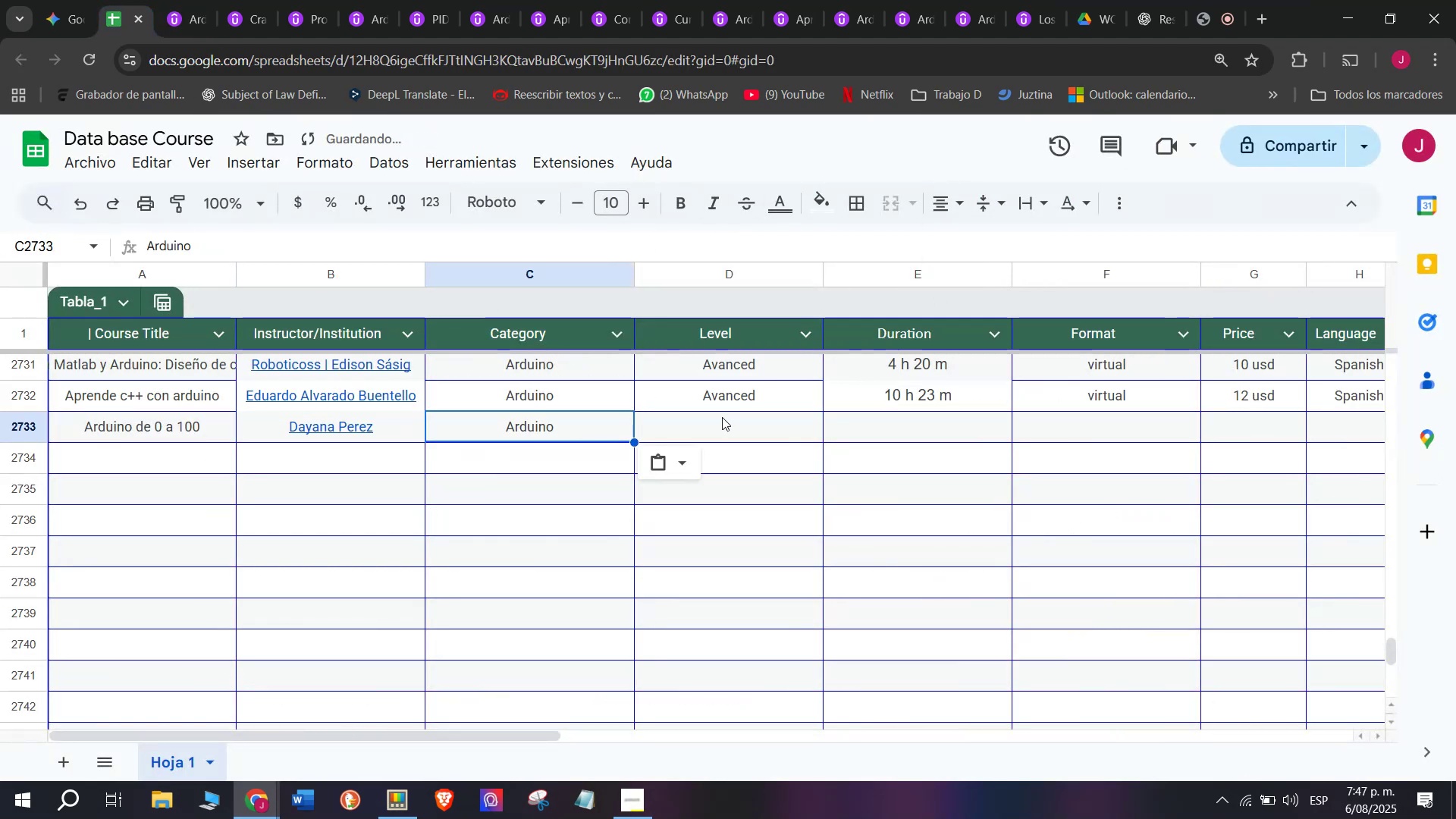 
triple_click([722, 417])
 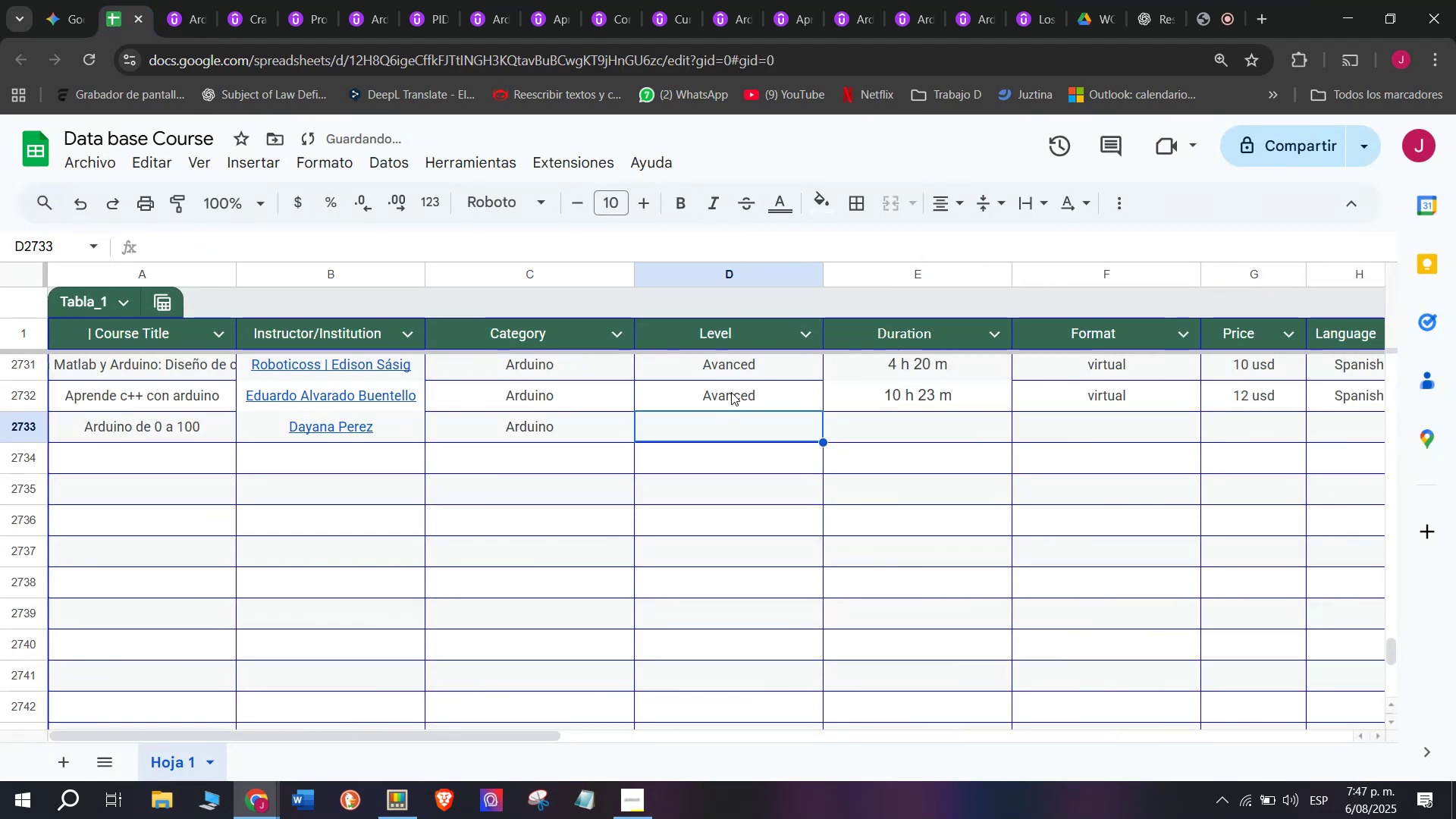 
triple_click([731, 392])
 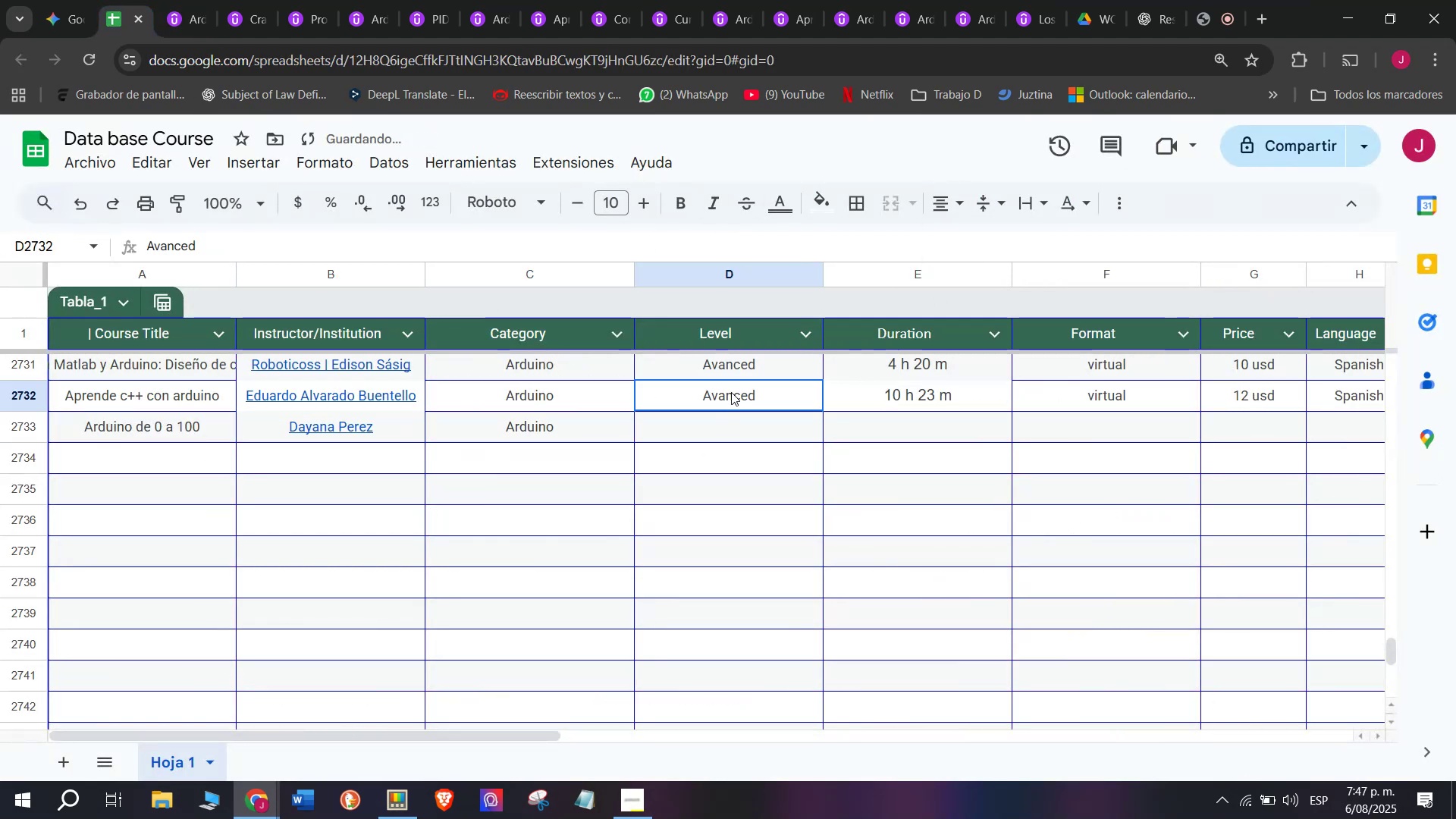 
key(Break)
 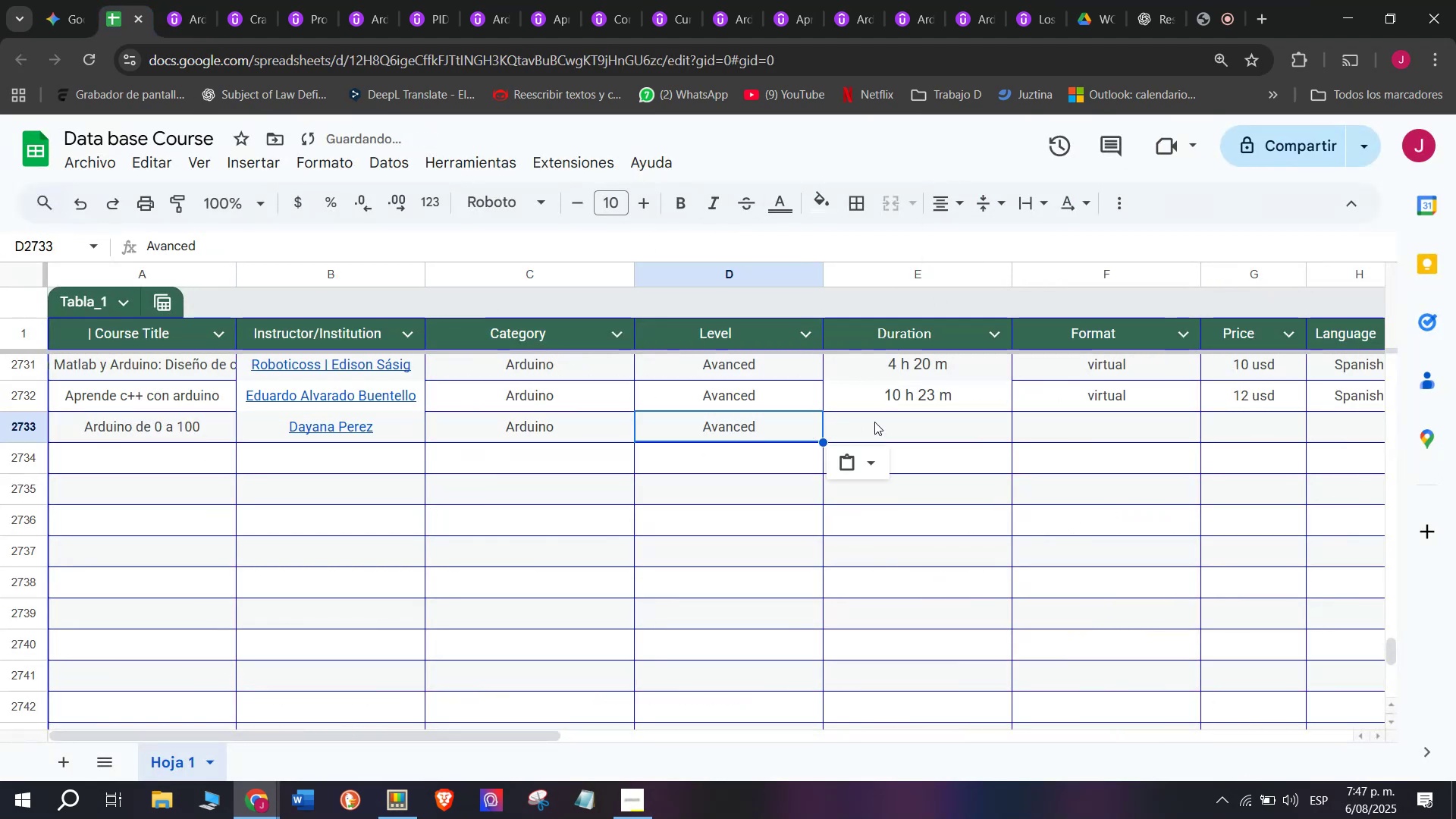 
key(Control+ControlLeft)
 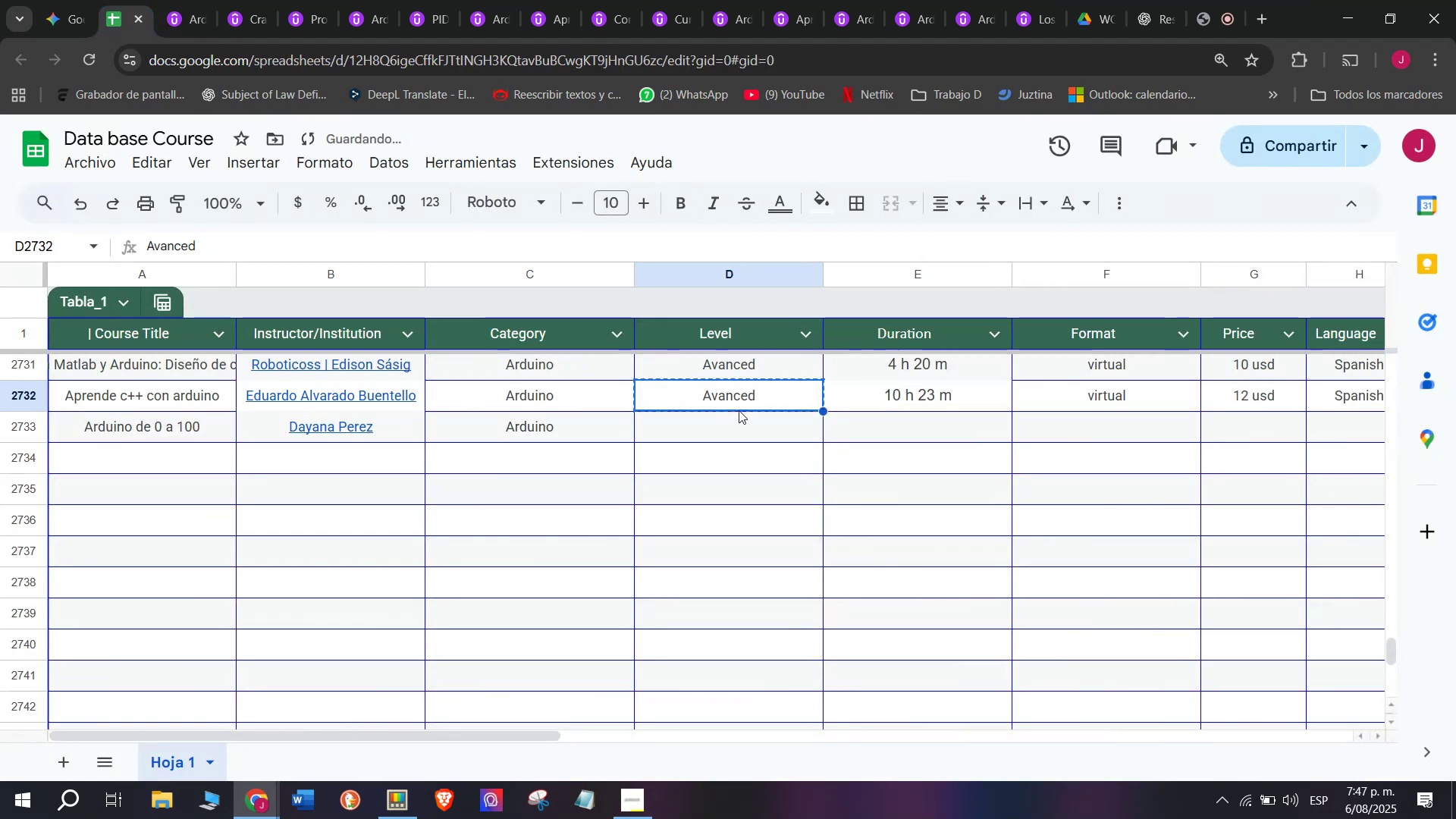 
key(Control+C)
 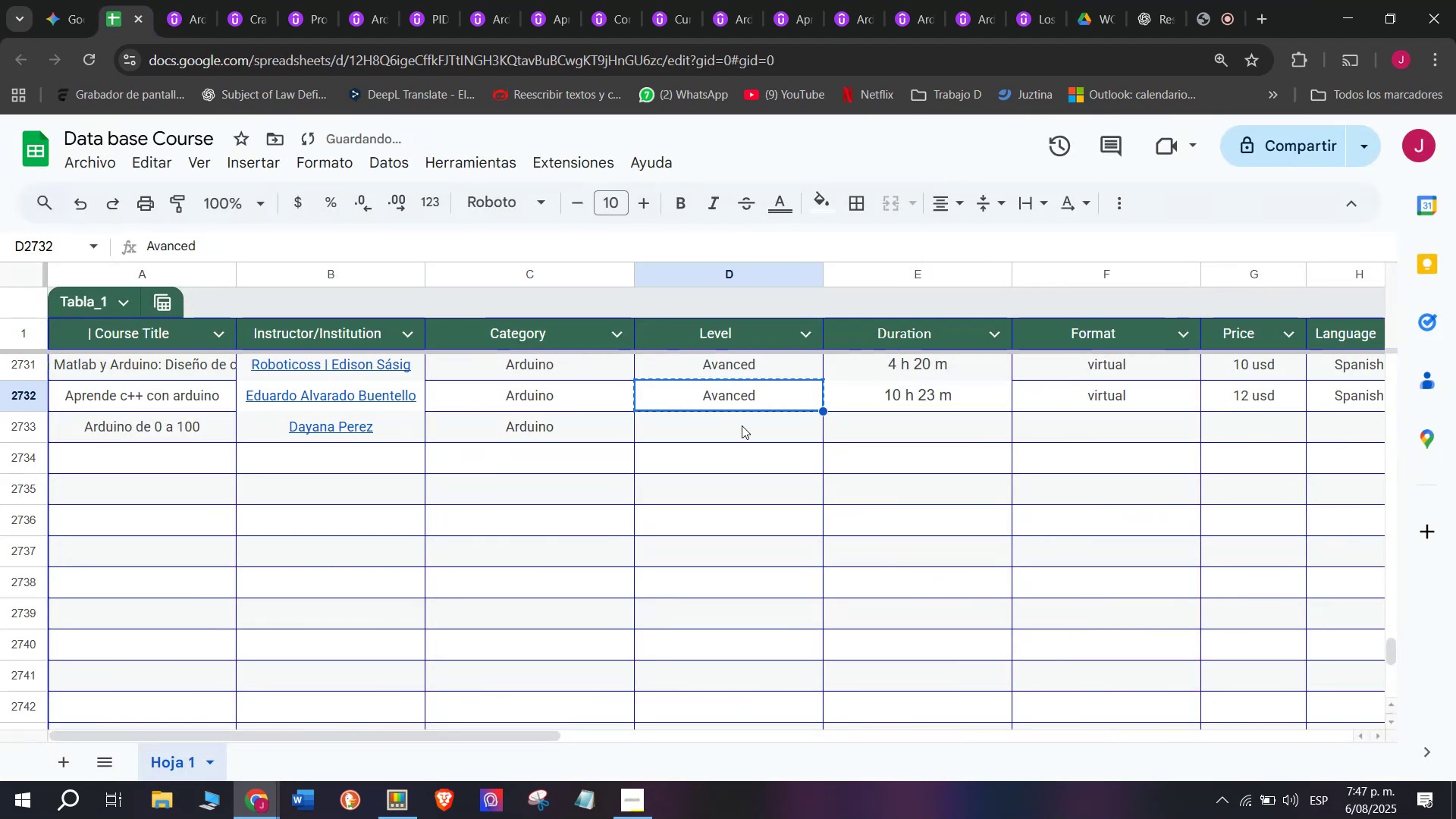 
key(Z)
 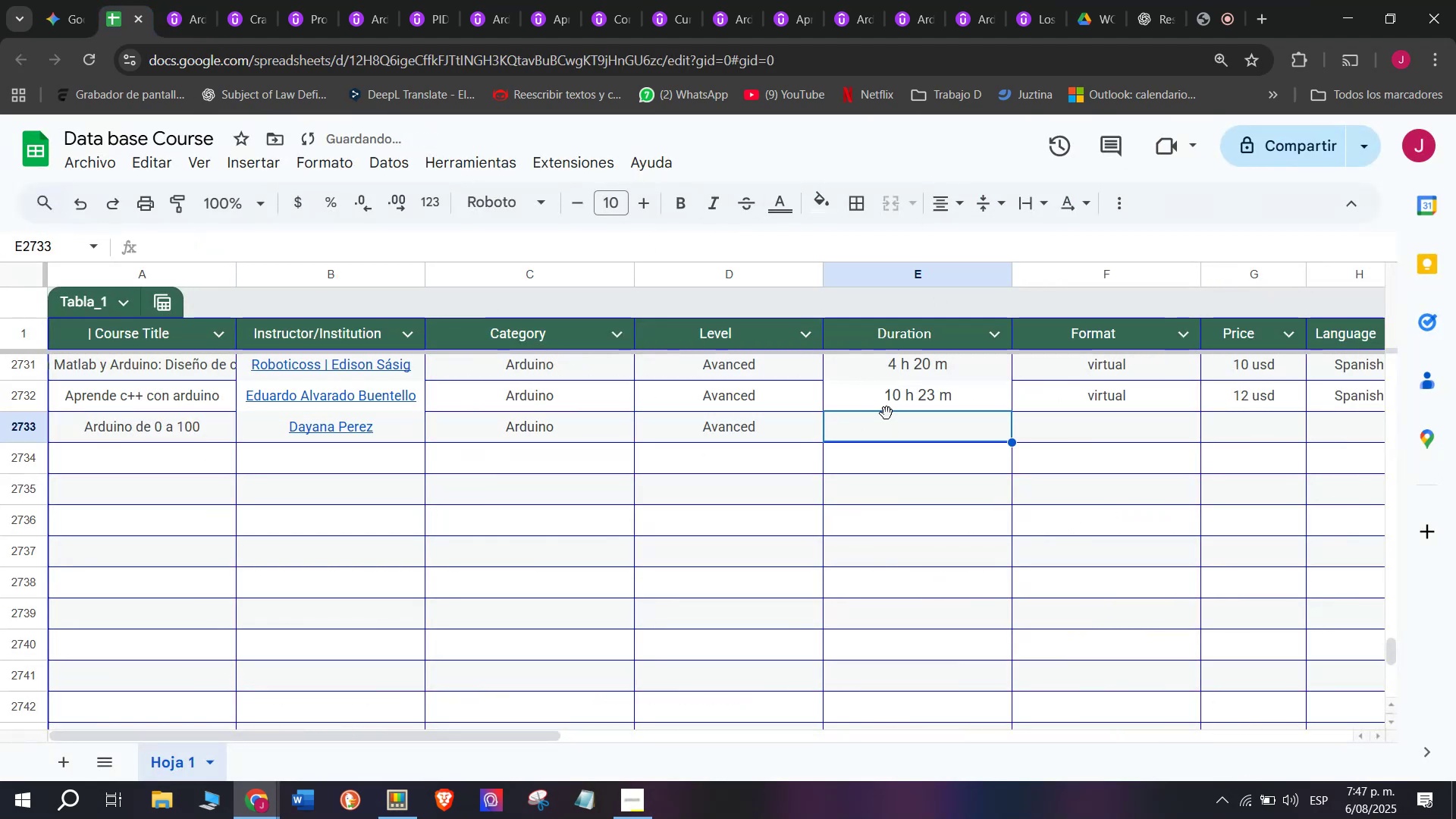 
key(Control+ControlLeft)
 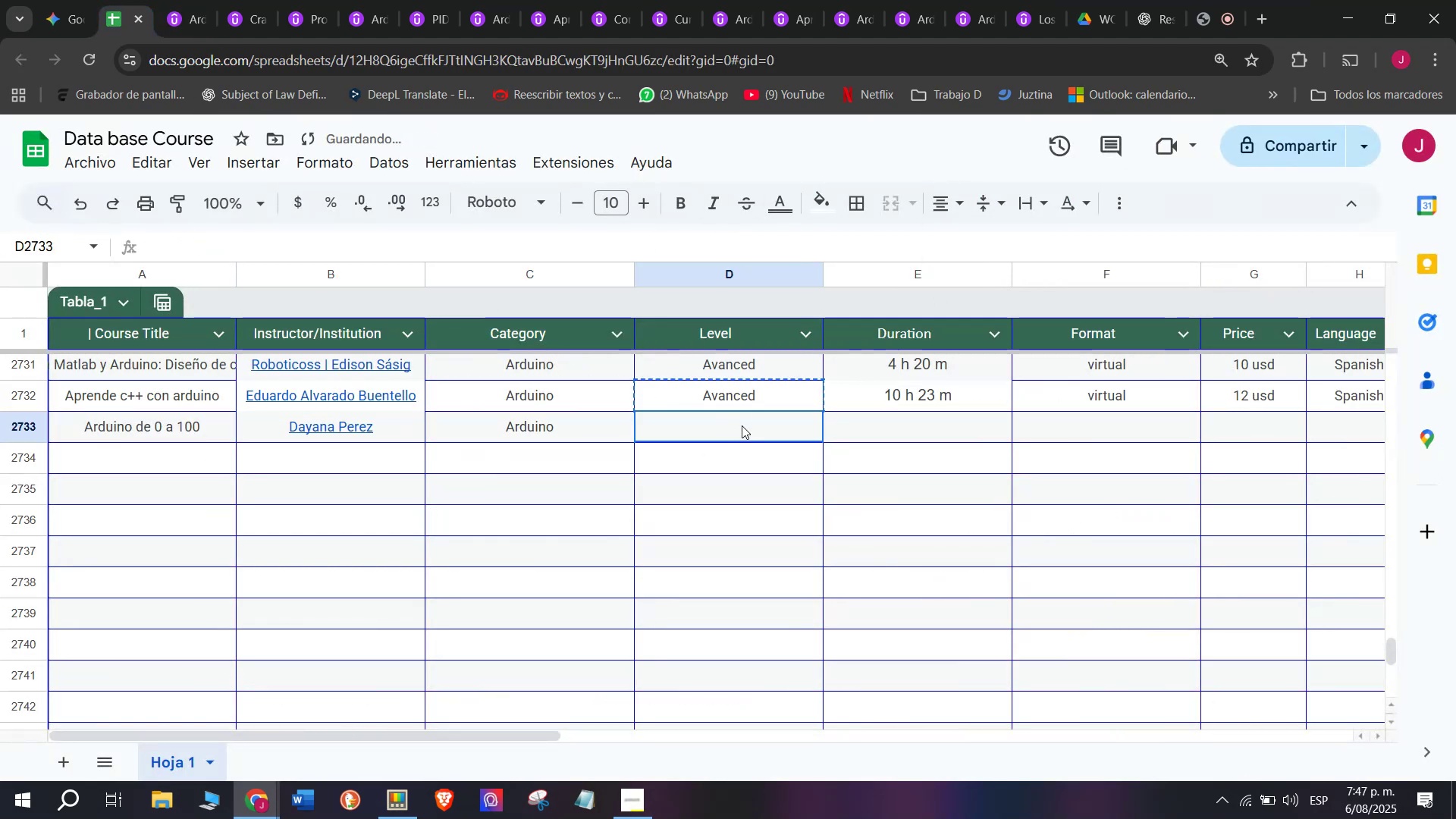 
key(Control+V)
 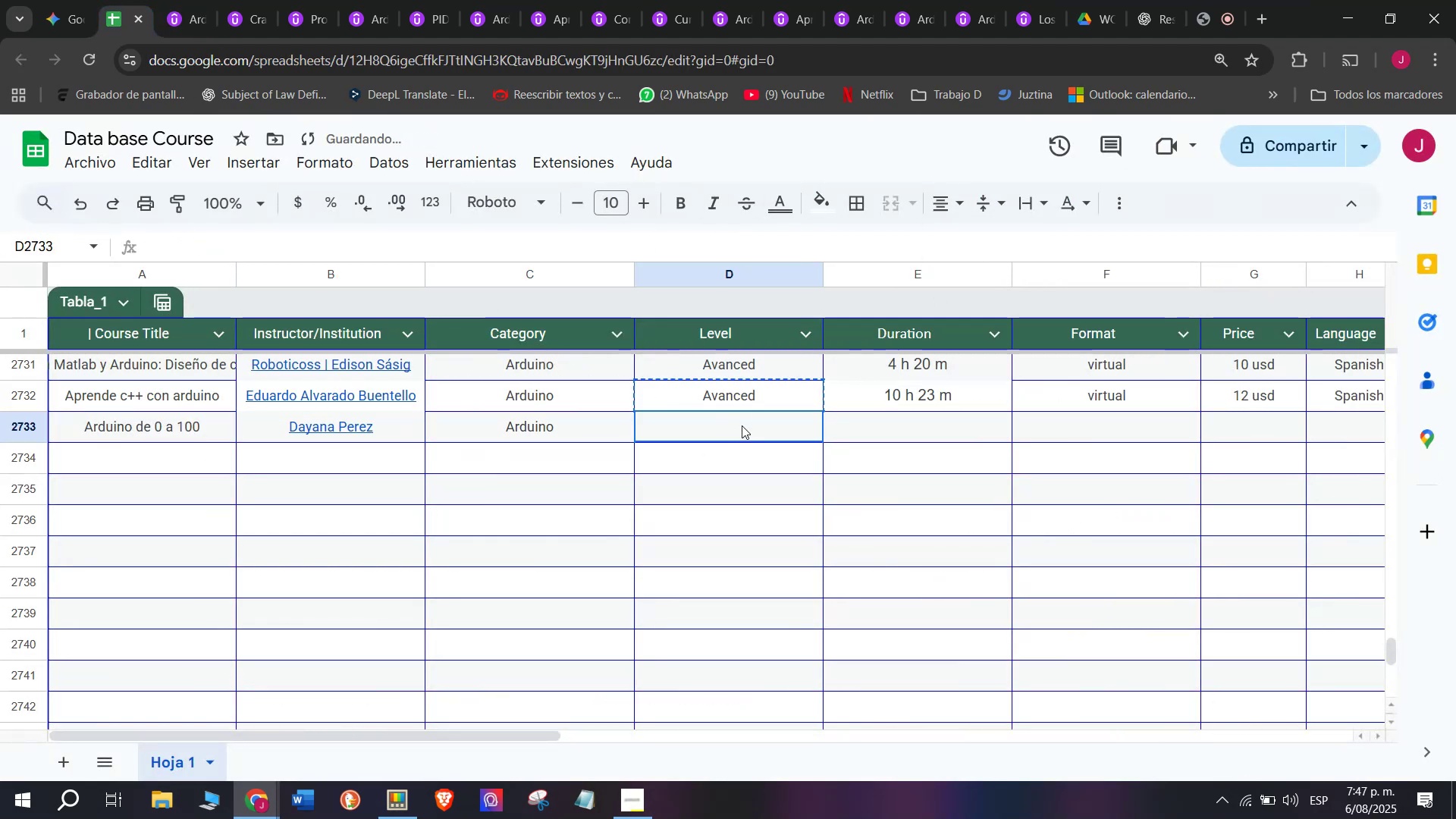 
triple_click([742, 425])
 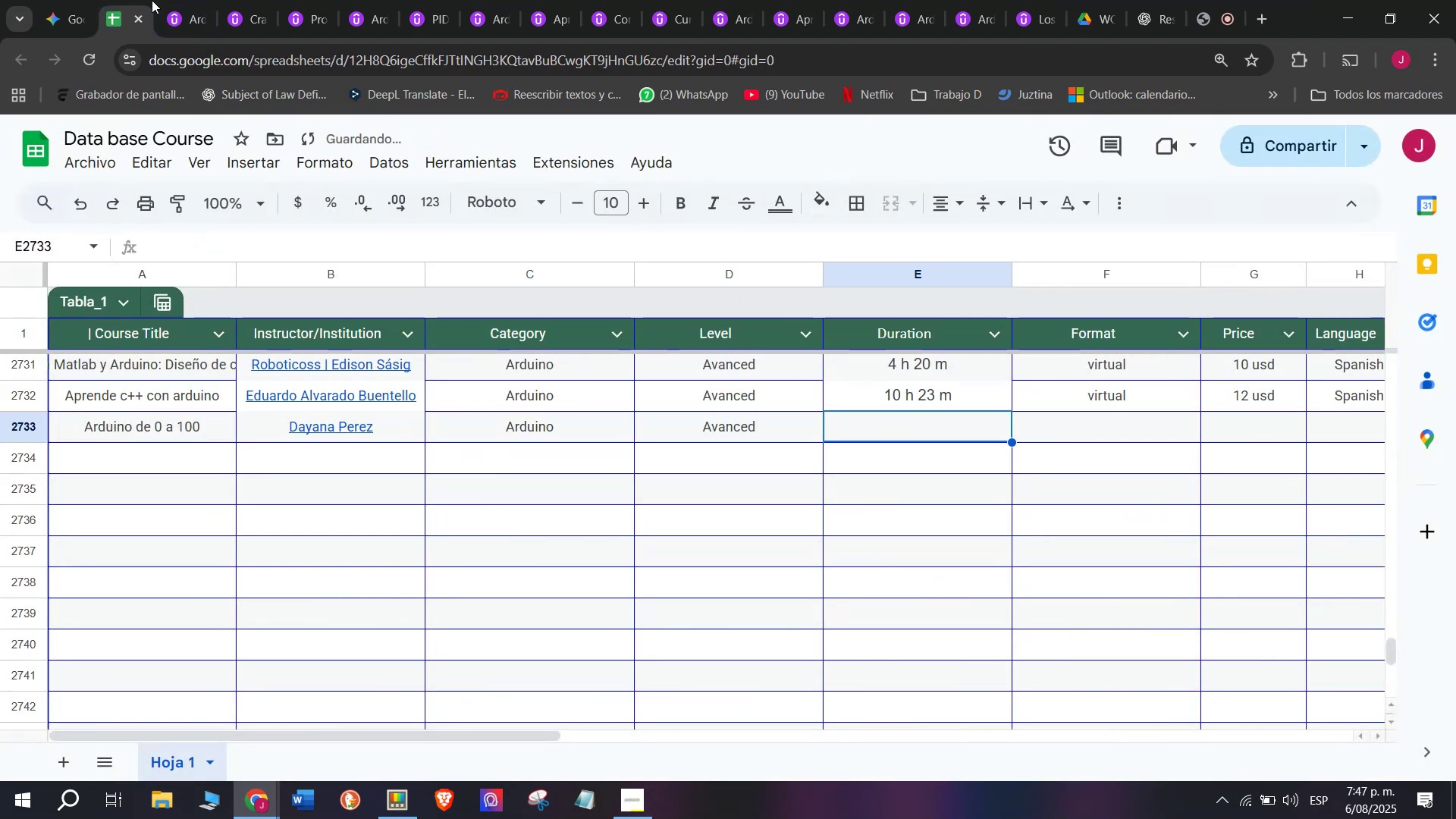 
left_click([168, 0])
 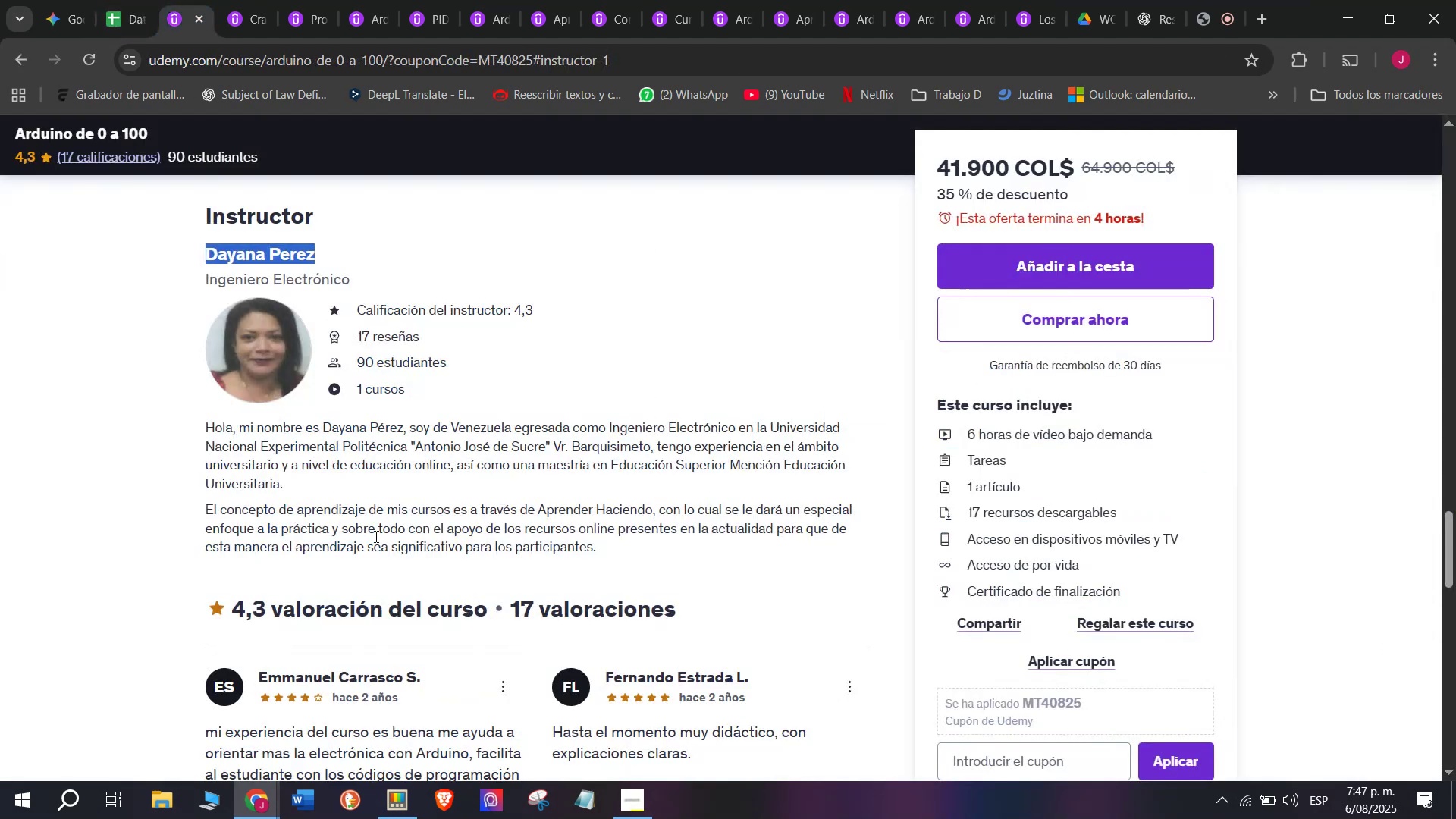 
scroll: coordinate [371, 534], scroll_direction: up, amount: 10.0
 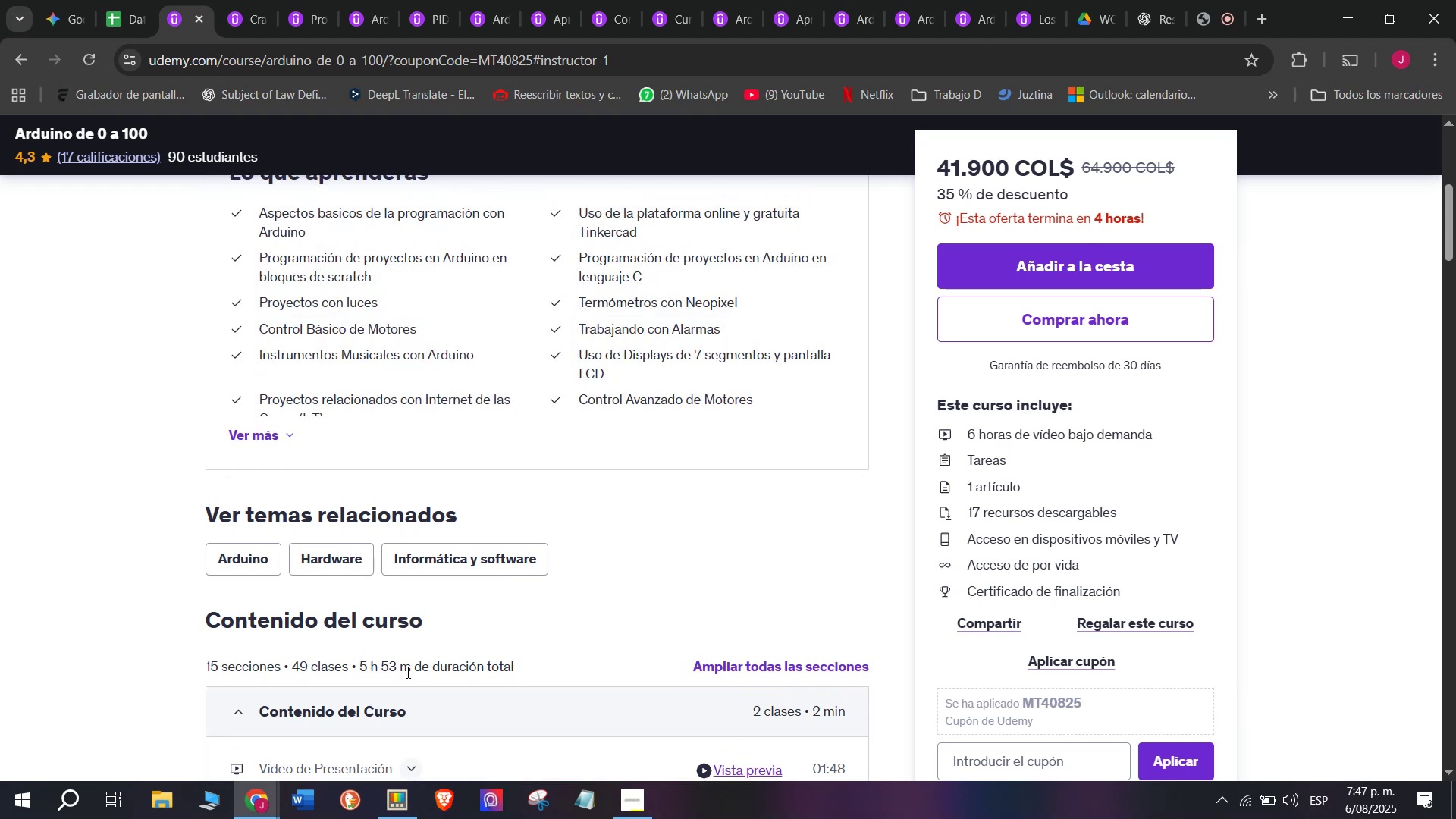 
left_click_drag(start_coordinate=[413, 672], to_coordinate=[360, 661])
 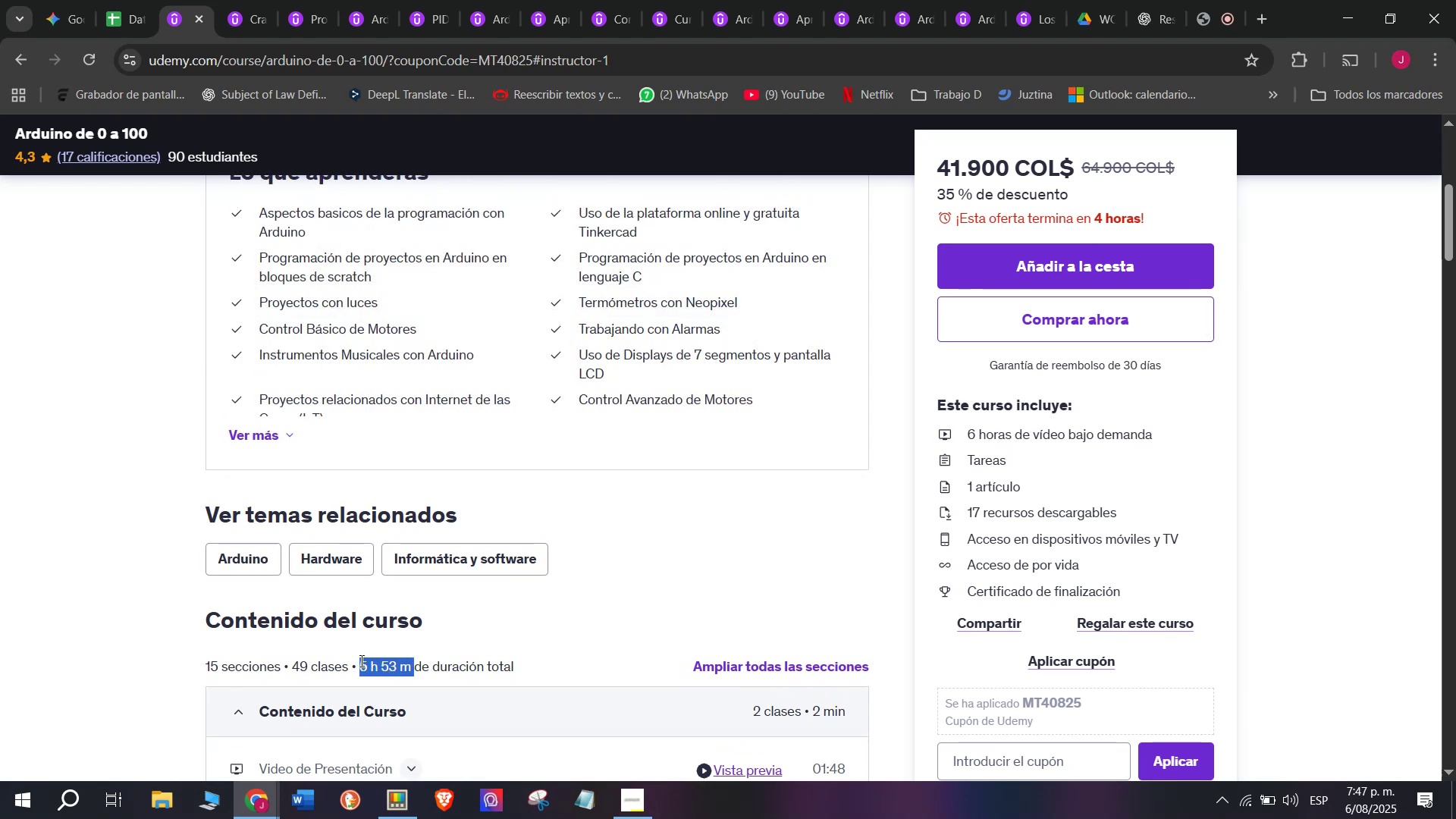 
key(Control+ControlLeft)
 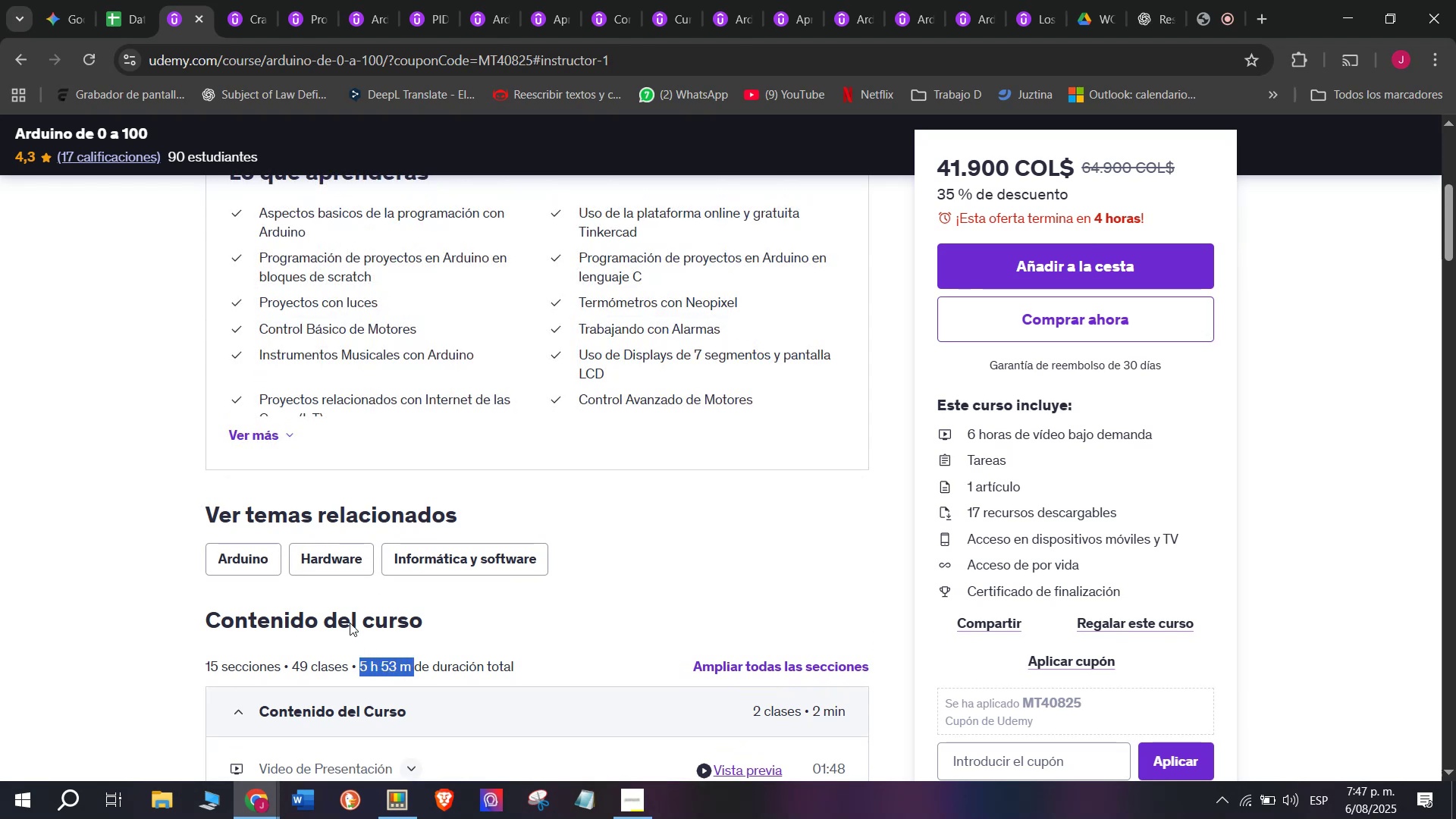 
key(Break)
 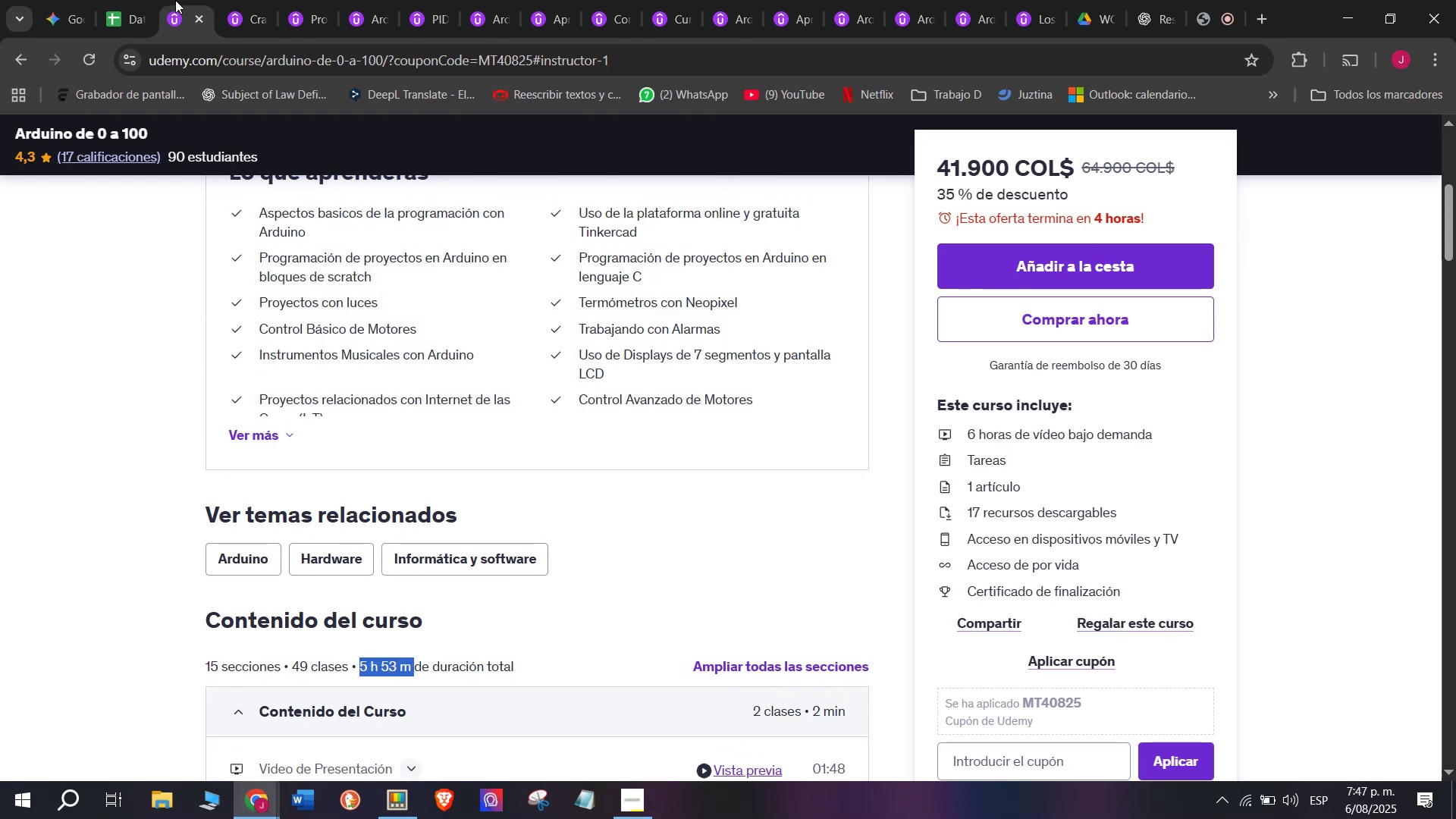 
key(Control+C)
 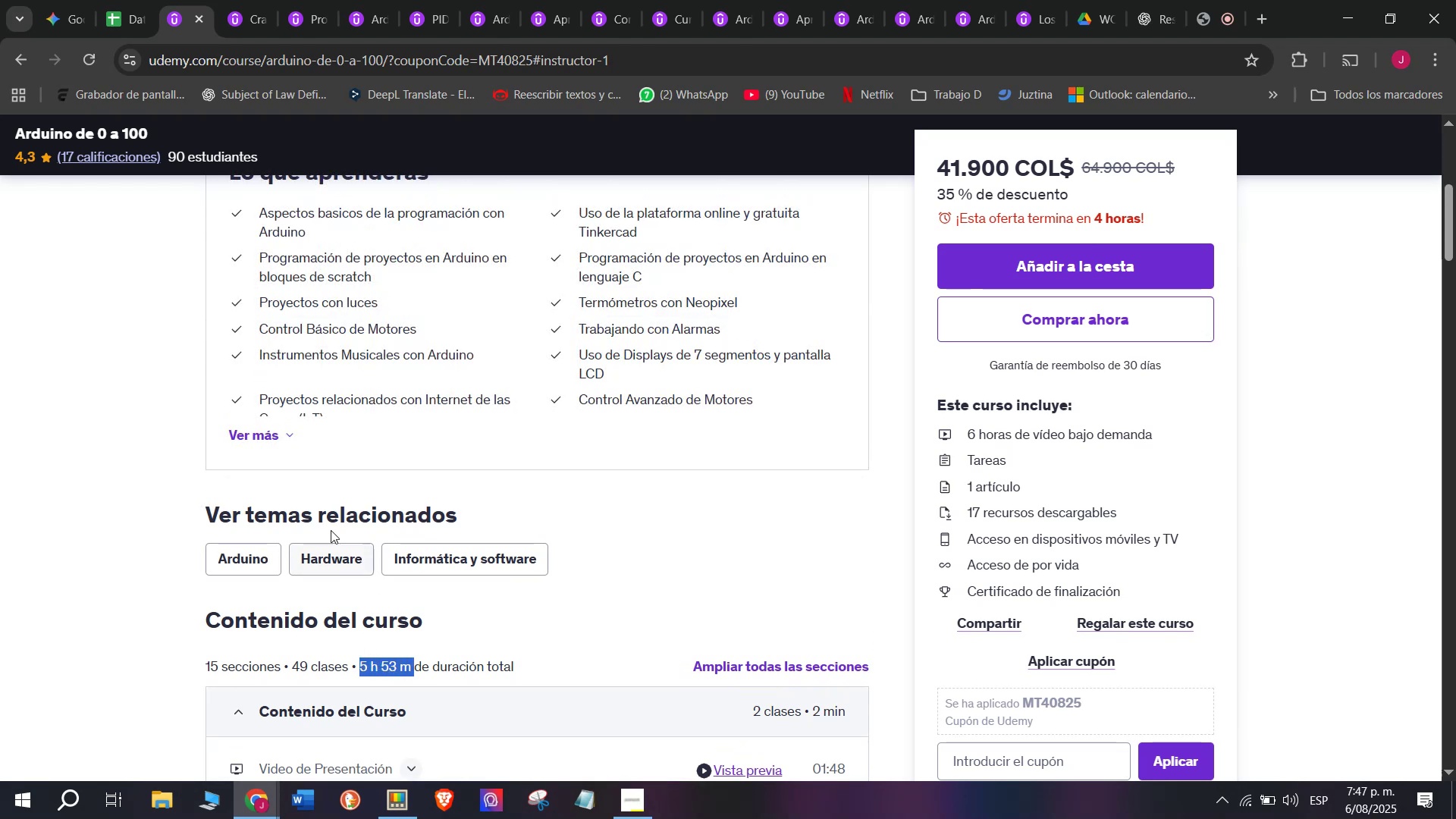 
key(Control+ControlLeft)
 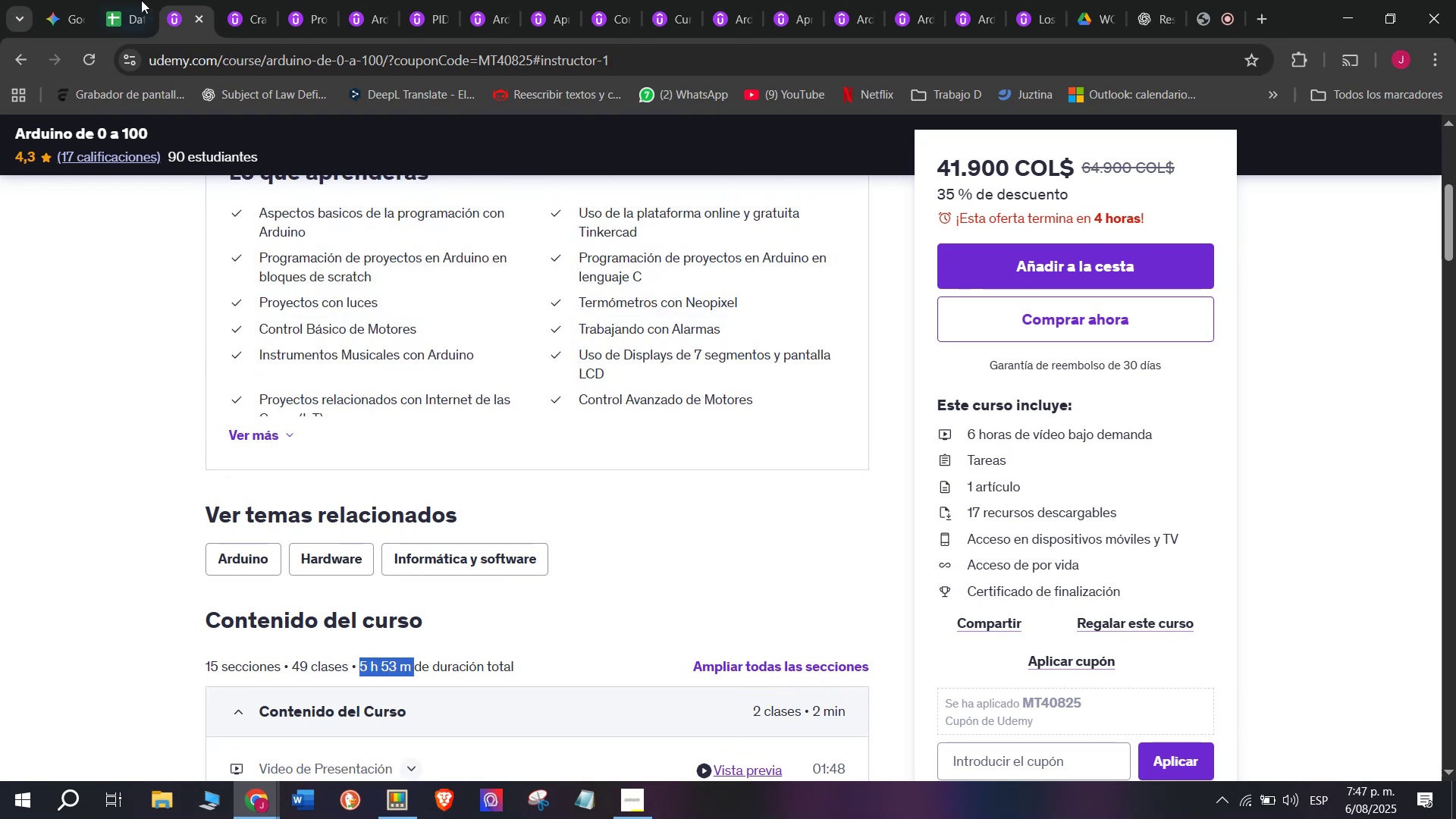 
key(Break)
 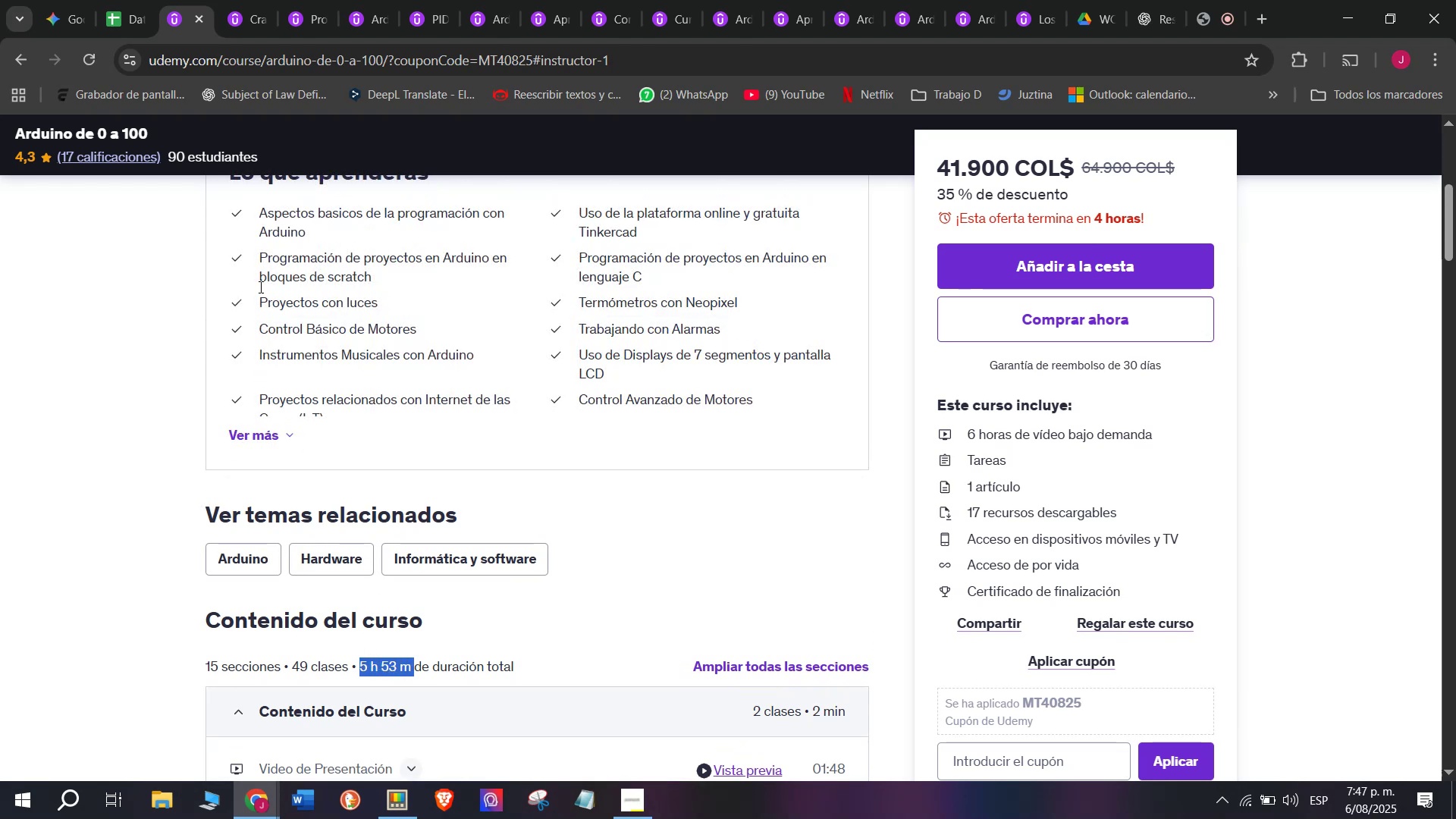 
key(Control+C)
 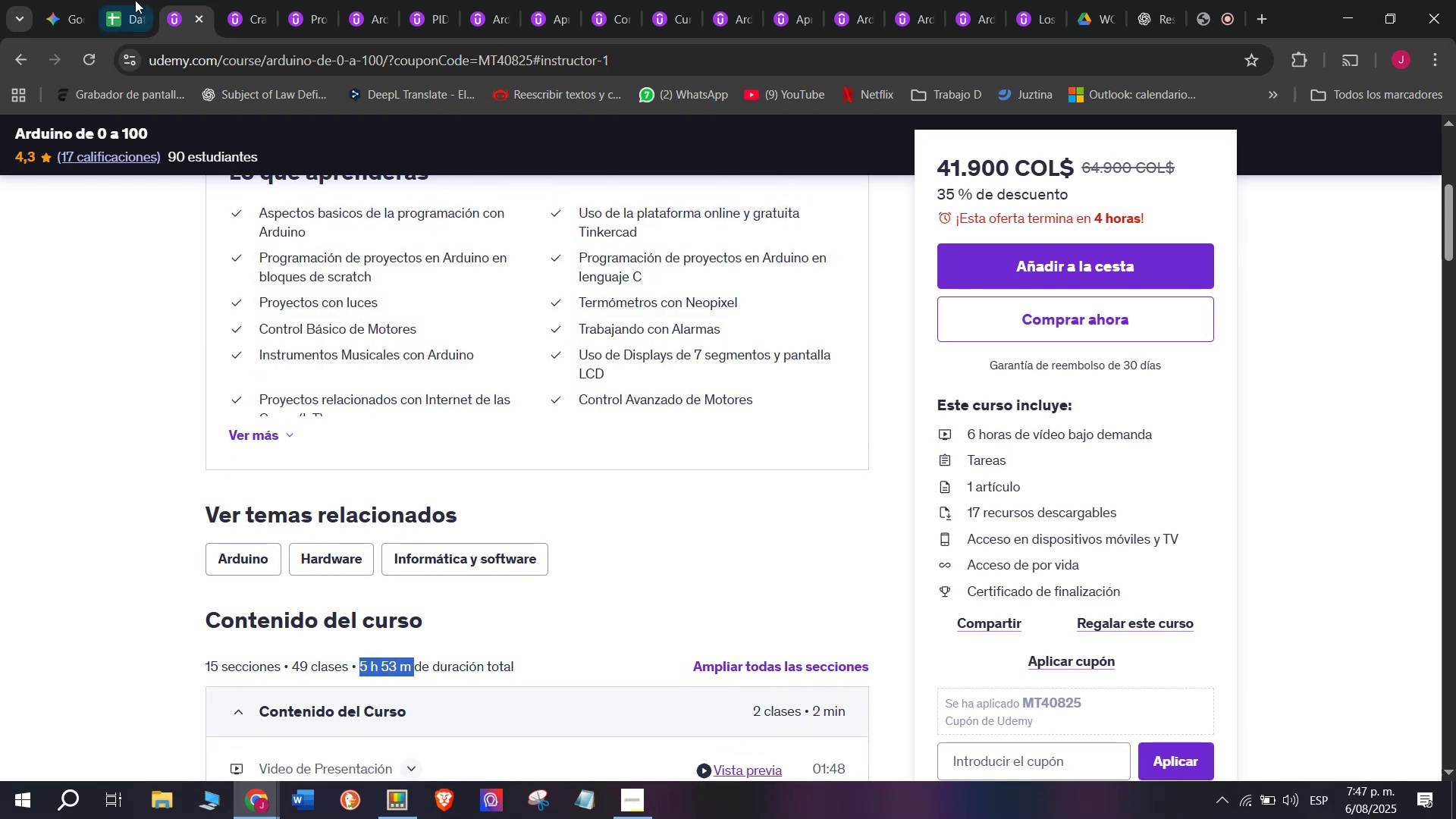 
left_click([133, 0])
 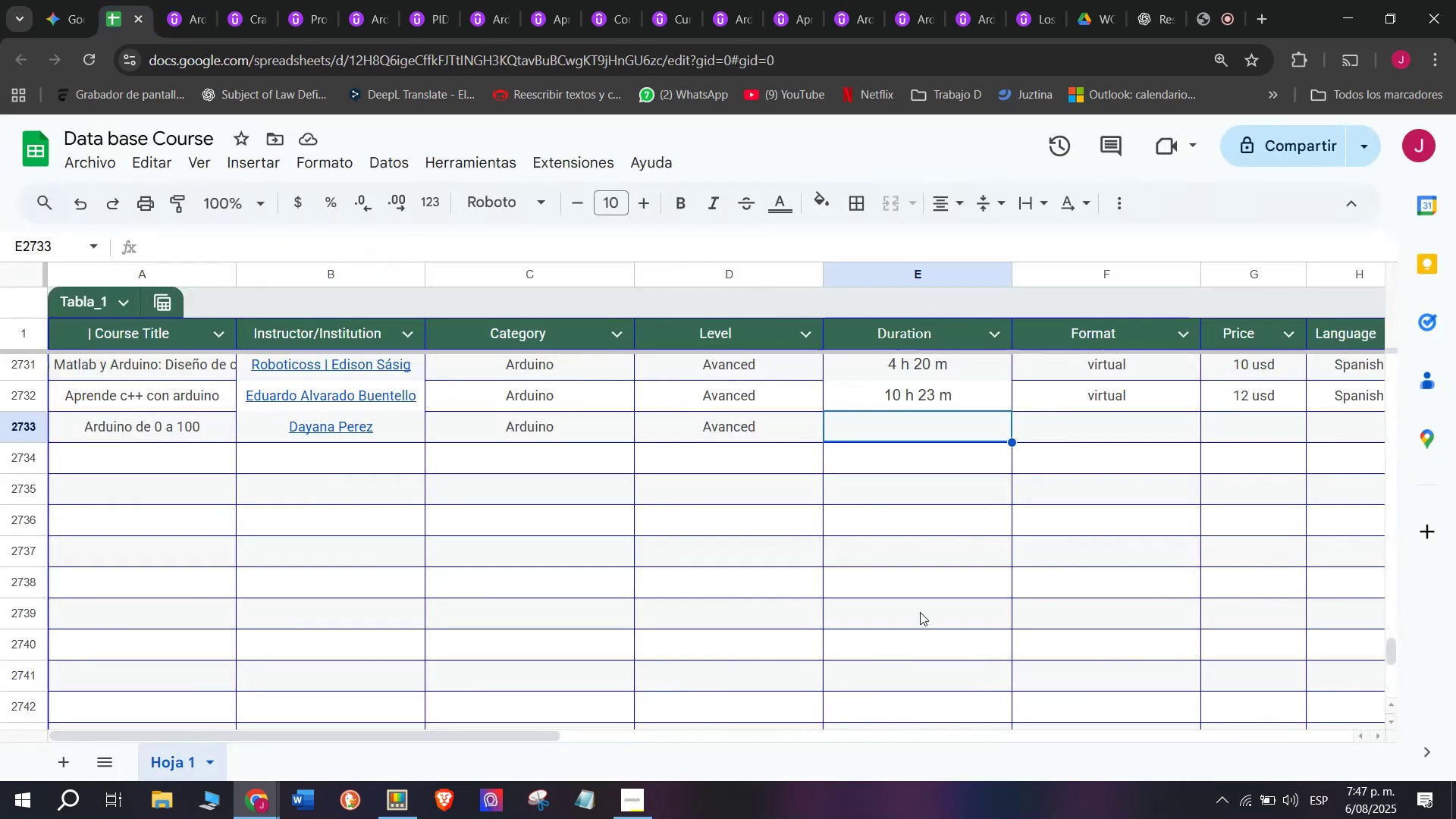 
key(Control+ControlLeft)
 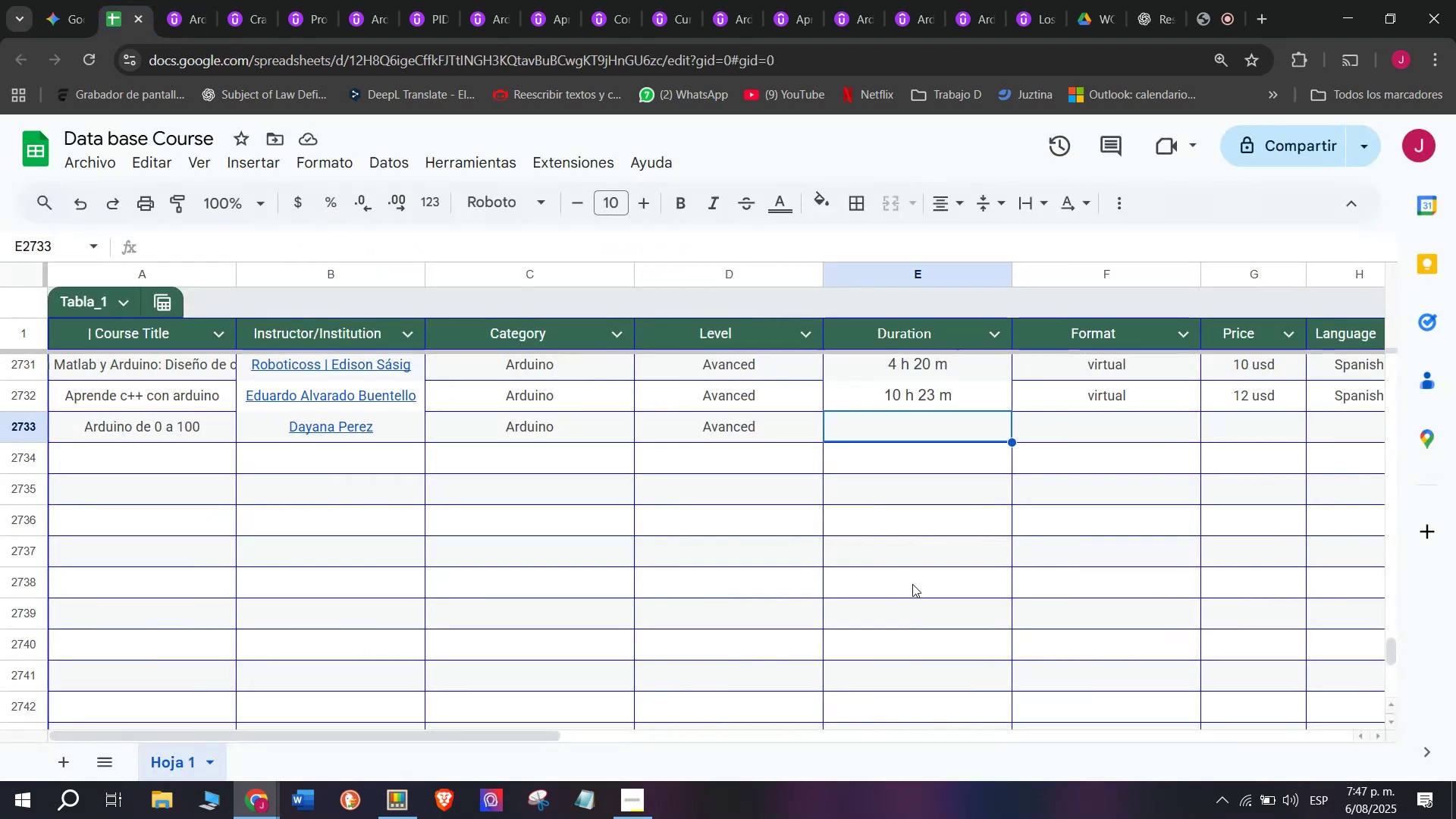 
key(Z)
 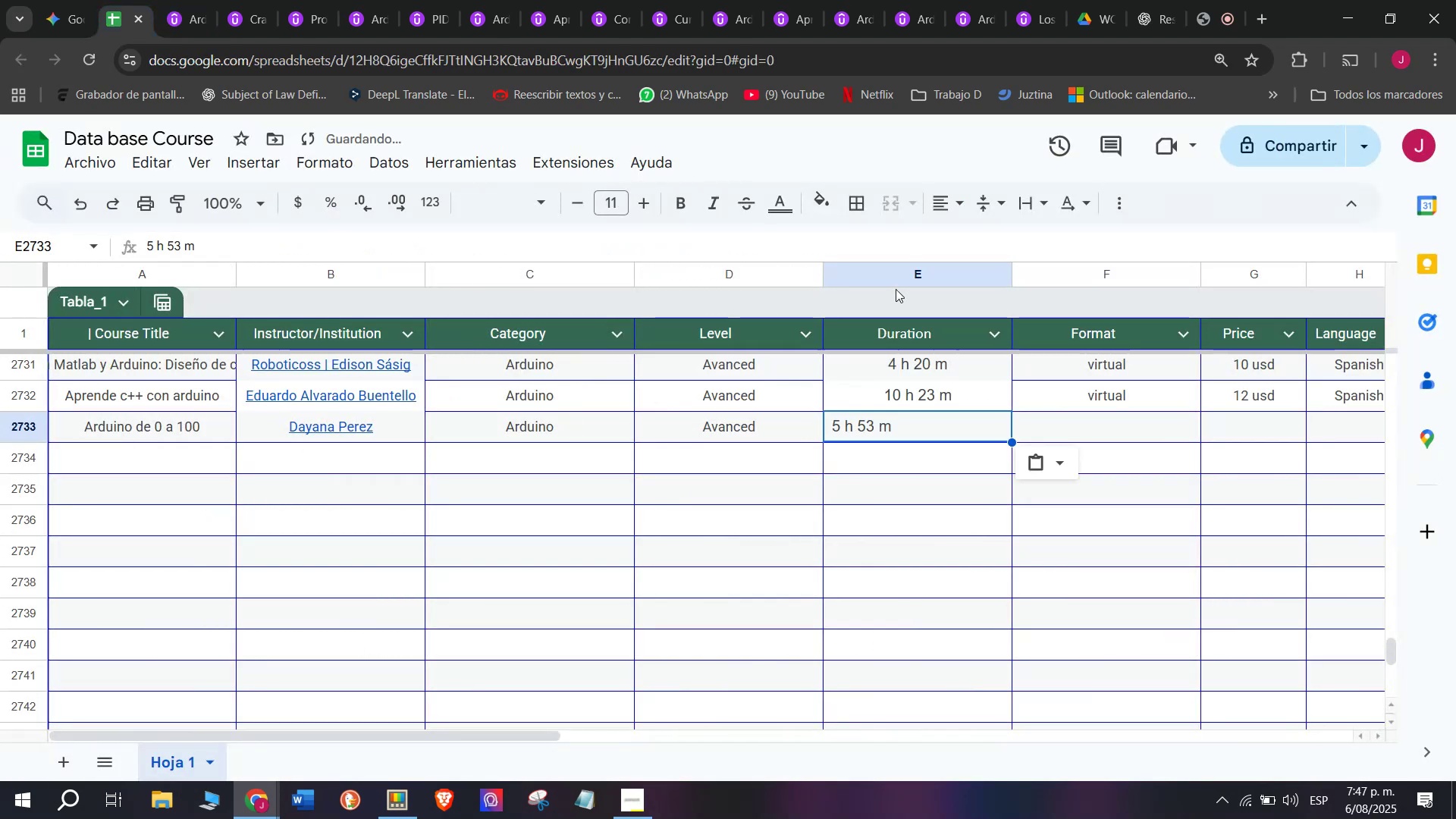 
key(Control+V)
 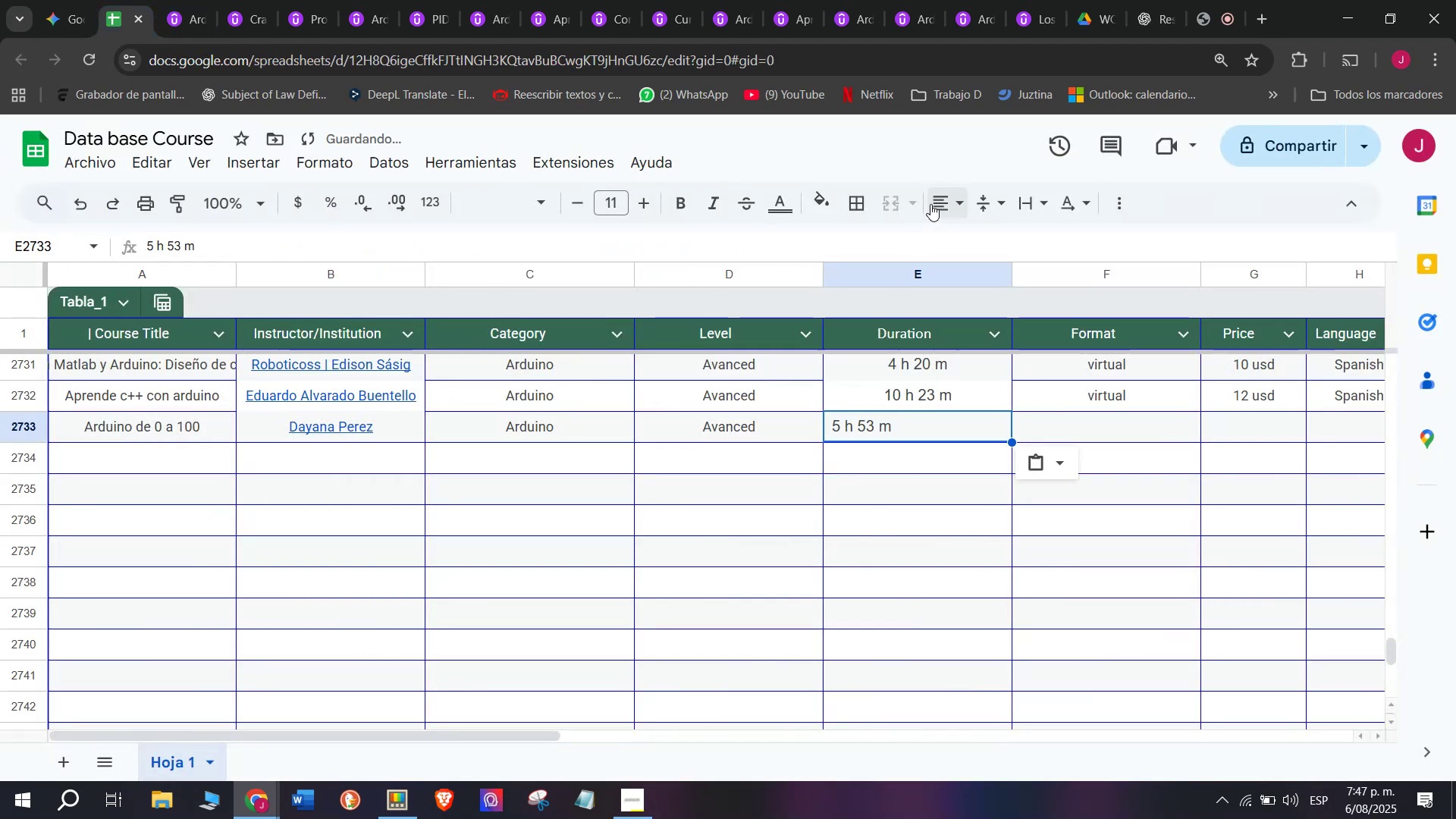 
left_click([940, 202])
 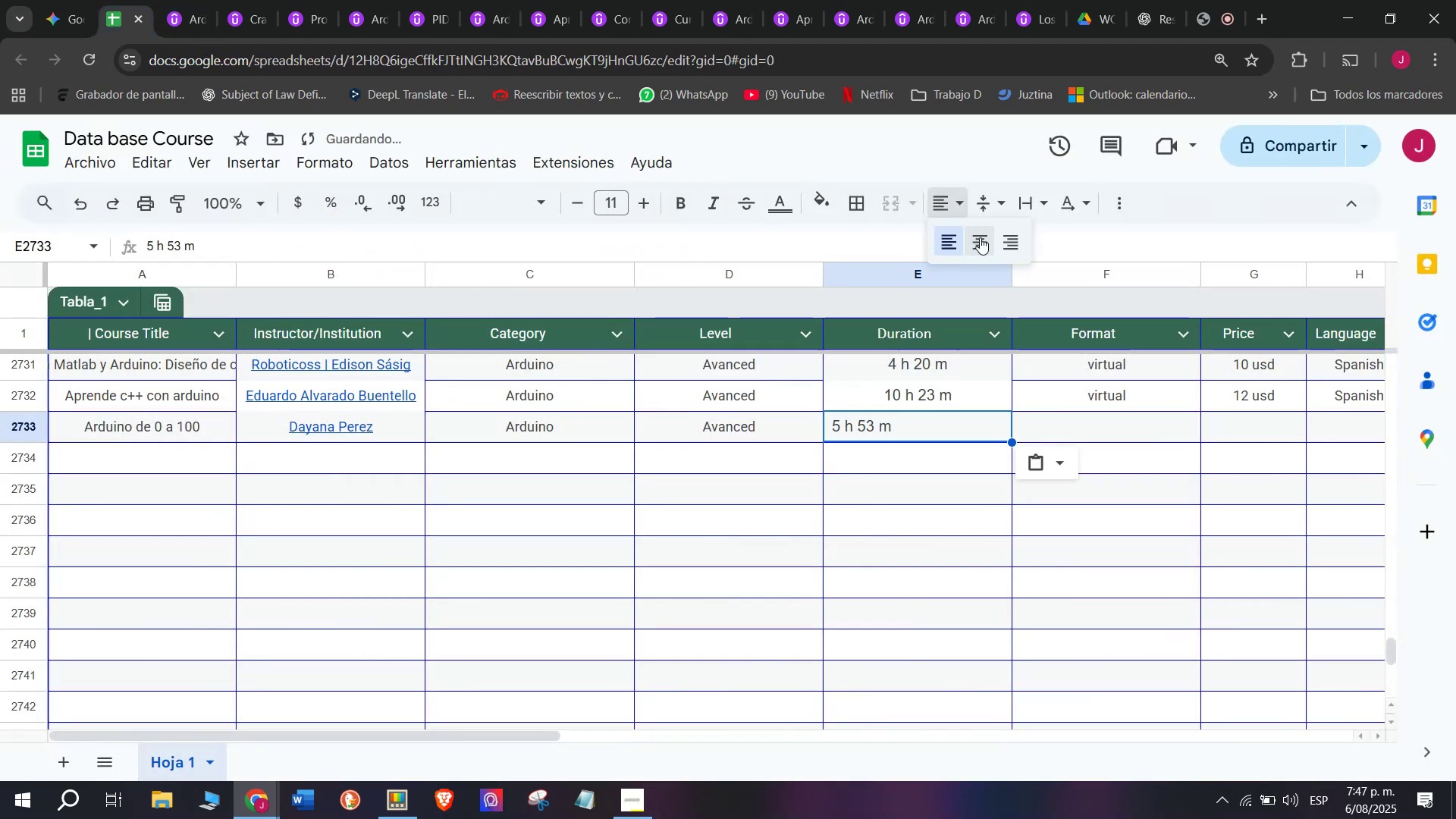 
left_click([981, 237])
 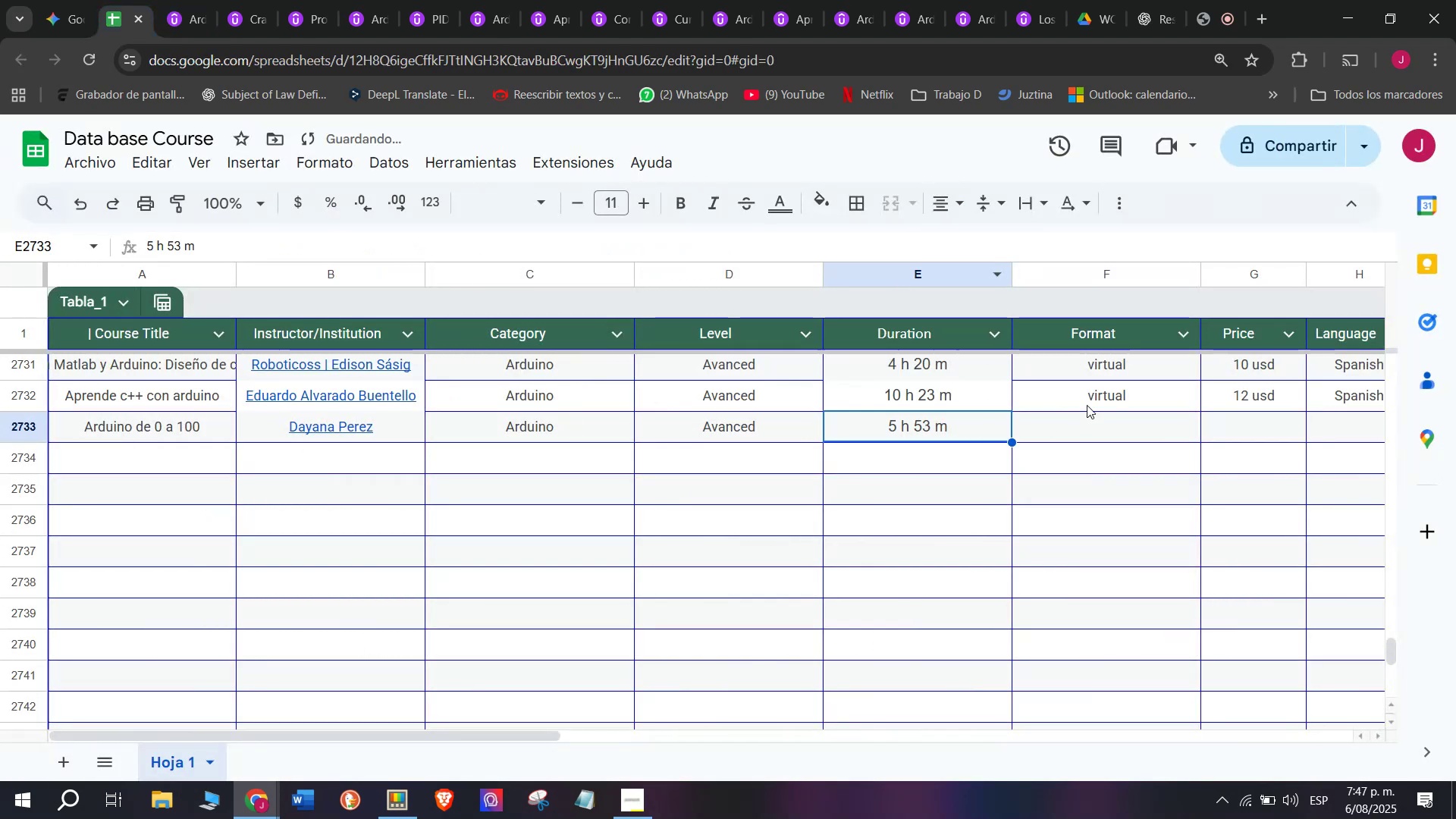 
key(Break)
 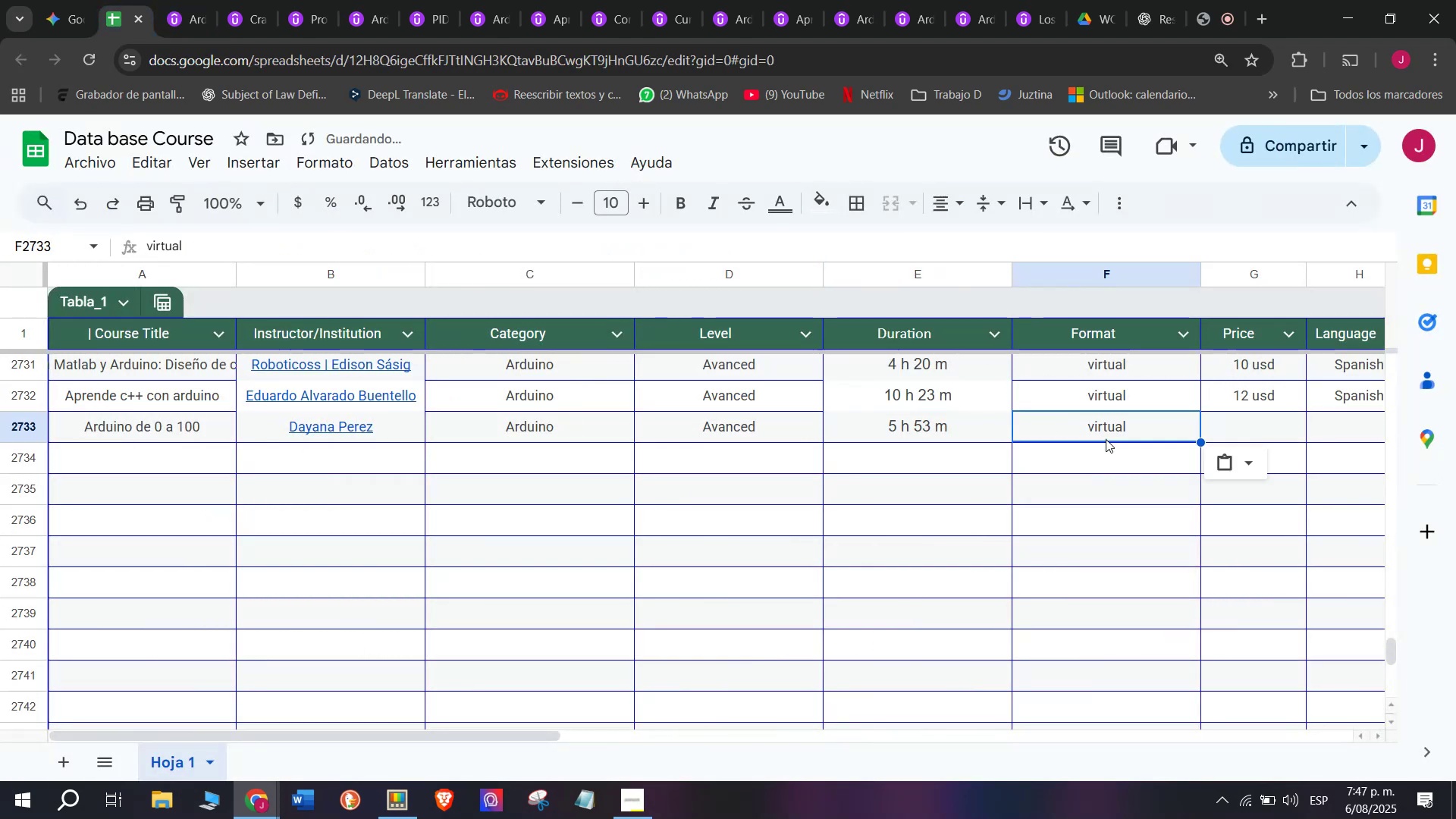 
key(Control+ControlLeft)
 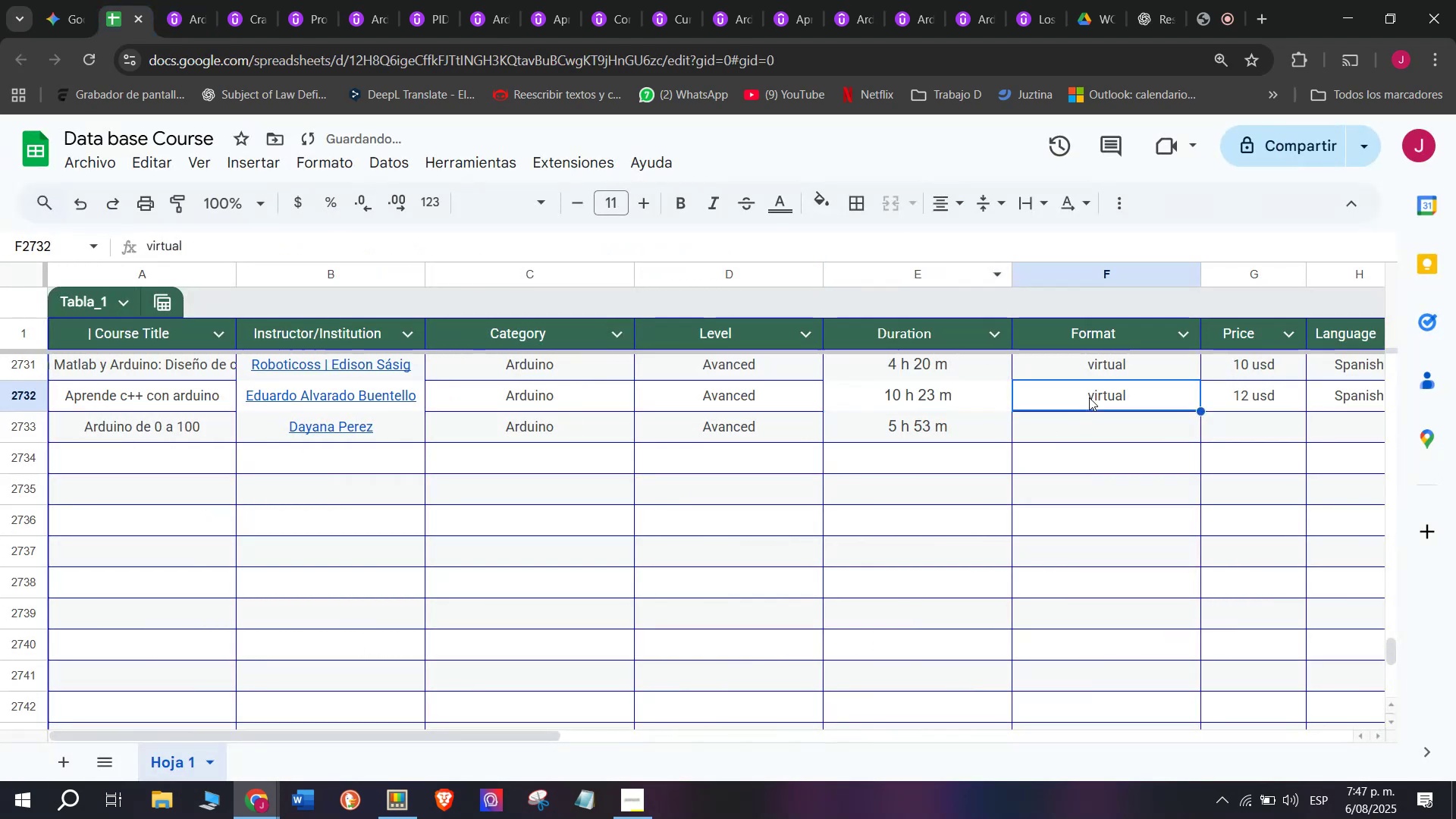 
key(Control+C)
 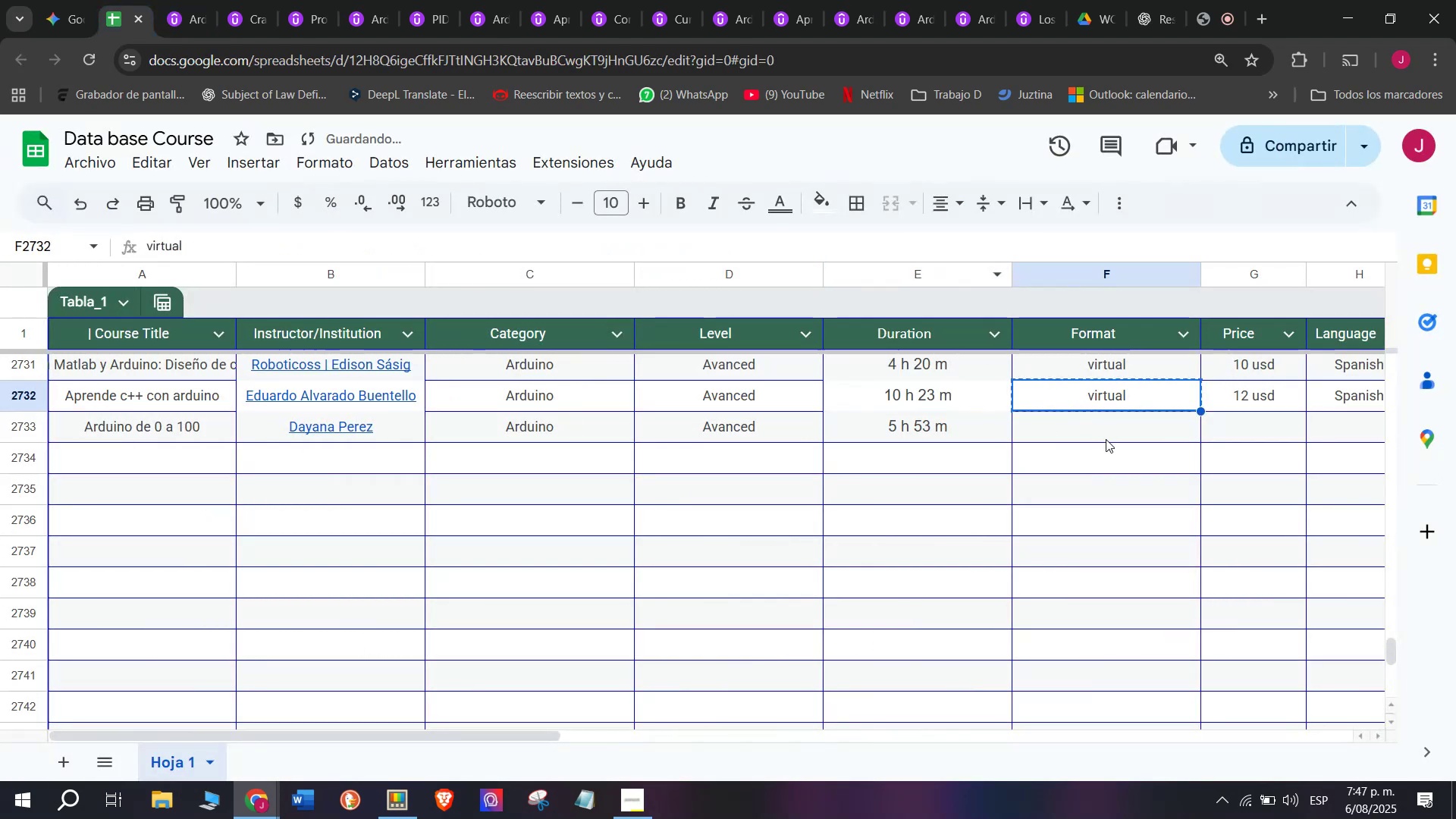 
double_click([1106, 439])
 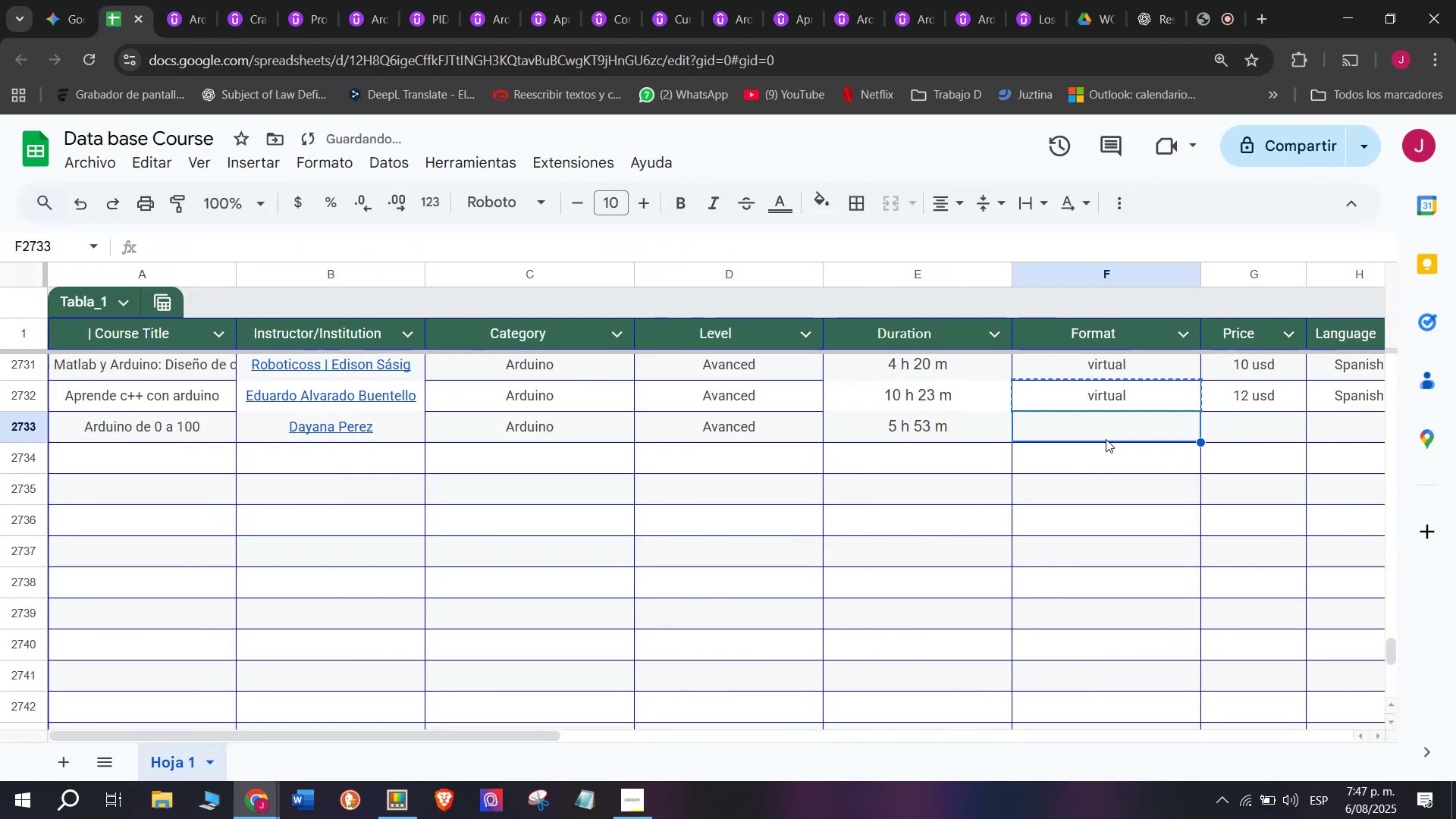 
key(Control+ControlLeft)
 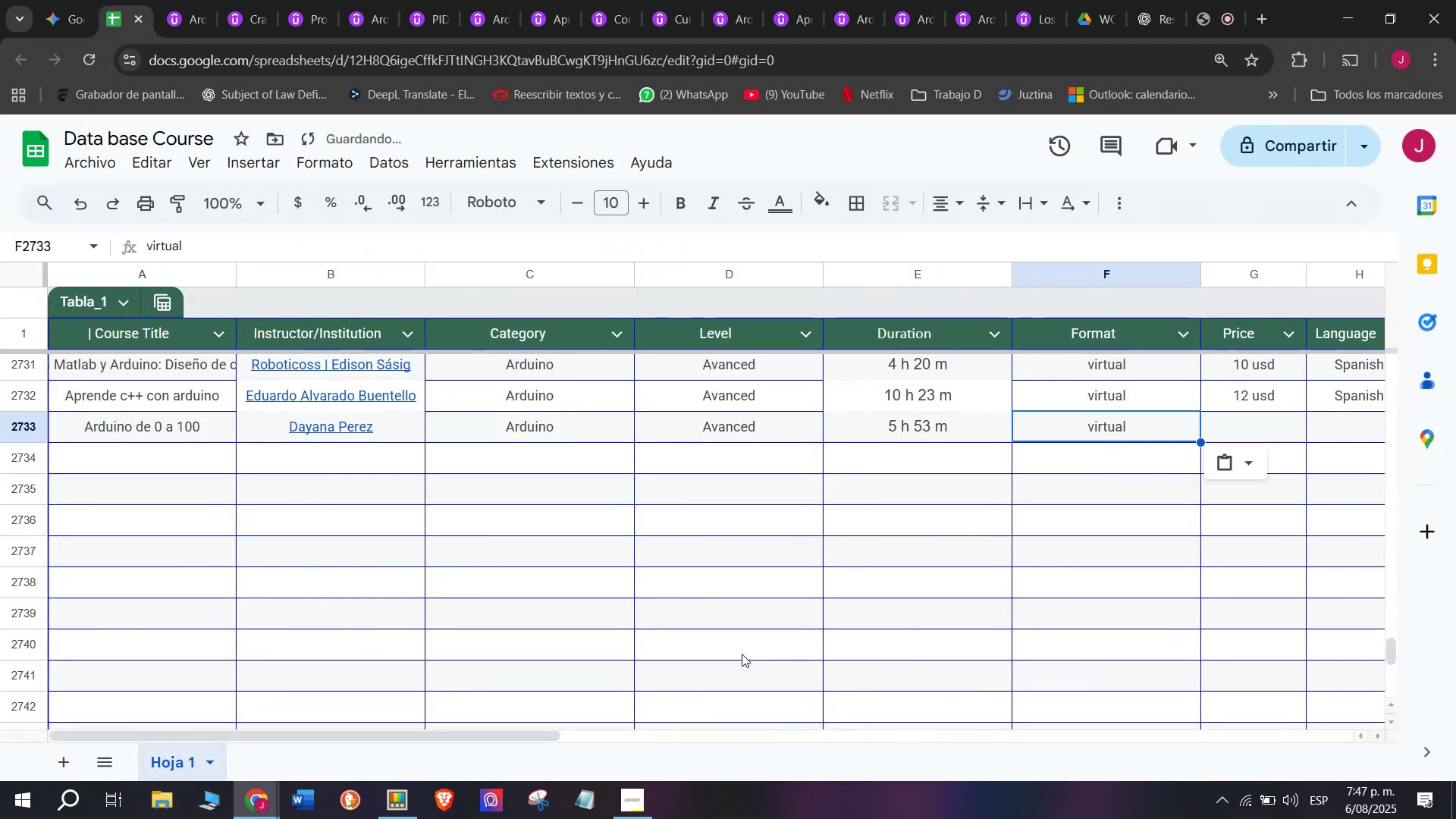 
key(Z)
 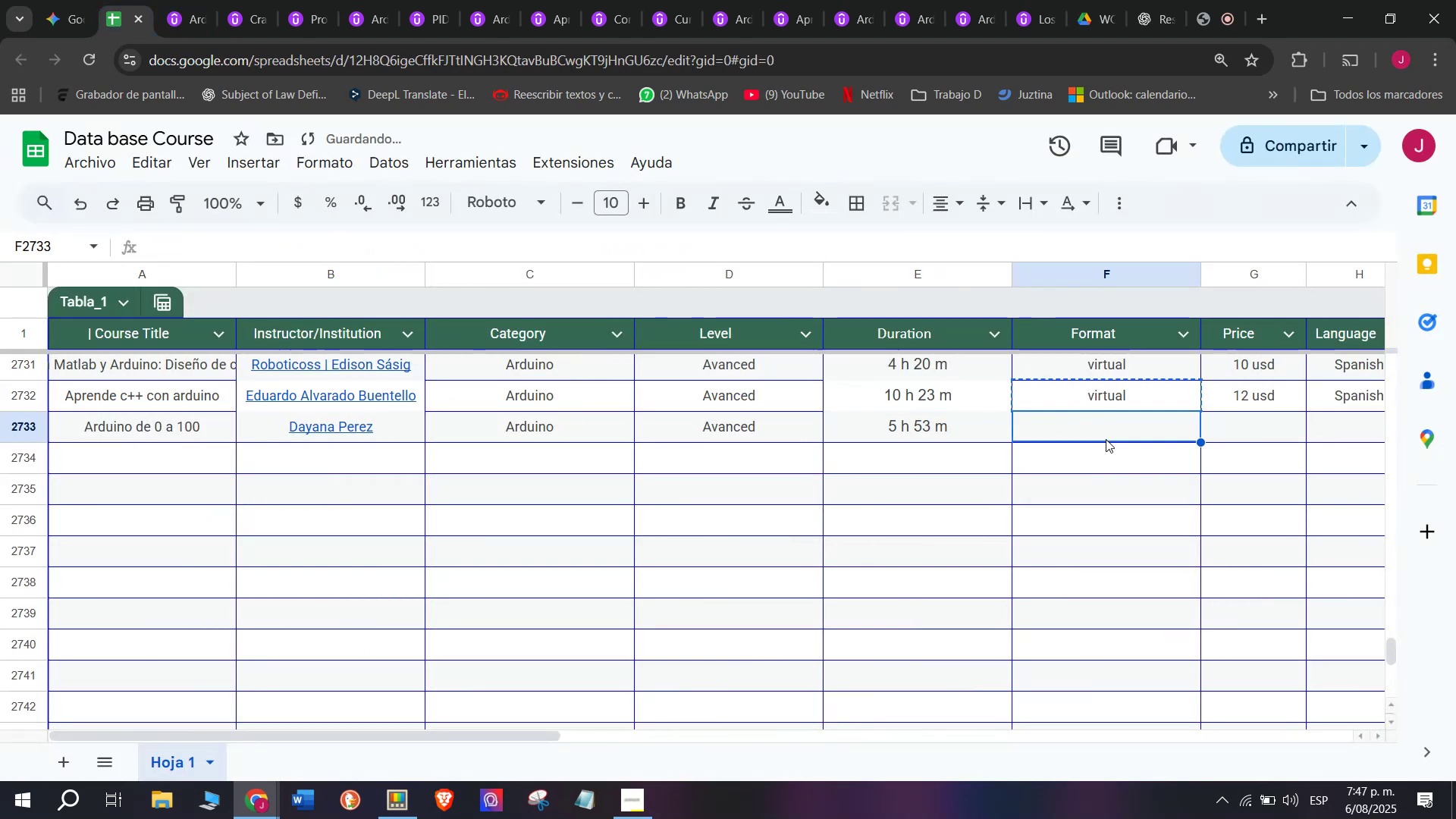 
key(Control+V)
 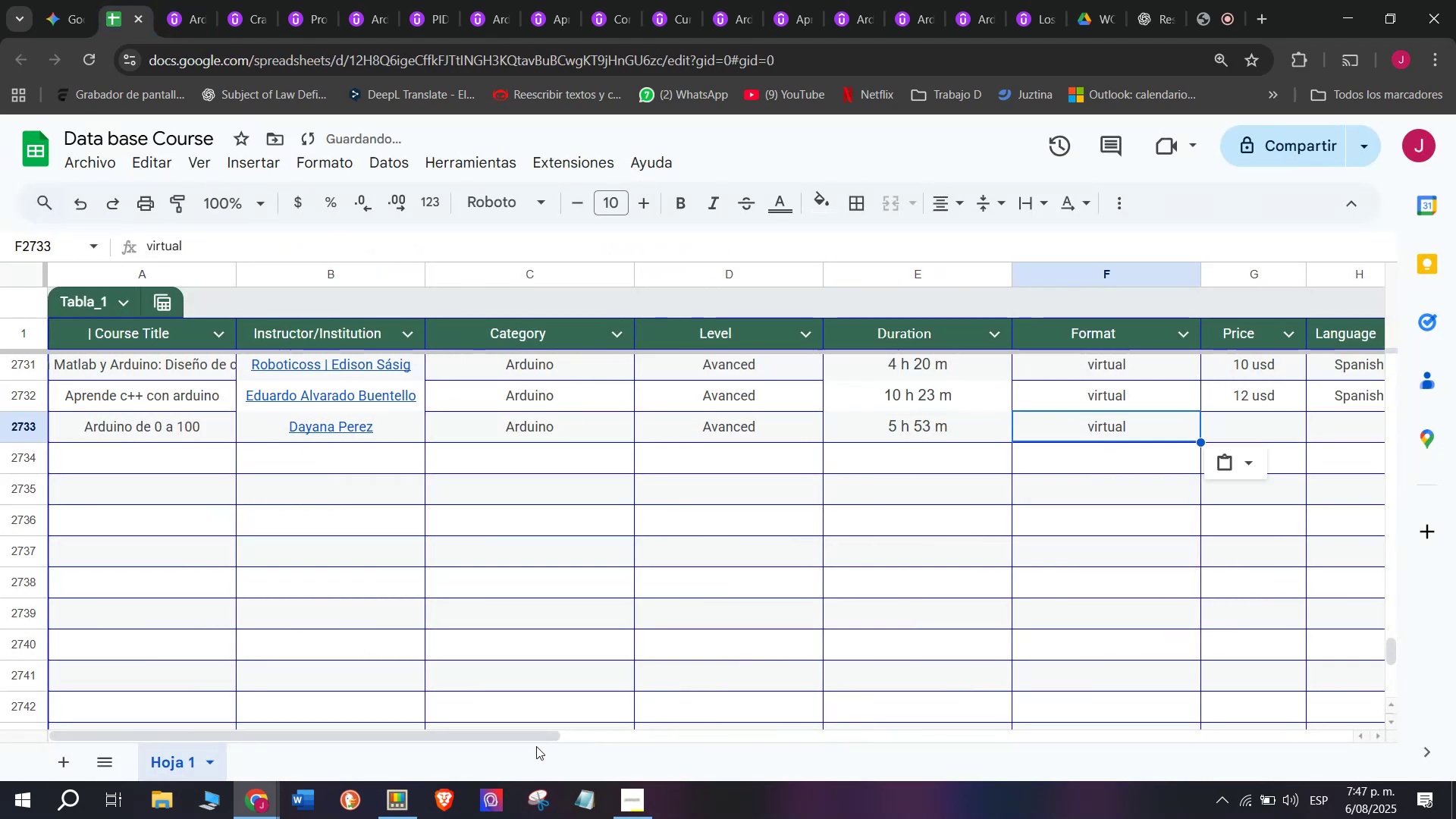 
left_click_drag(start_coordinate=[527, 737], to_coordinate=[755, 742])
 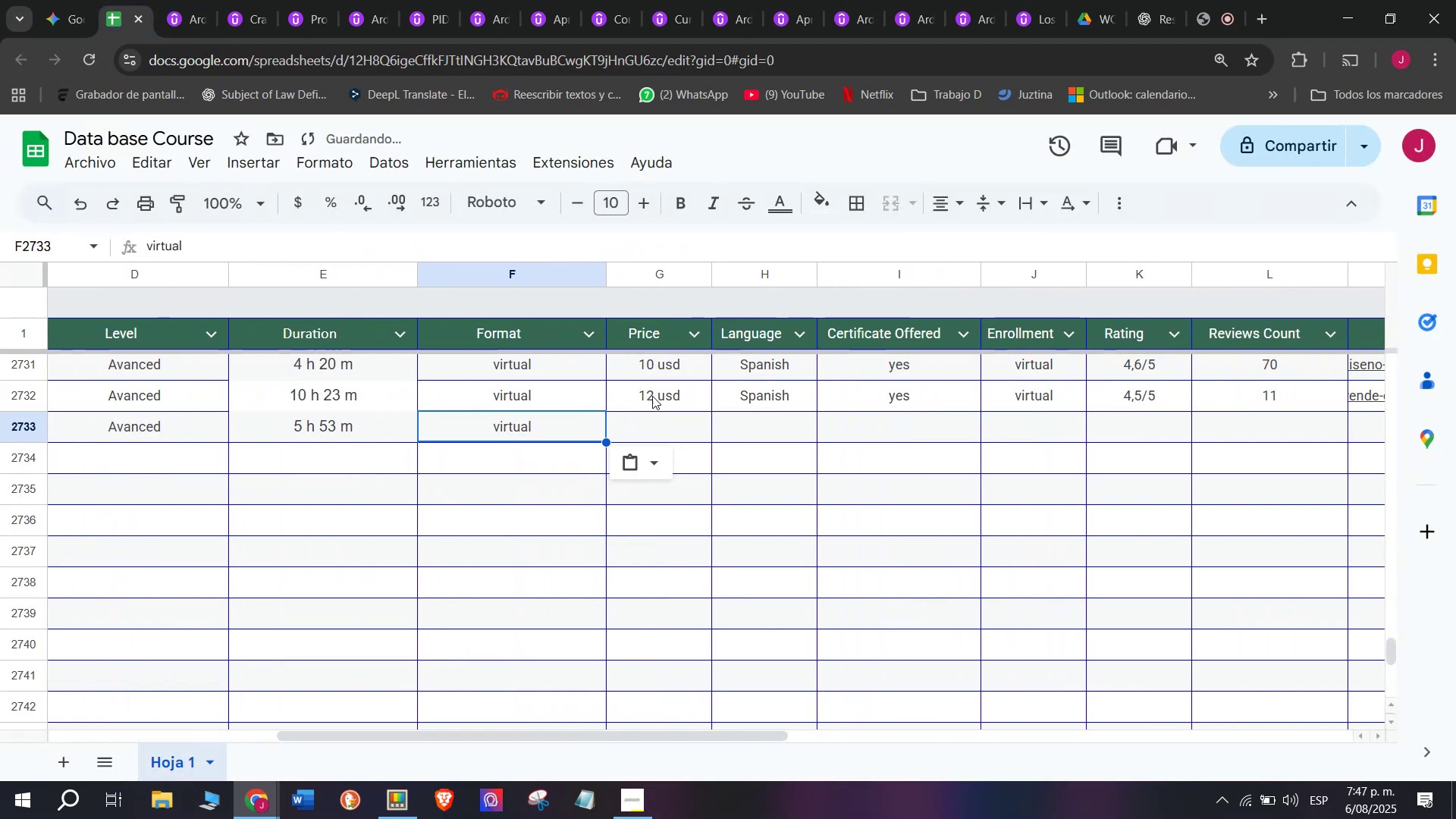 
left_click([653, 394])
 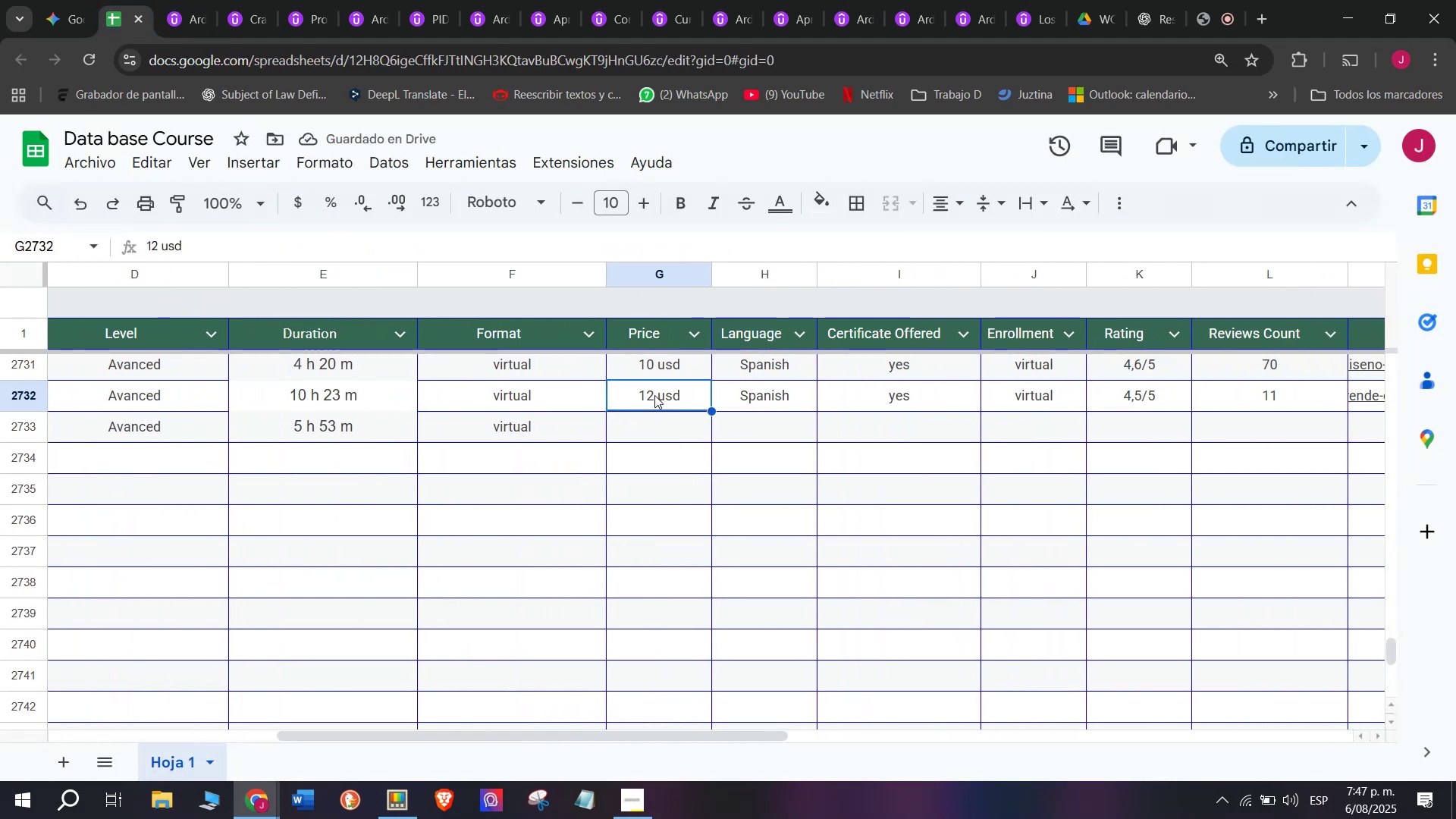 
key(Break)
 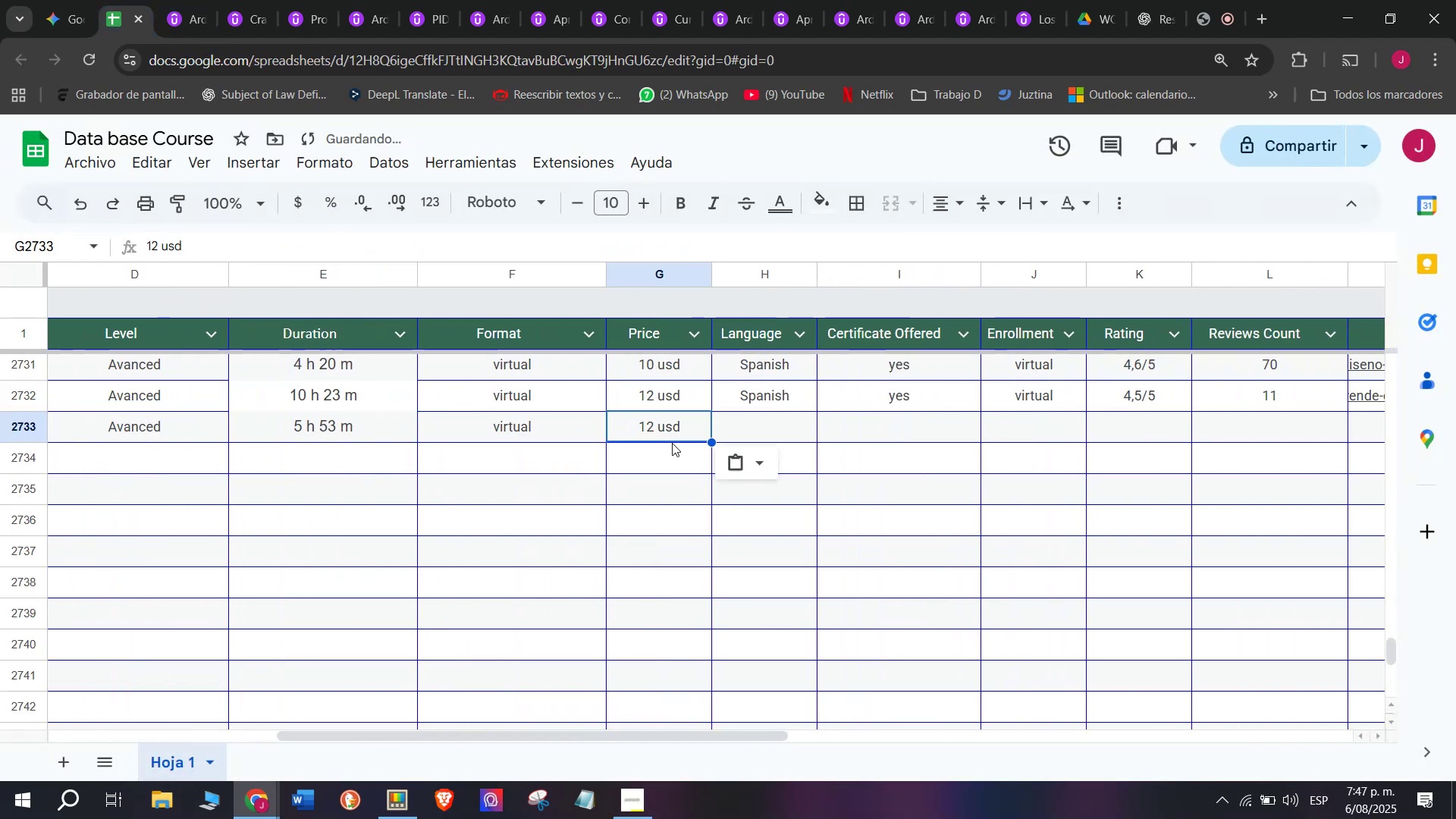 
key(Control+ControlLeft)
 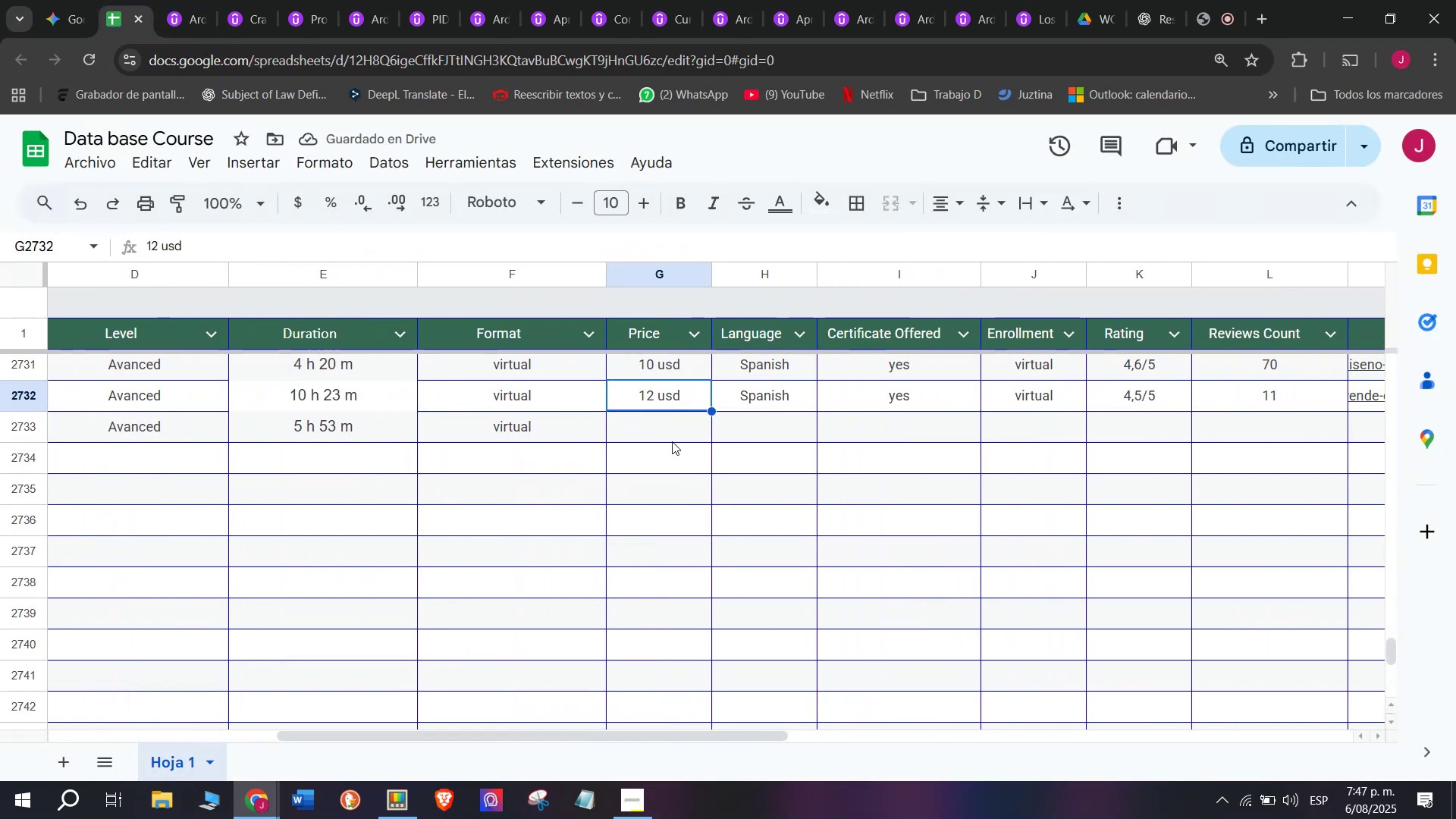 
key(Control+C)
 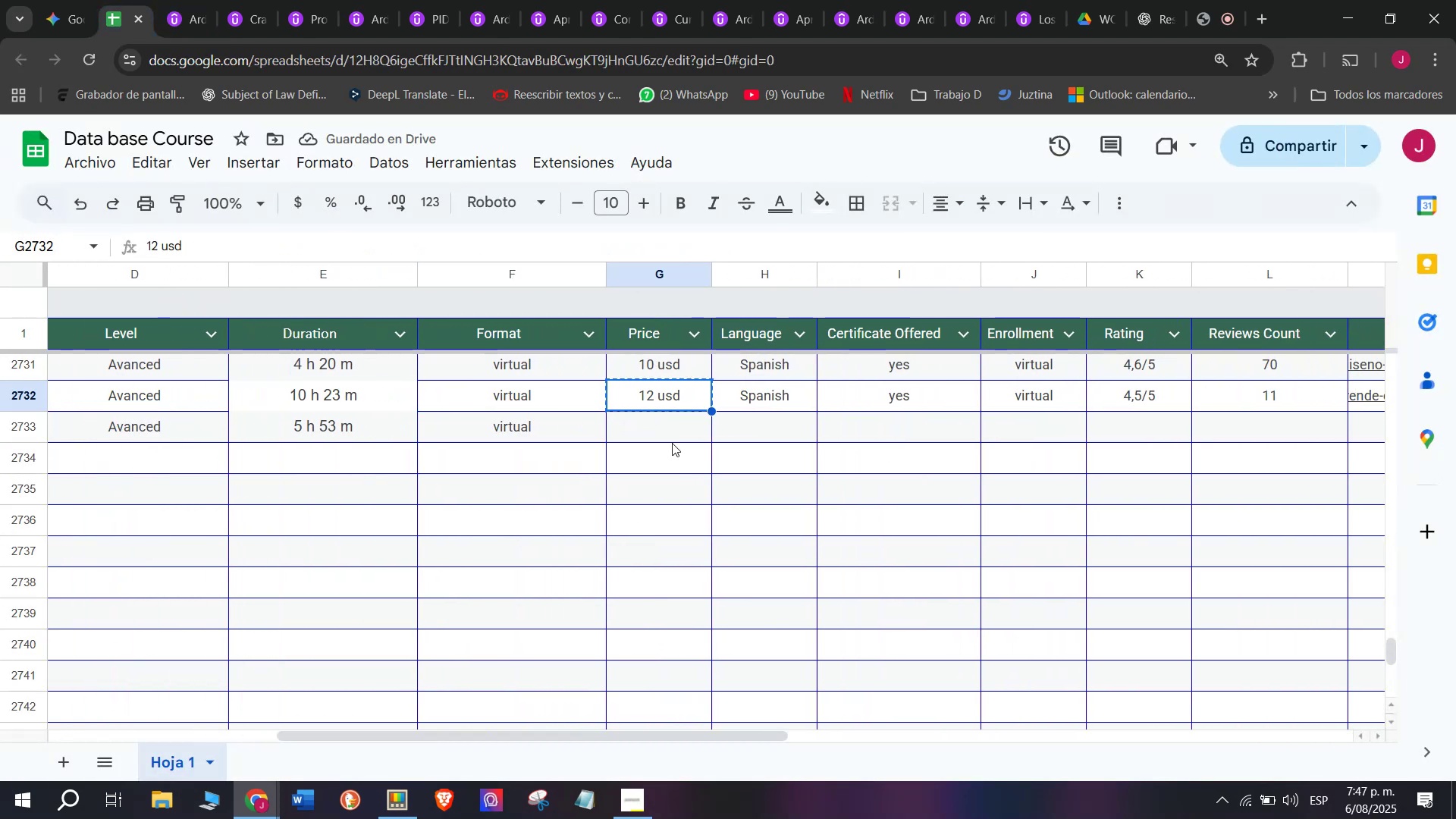 
double_click([672, 443])
 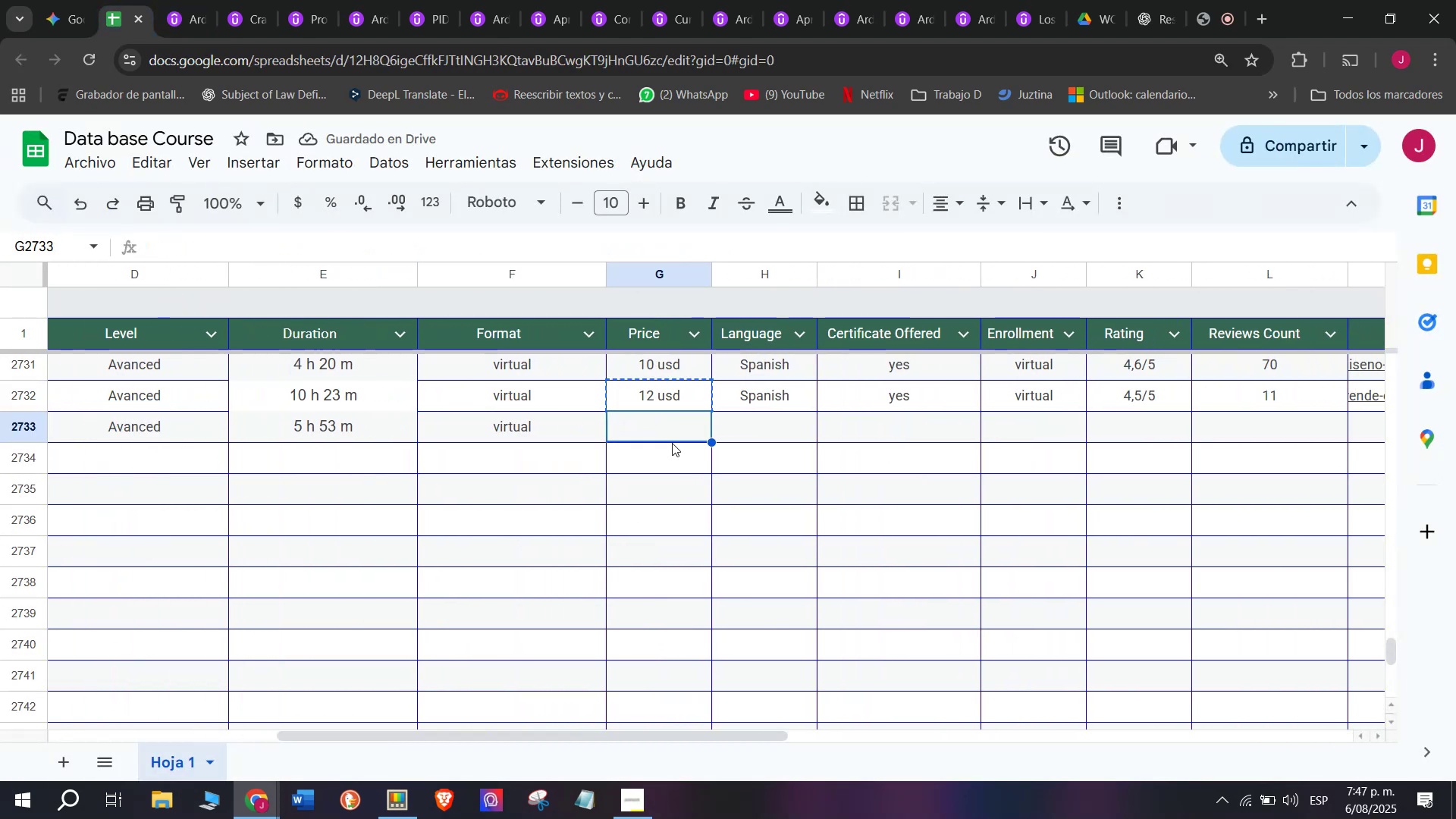 
key(Control+ControlLeft)
 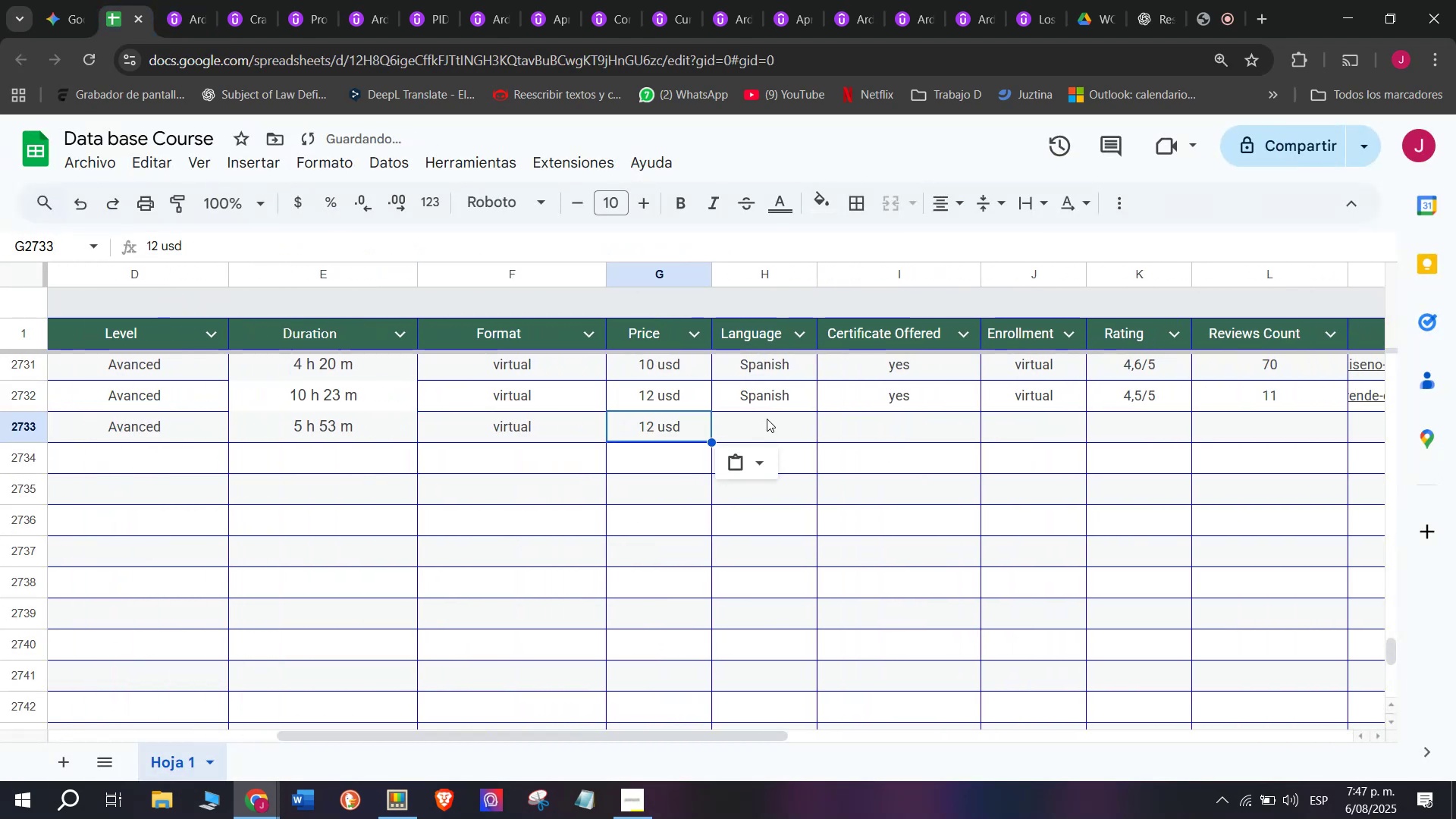 
key(Z)
 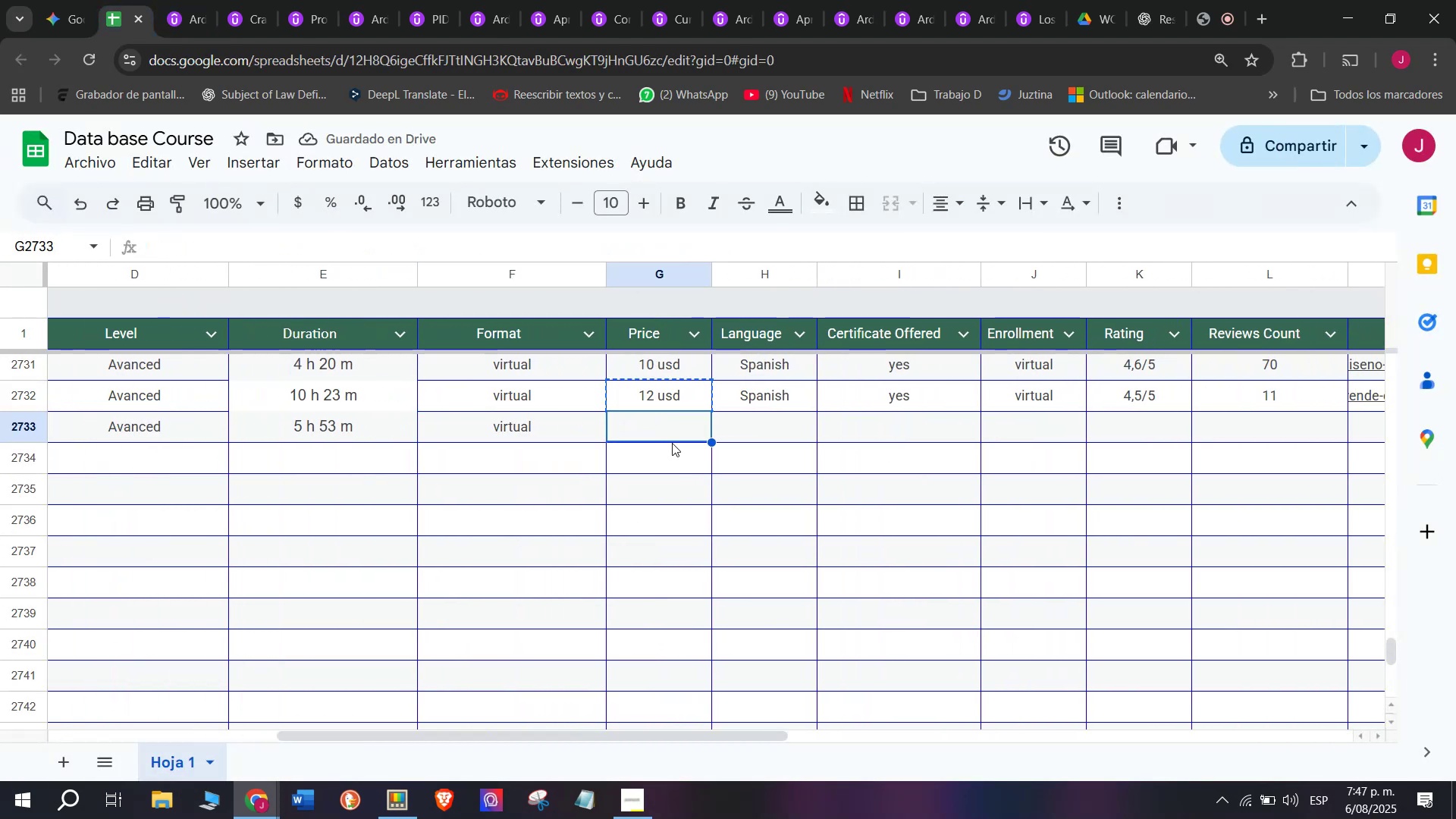 
key(Control+V)
 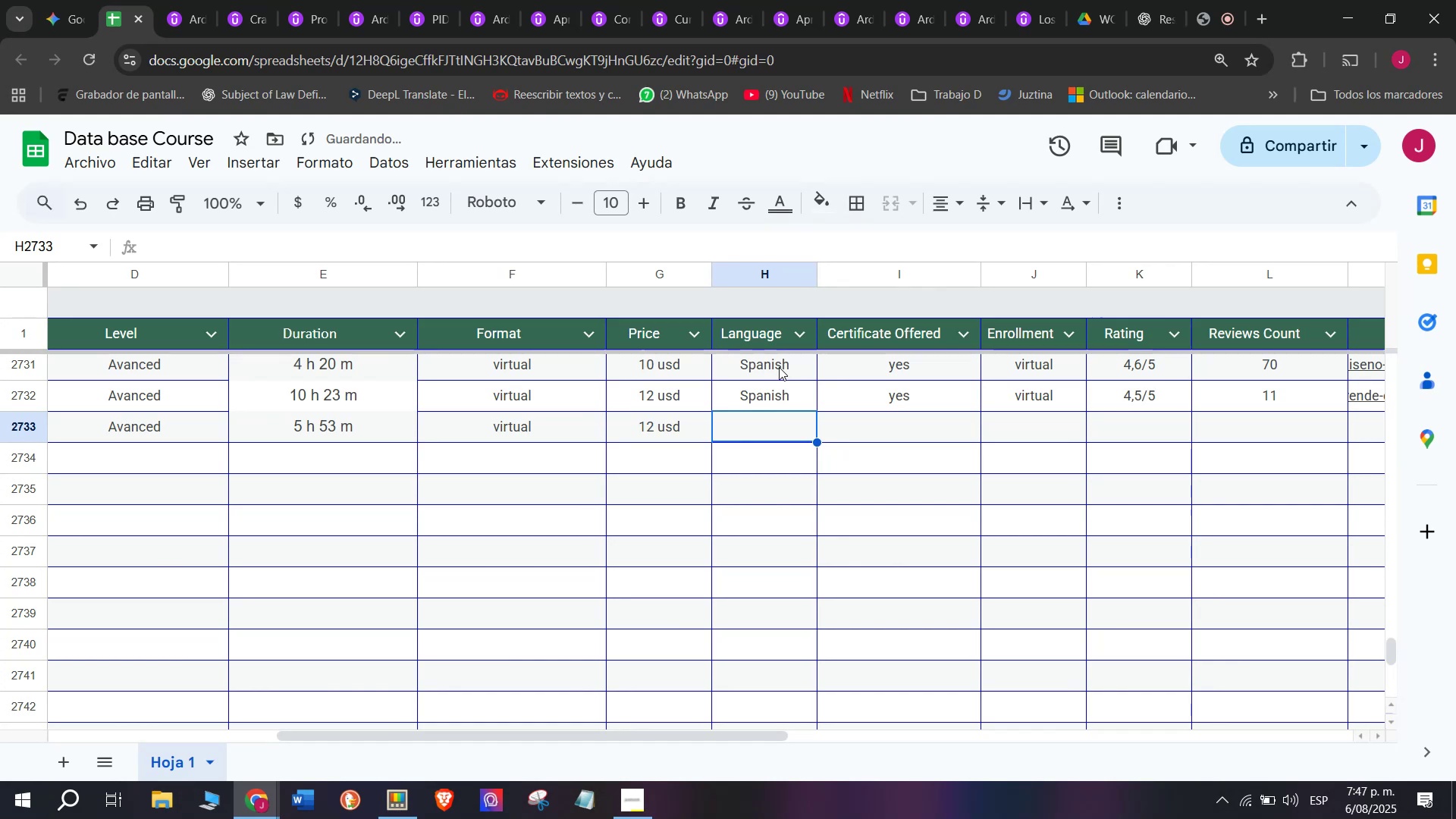 
left_click([787, 391])
 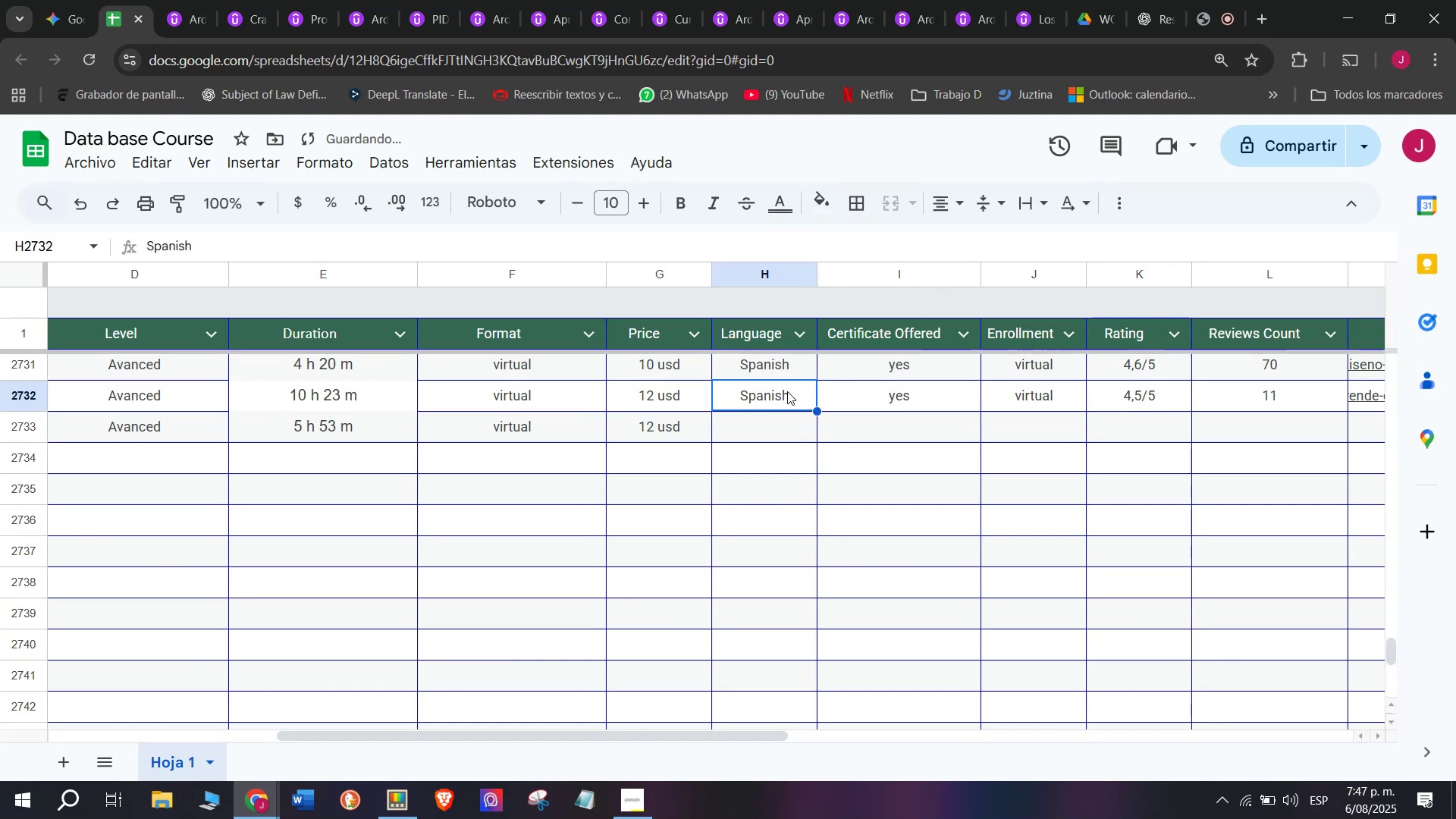 
key(Control+ControlLeft)
 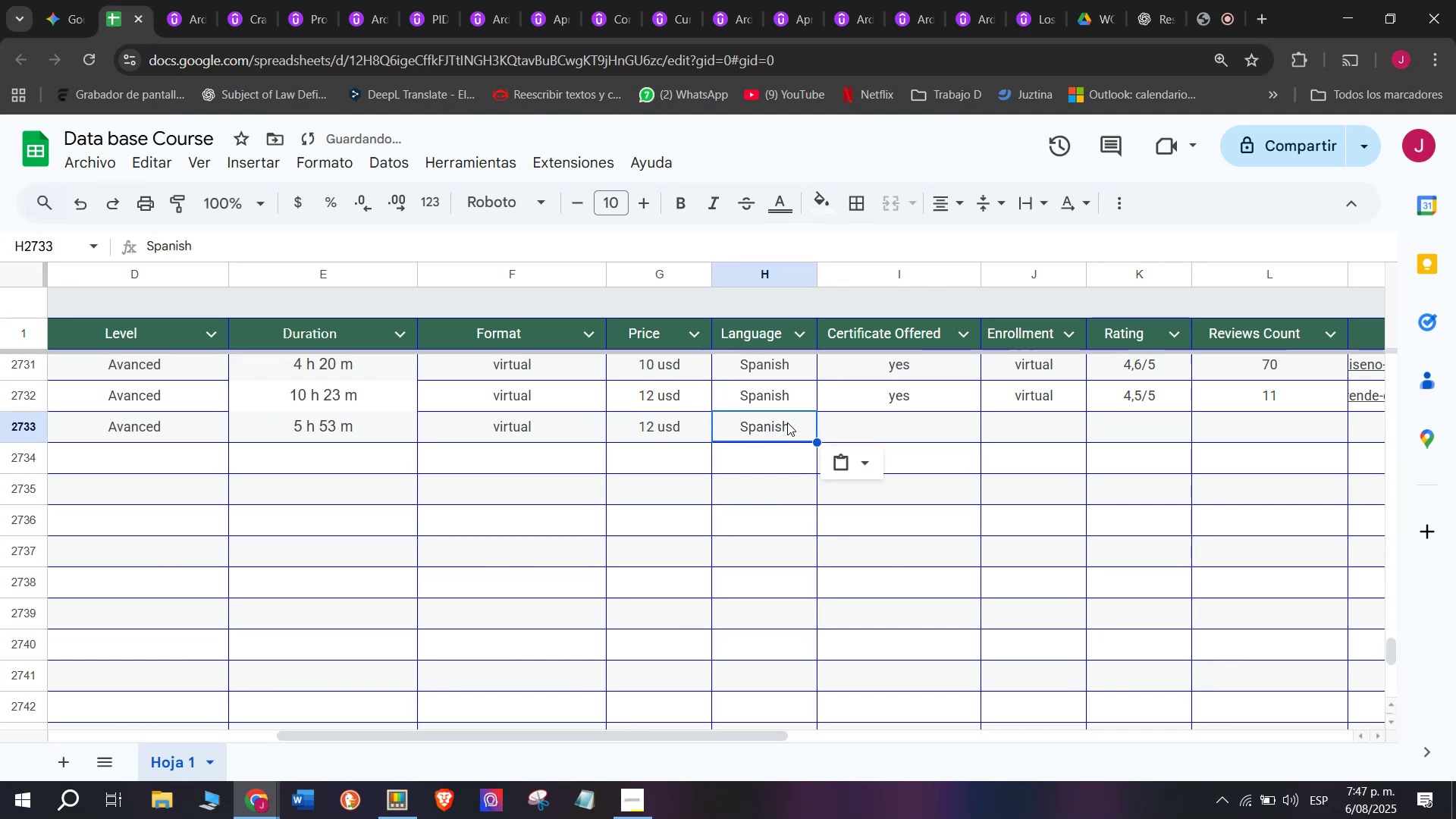 
key(Break)
 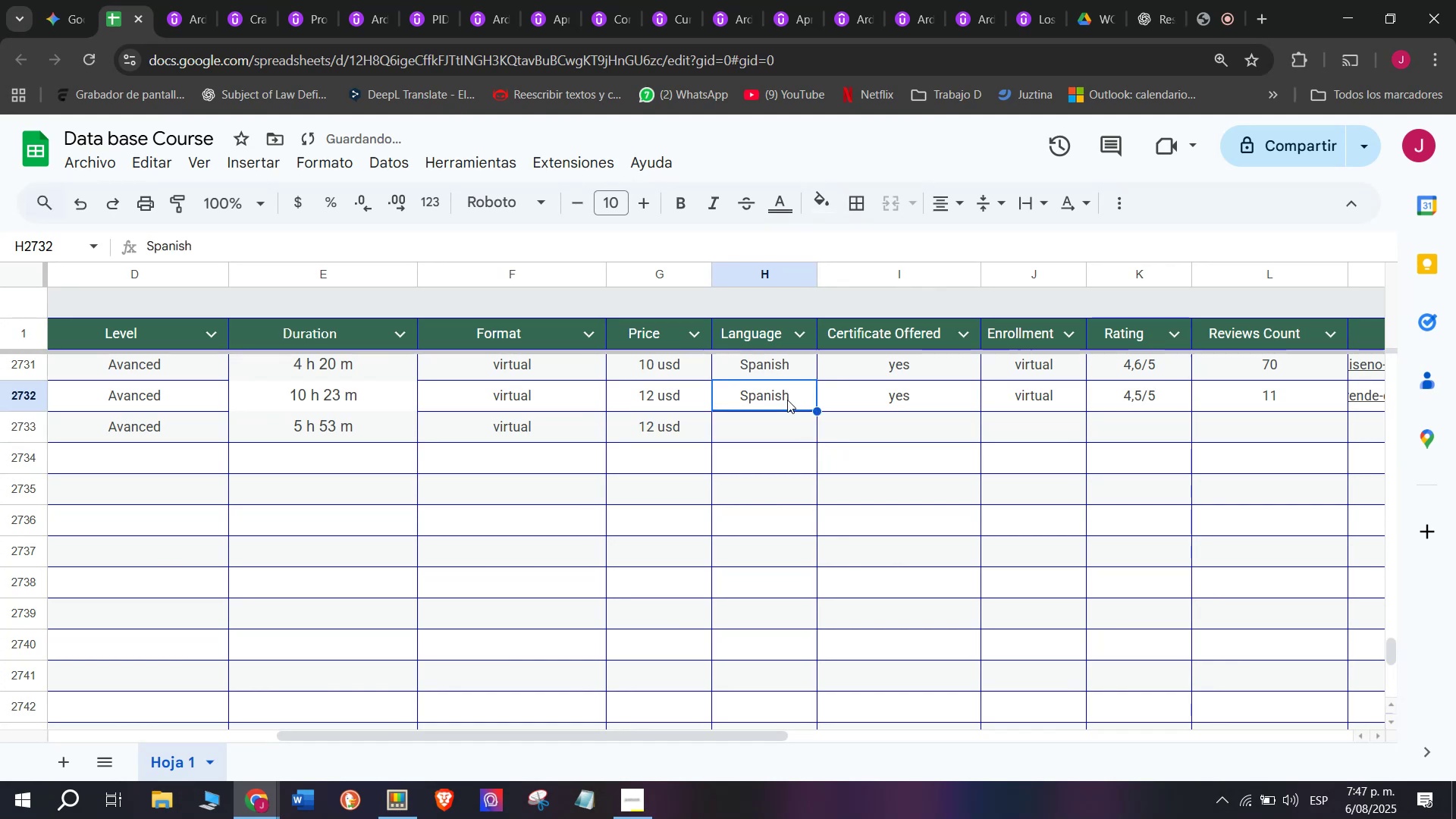 
key(Control+C)
 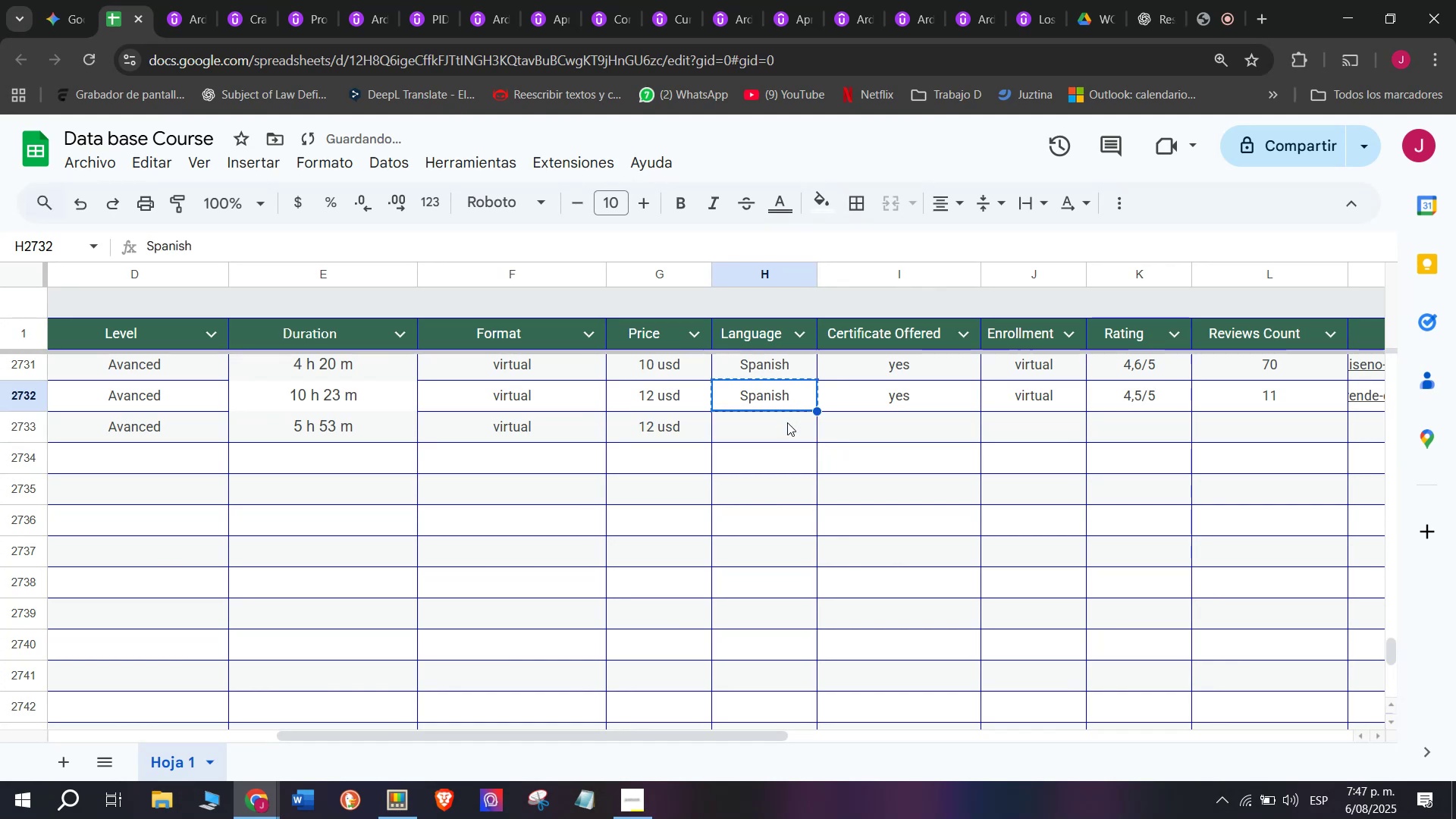 
double_click([787, 422])
 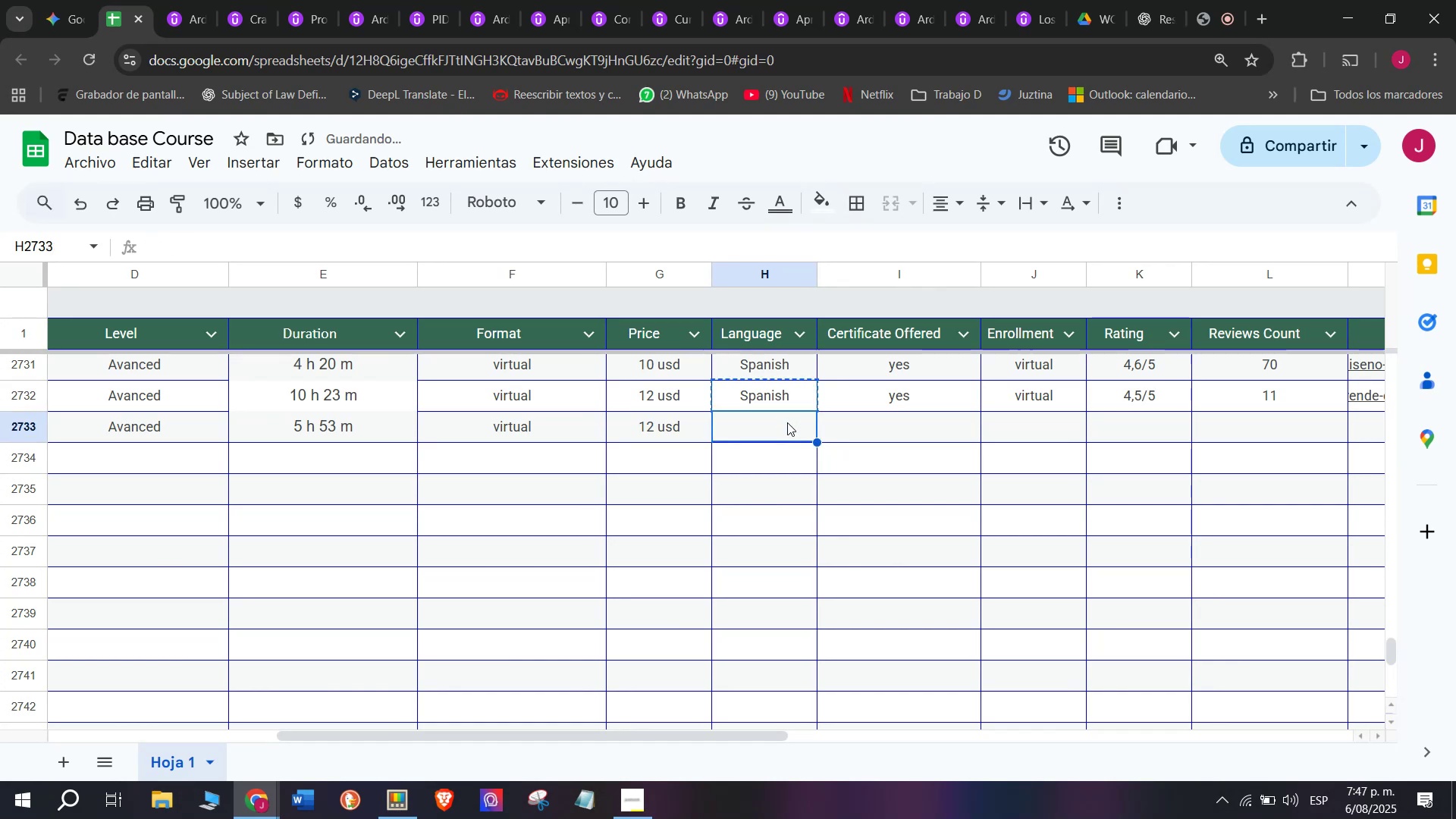 
key(Control+ControlLeft)
 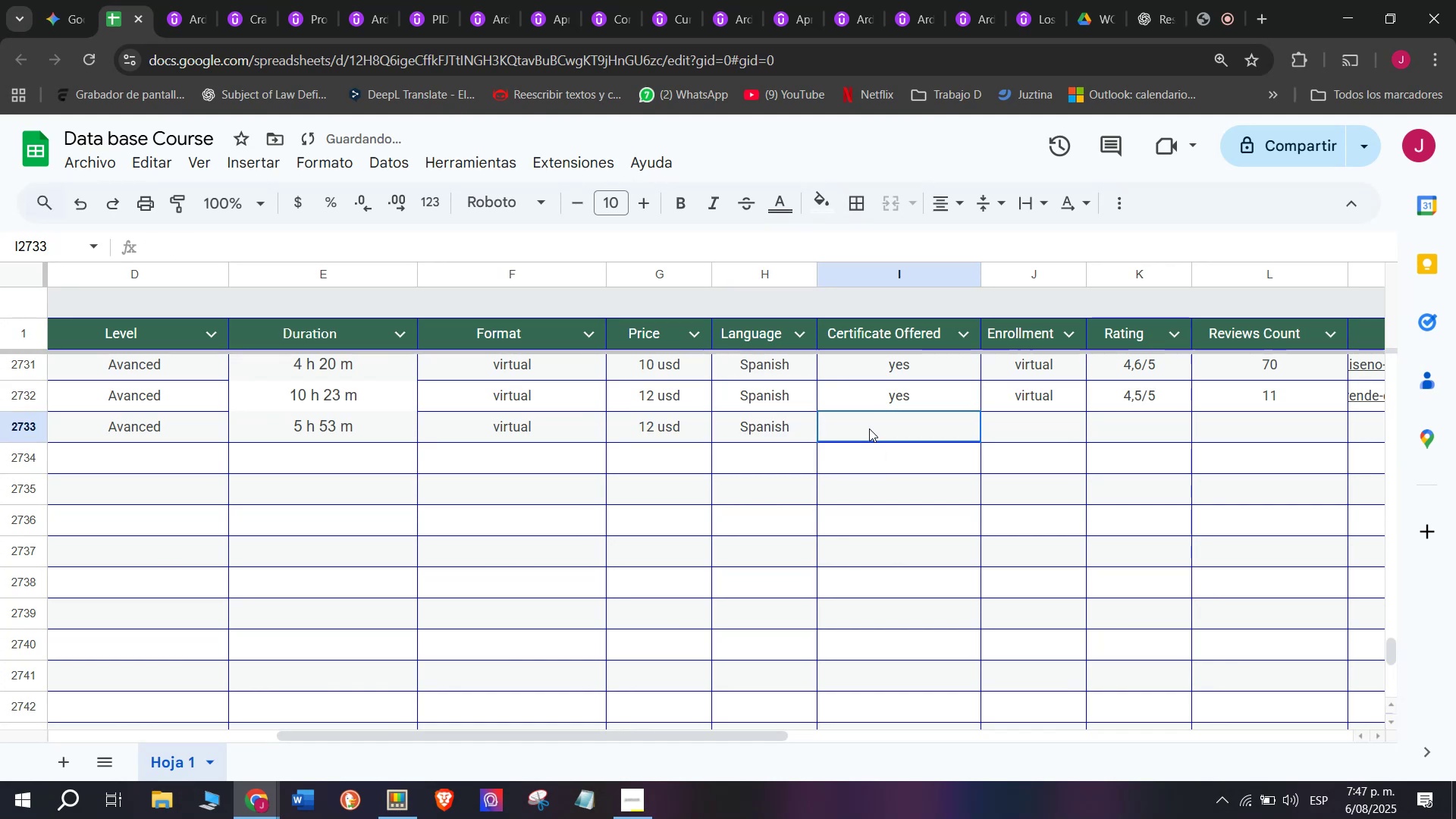 
key(Z)
 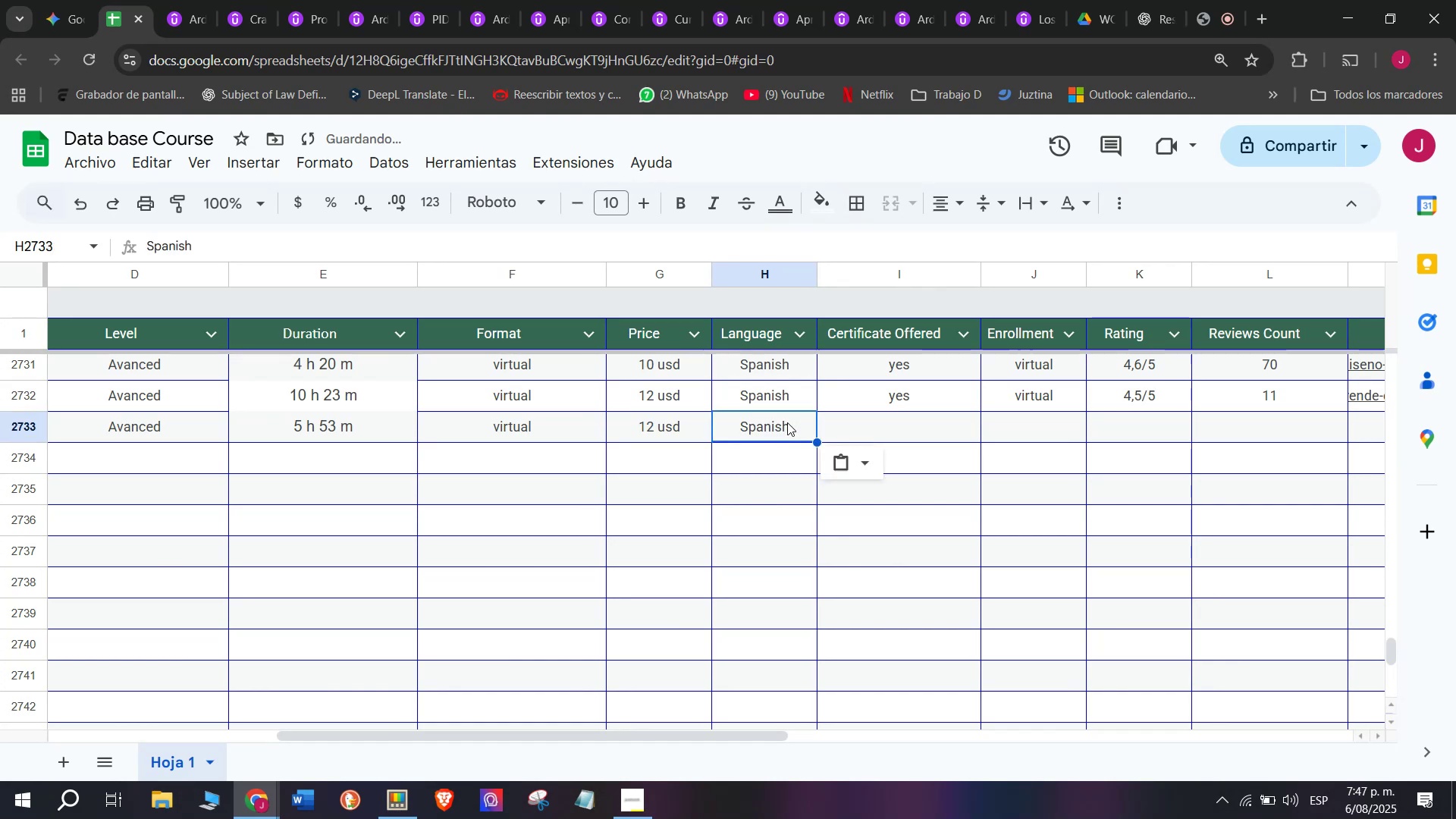 
key(Control+V)
 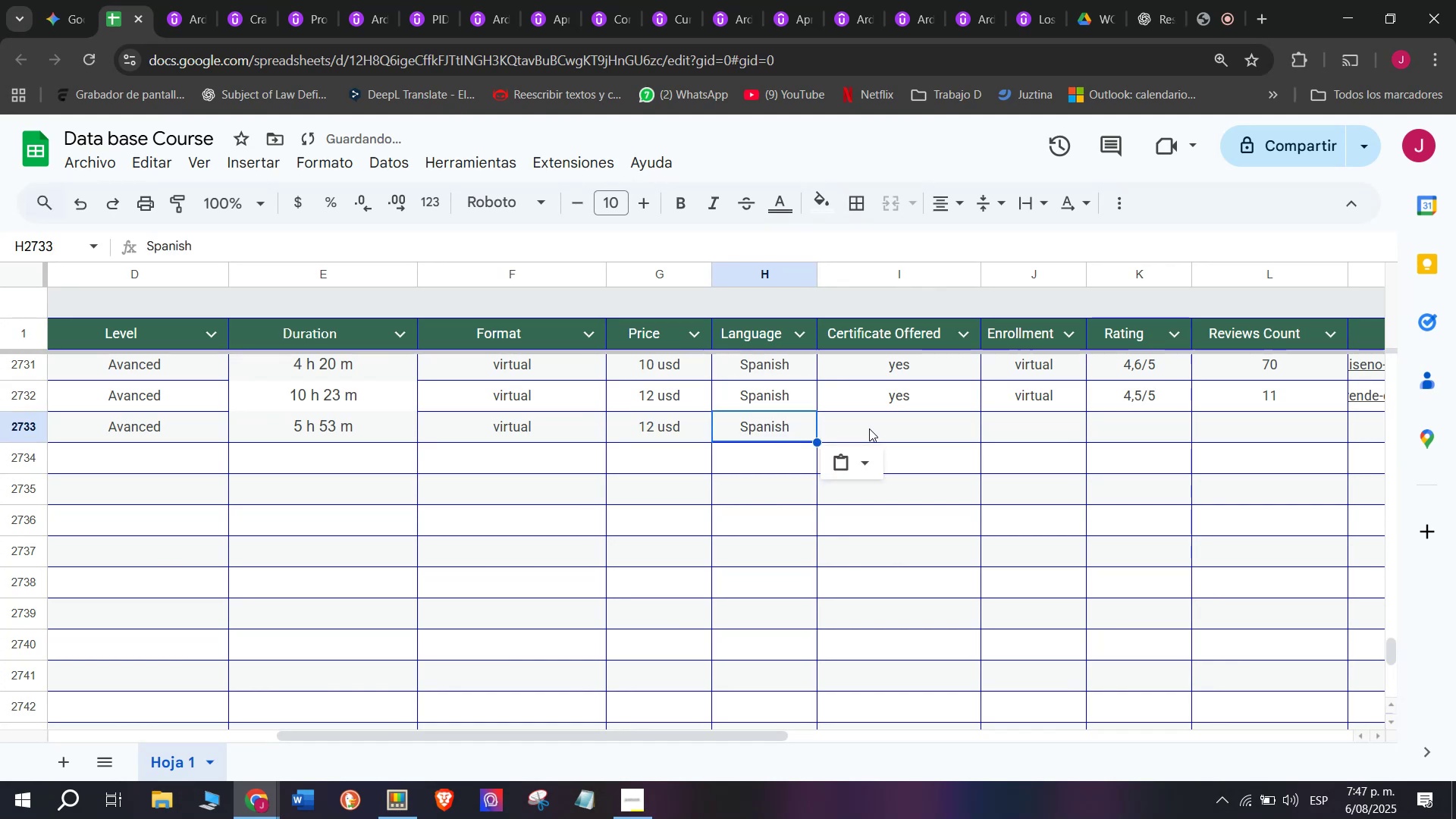 
left_click([869, 428])
 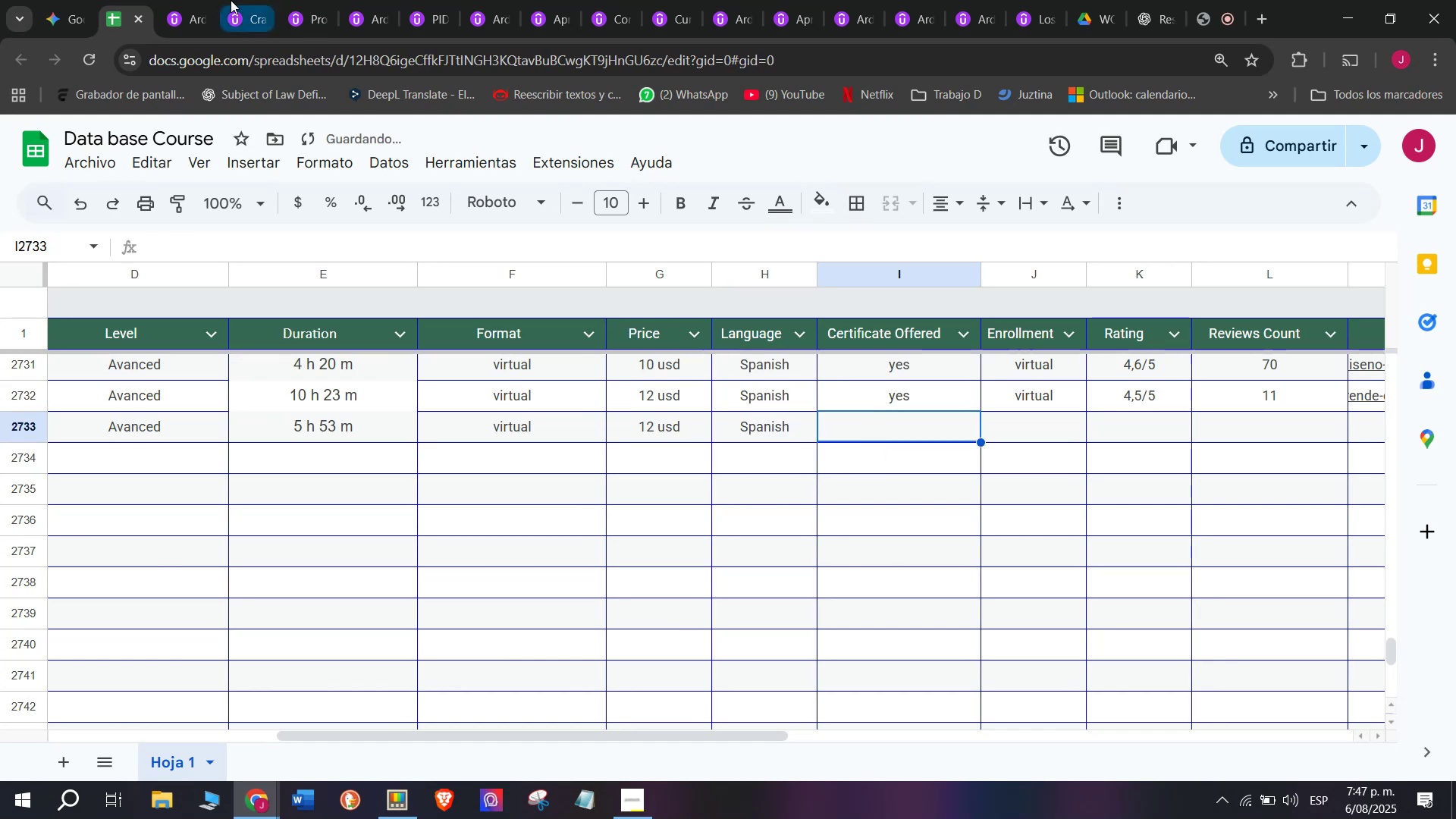 
left_click([198, 0])
 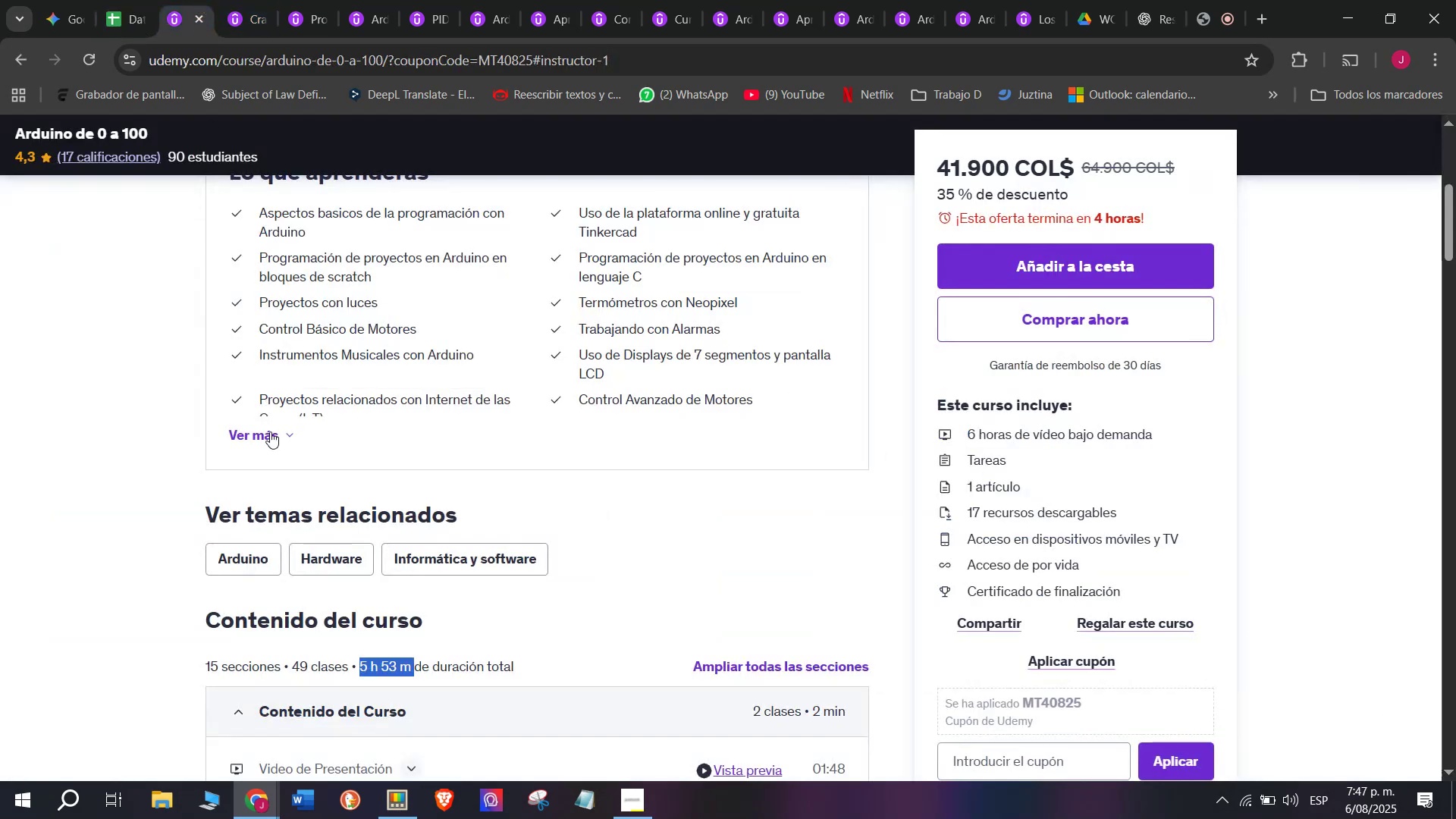 
scroll: coordinate [284, 507], scroll_direction: up, amount: 3.0
 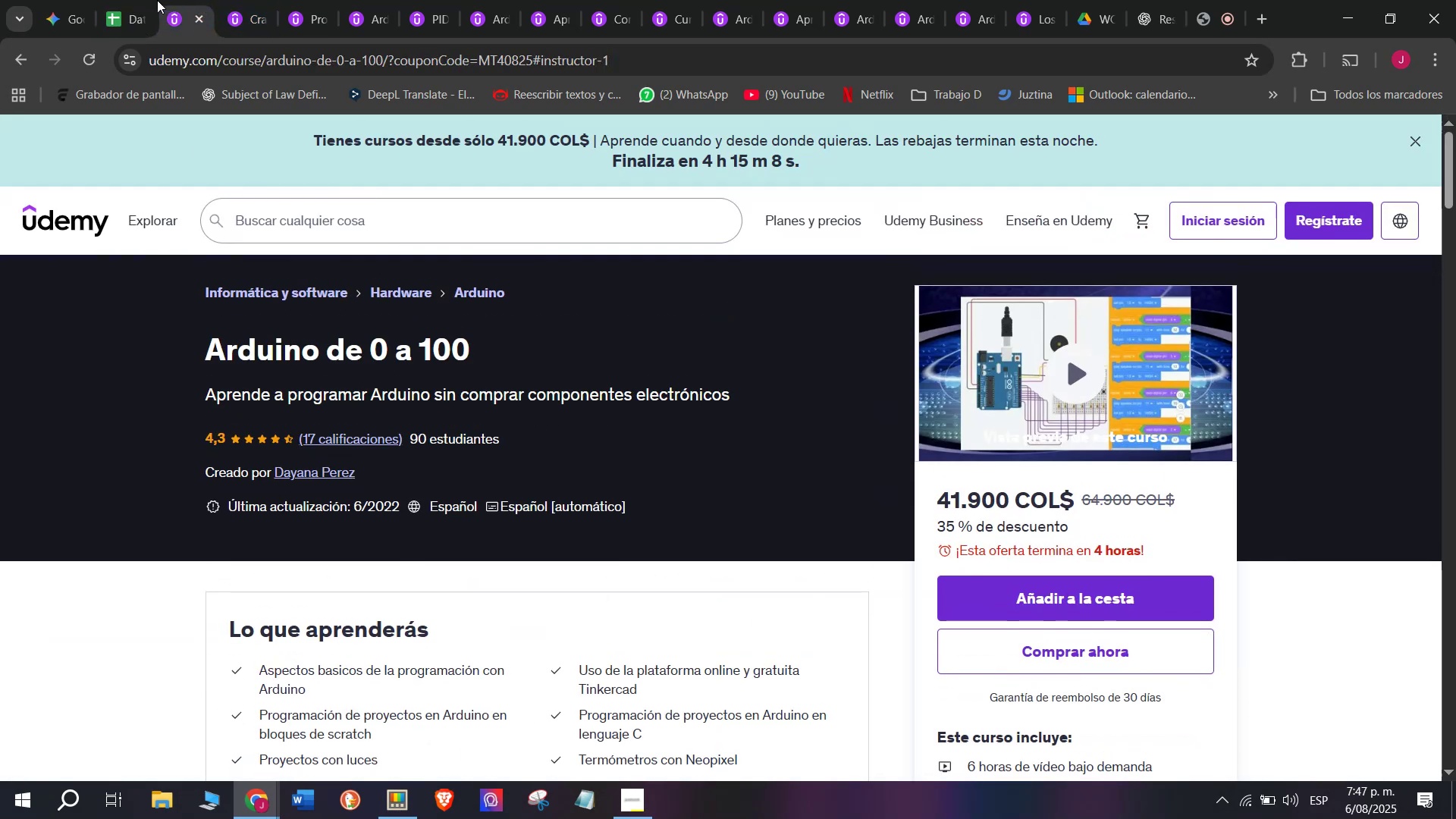 
left_click([136, 0])
 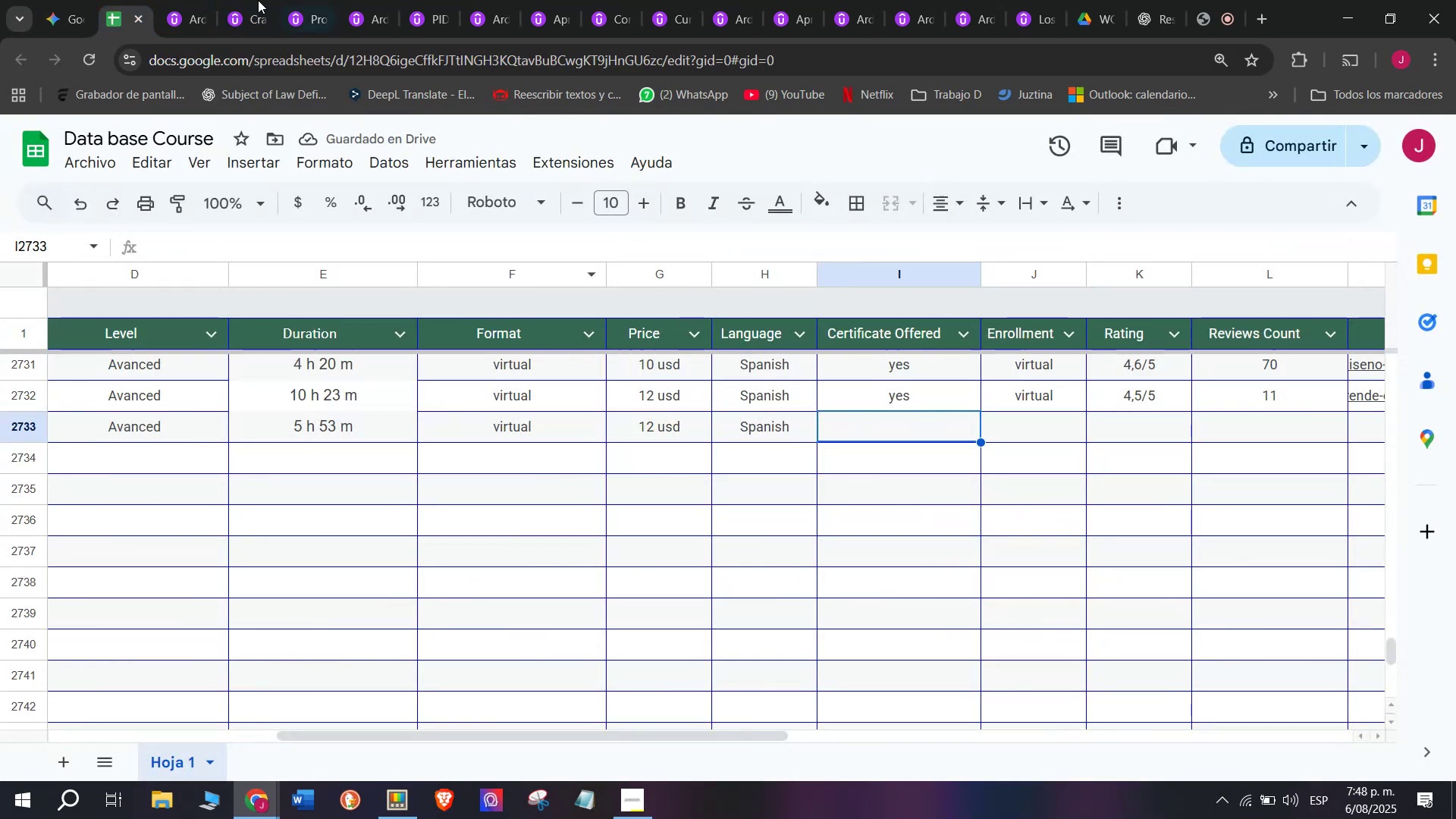 
left_click([195, 0])
 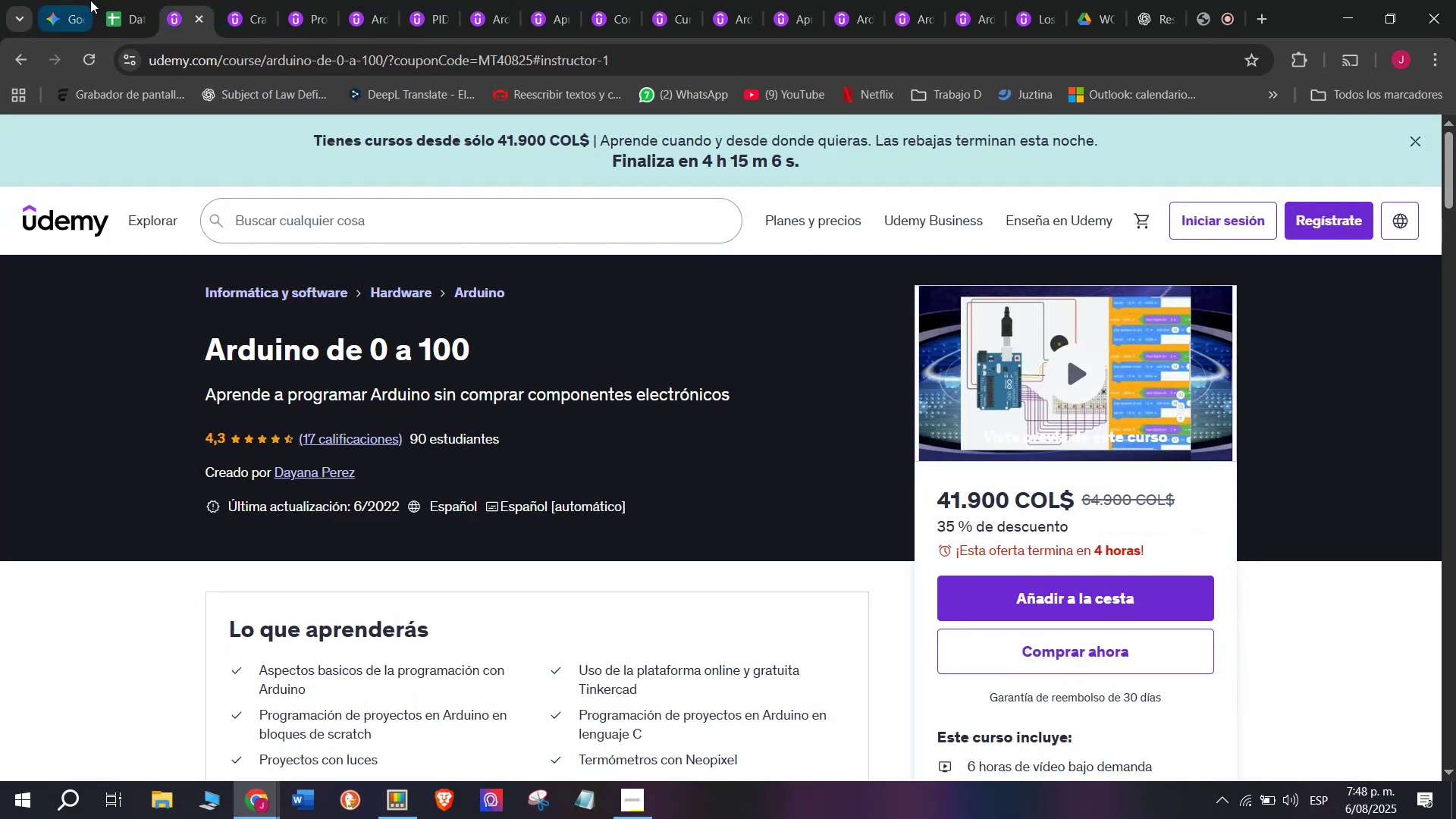 
left_click([111, 0])
 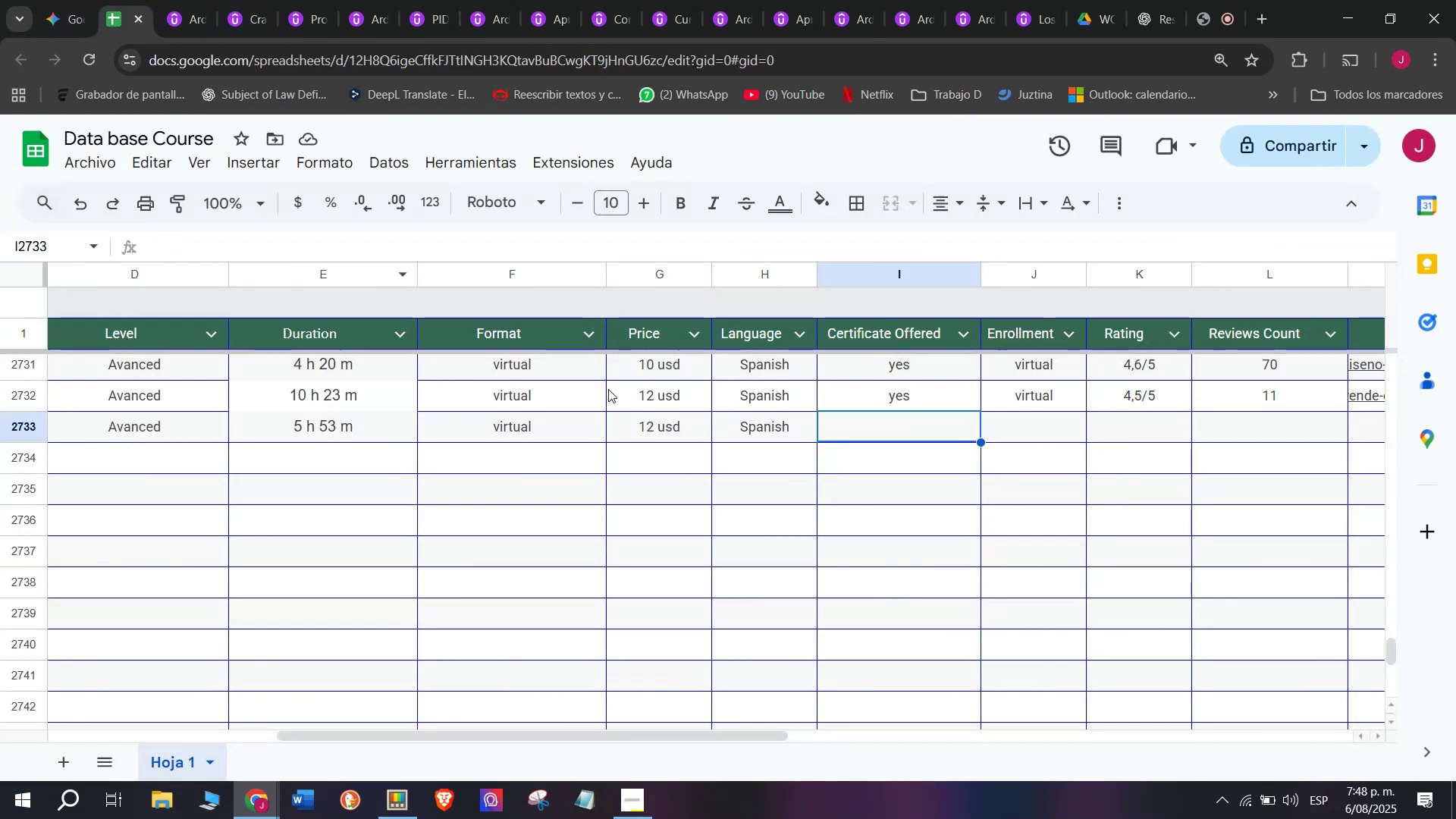 
left_click([642, 369])
 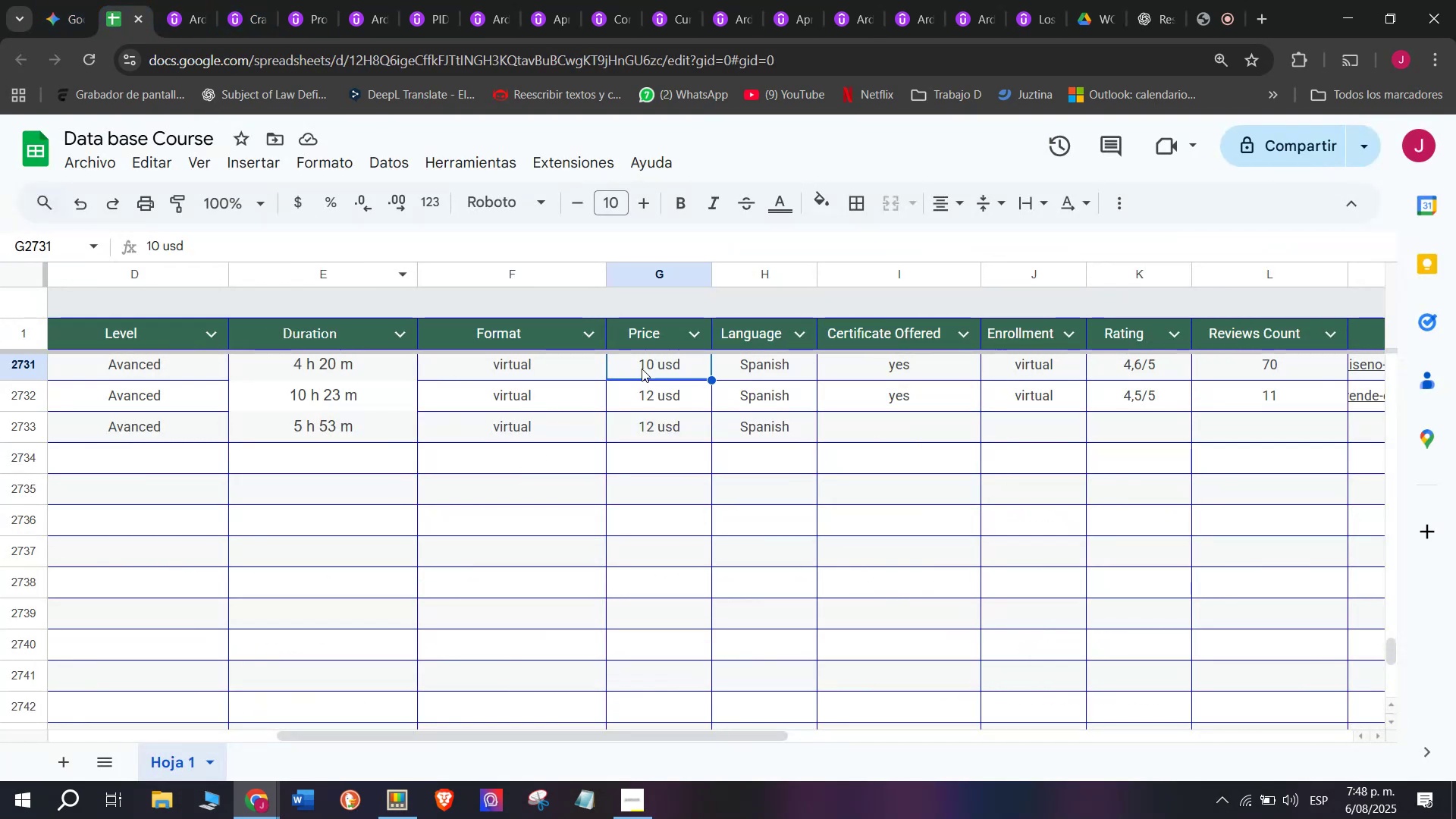 
key(Break)
 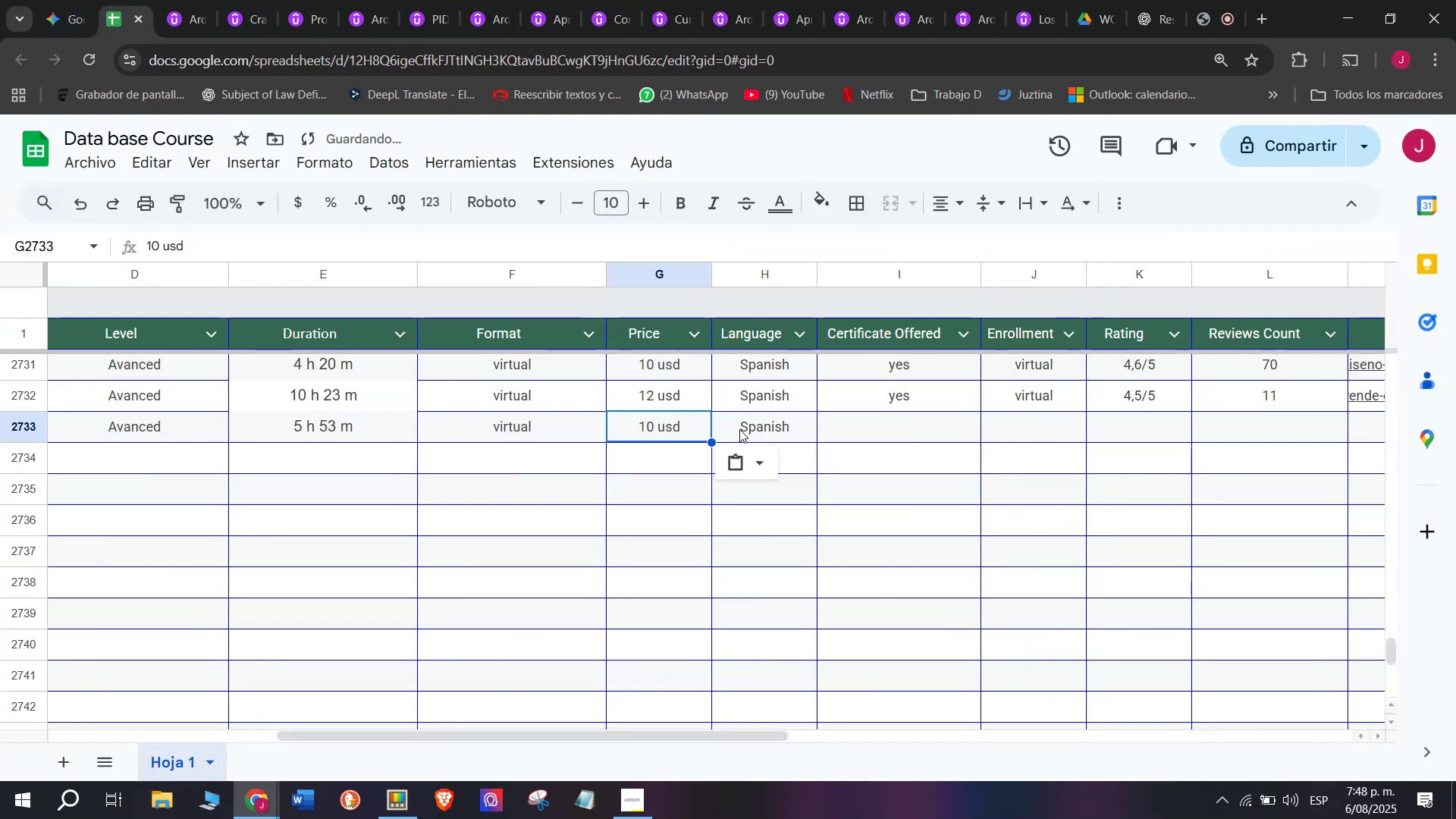 
key(Control+ControlLeft)
 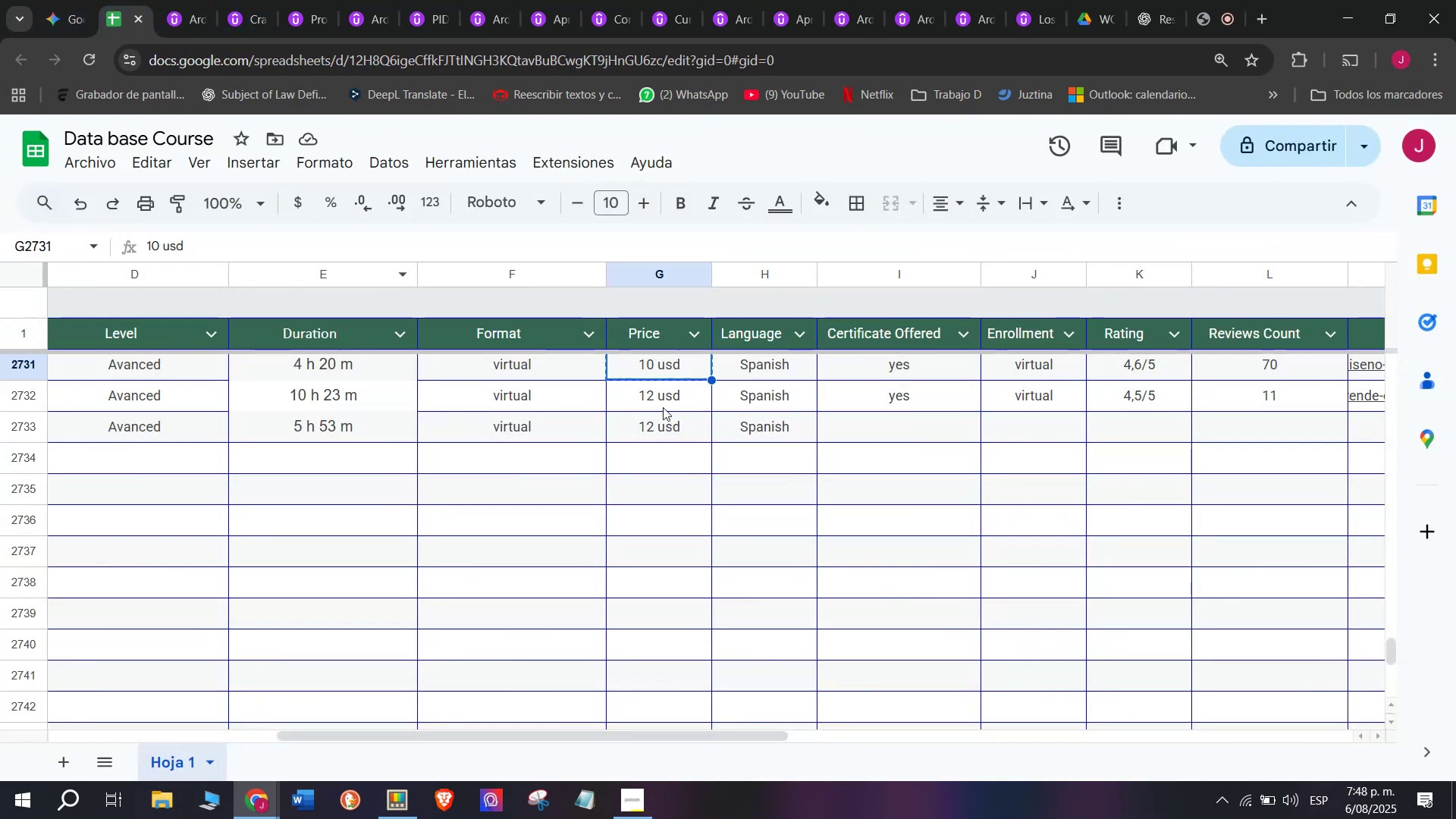 
key(Control+C)
 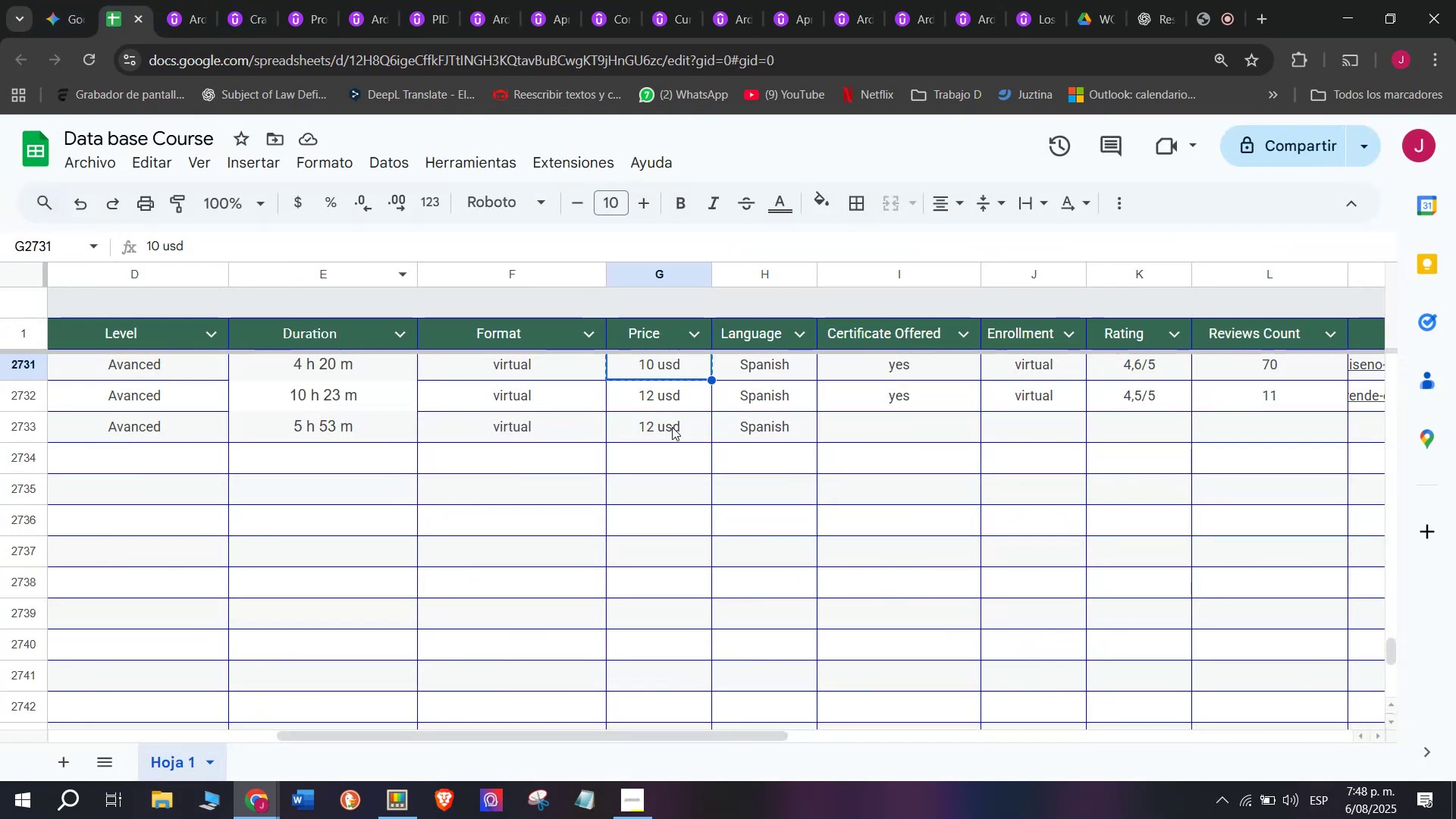 
double_click([672, 427])
 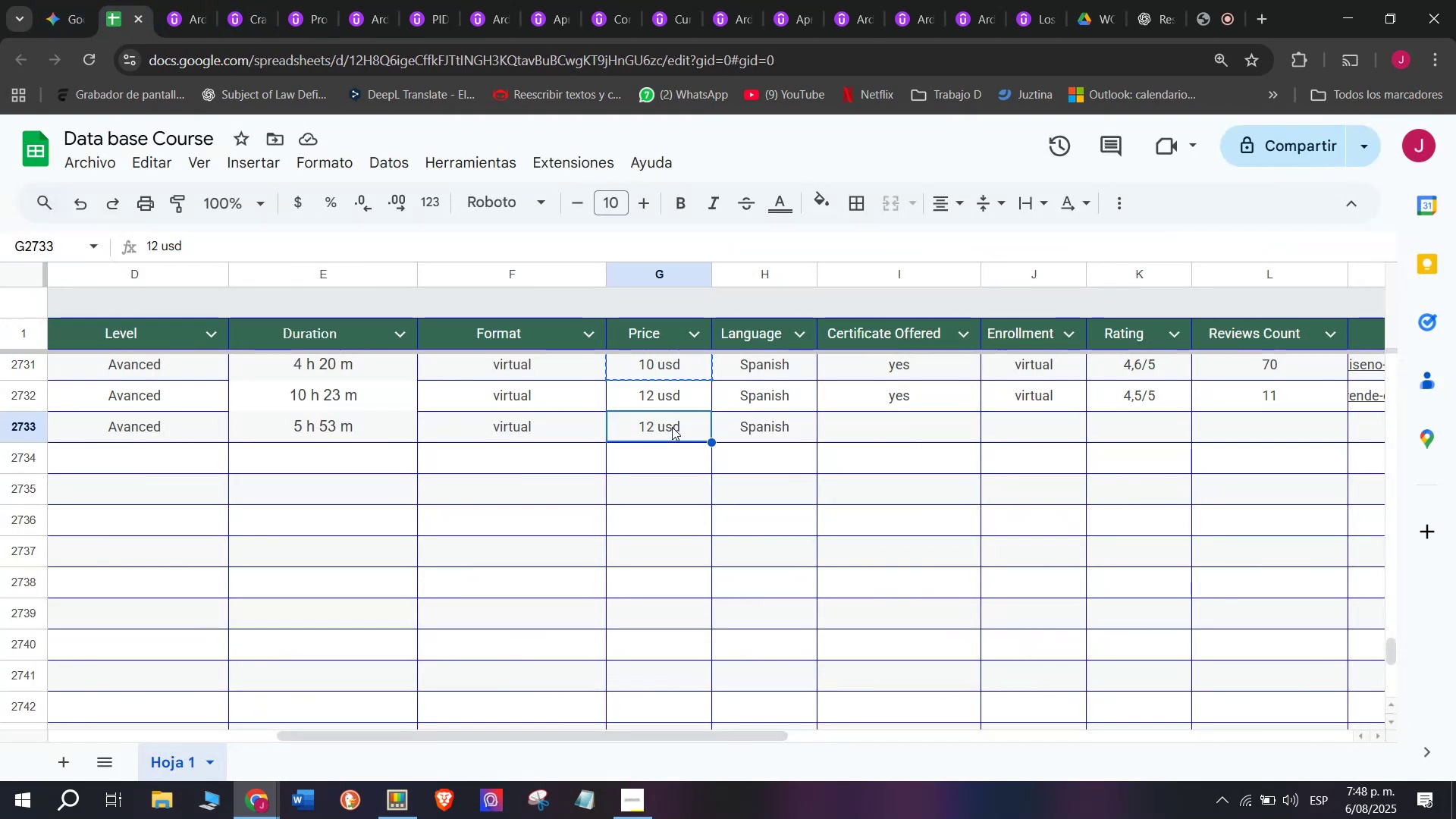 
key(Control+ControlLeft)
 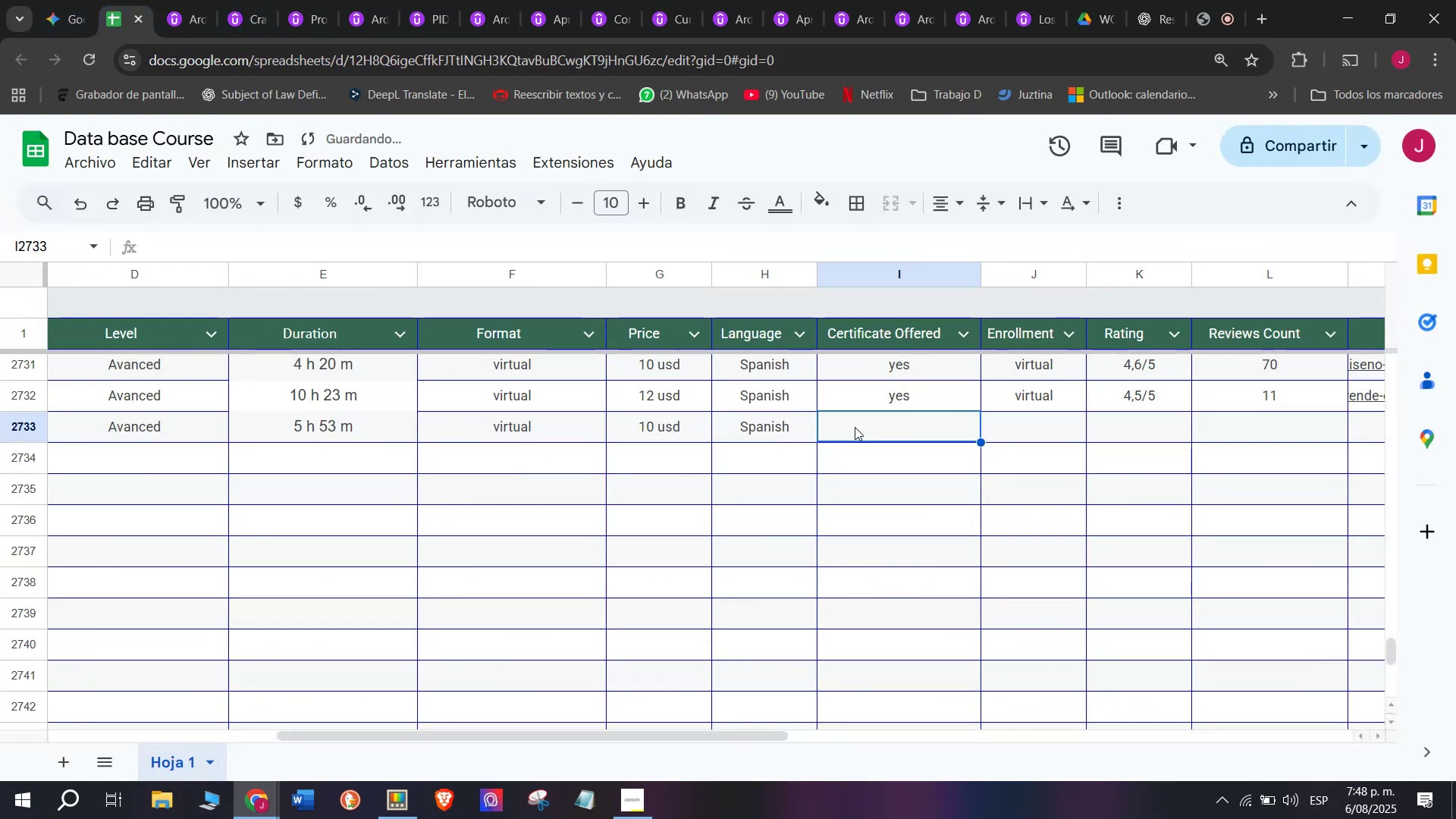 
key(Z)
 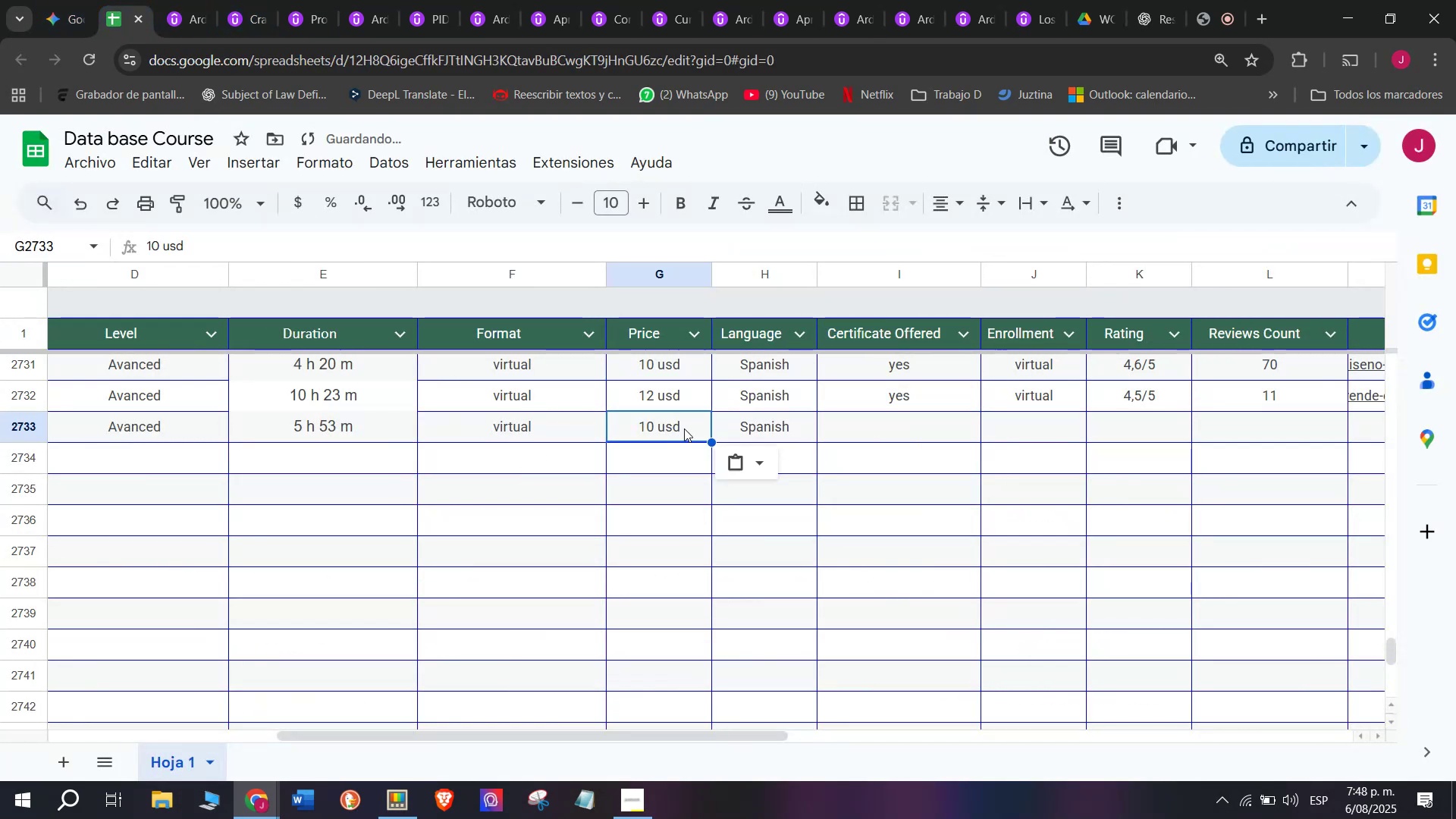 
key(Control+V)
 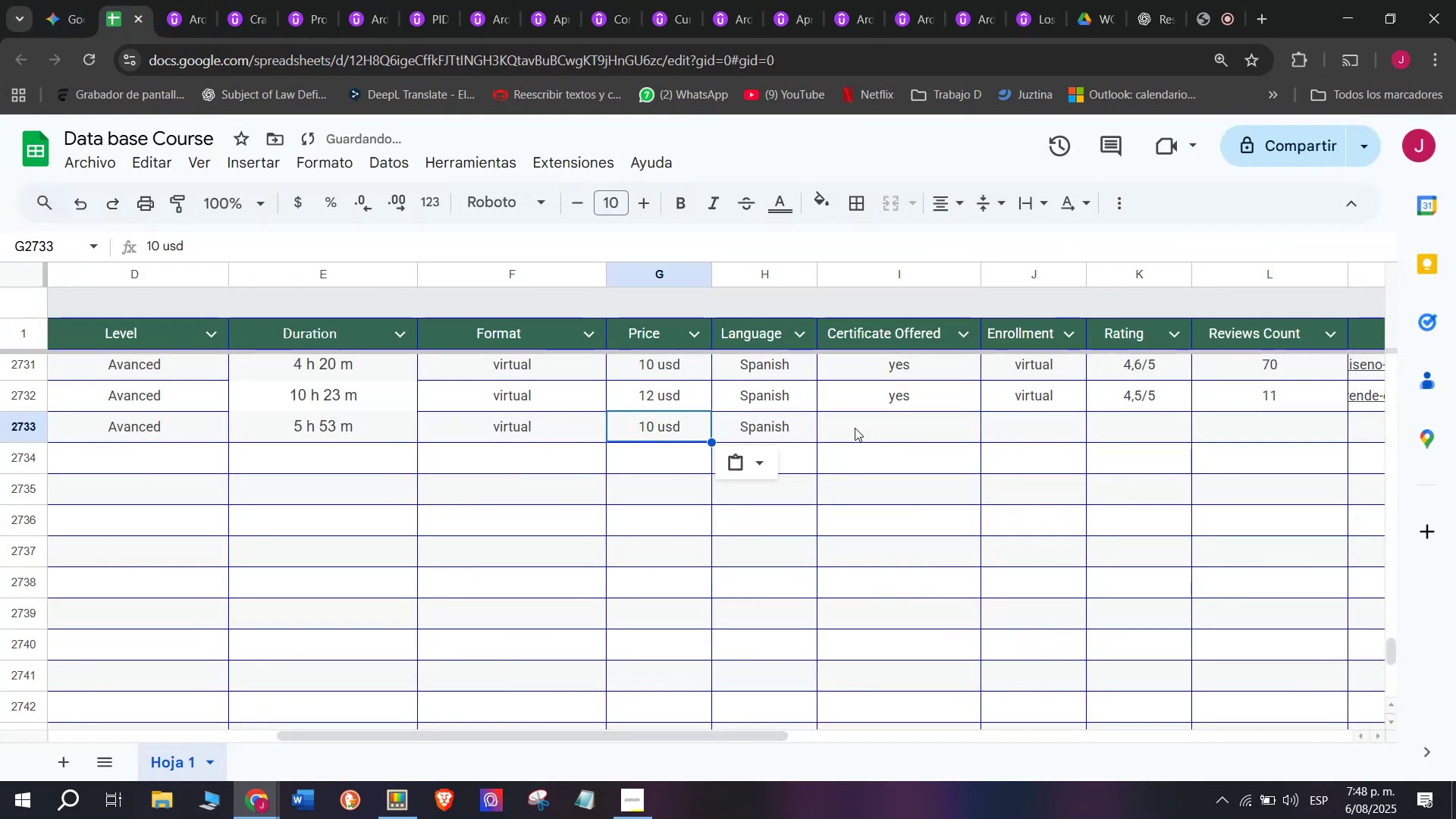 
triple_click([855, 427])
 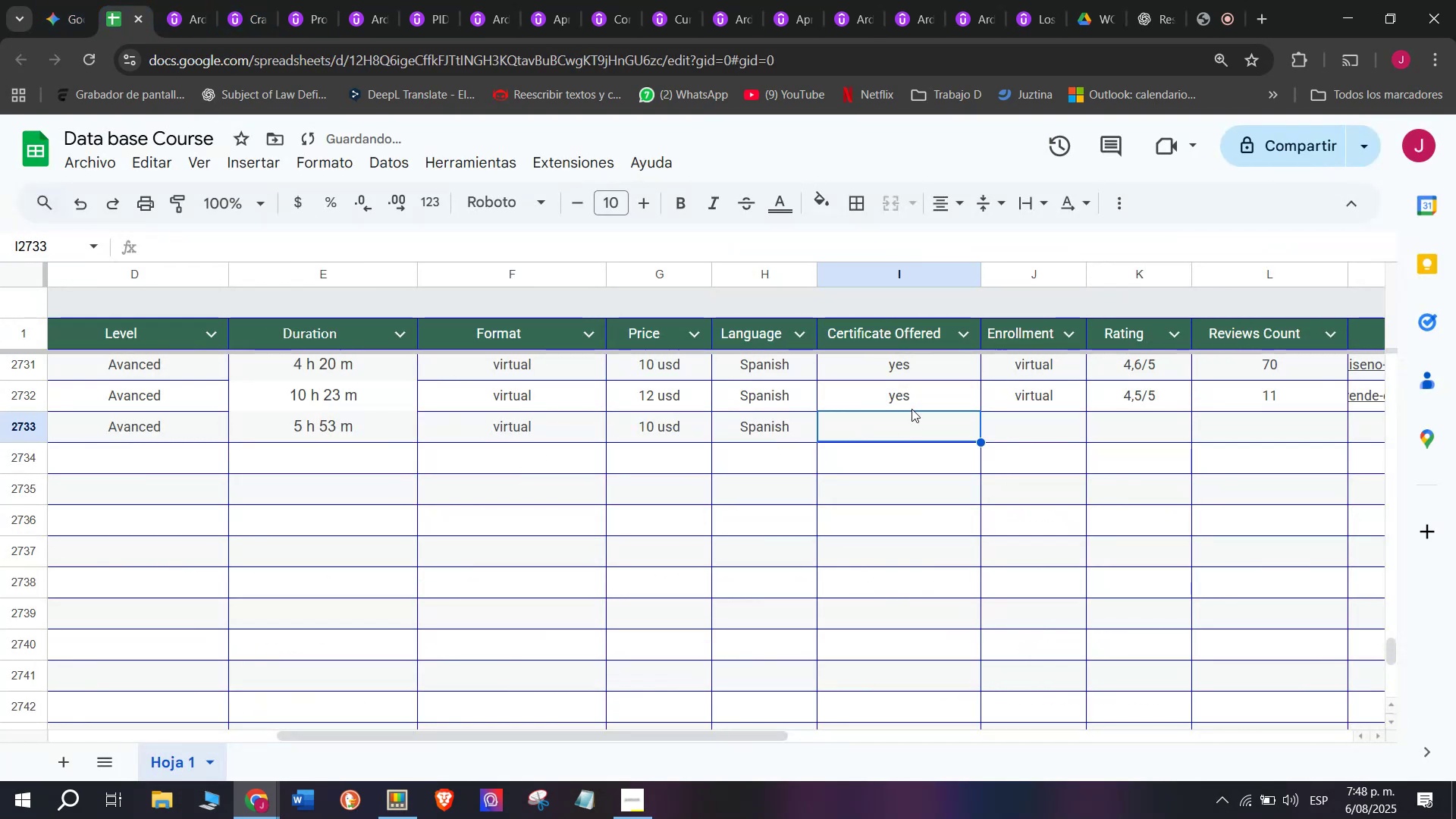 
triple_click([912, 405])
 